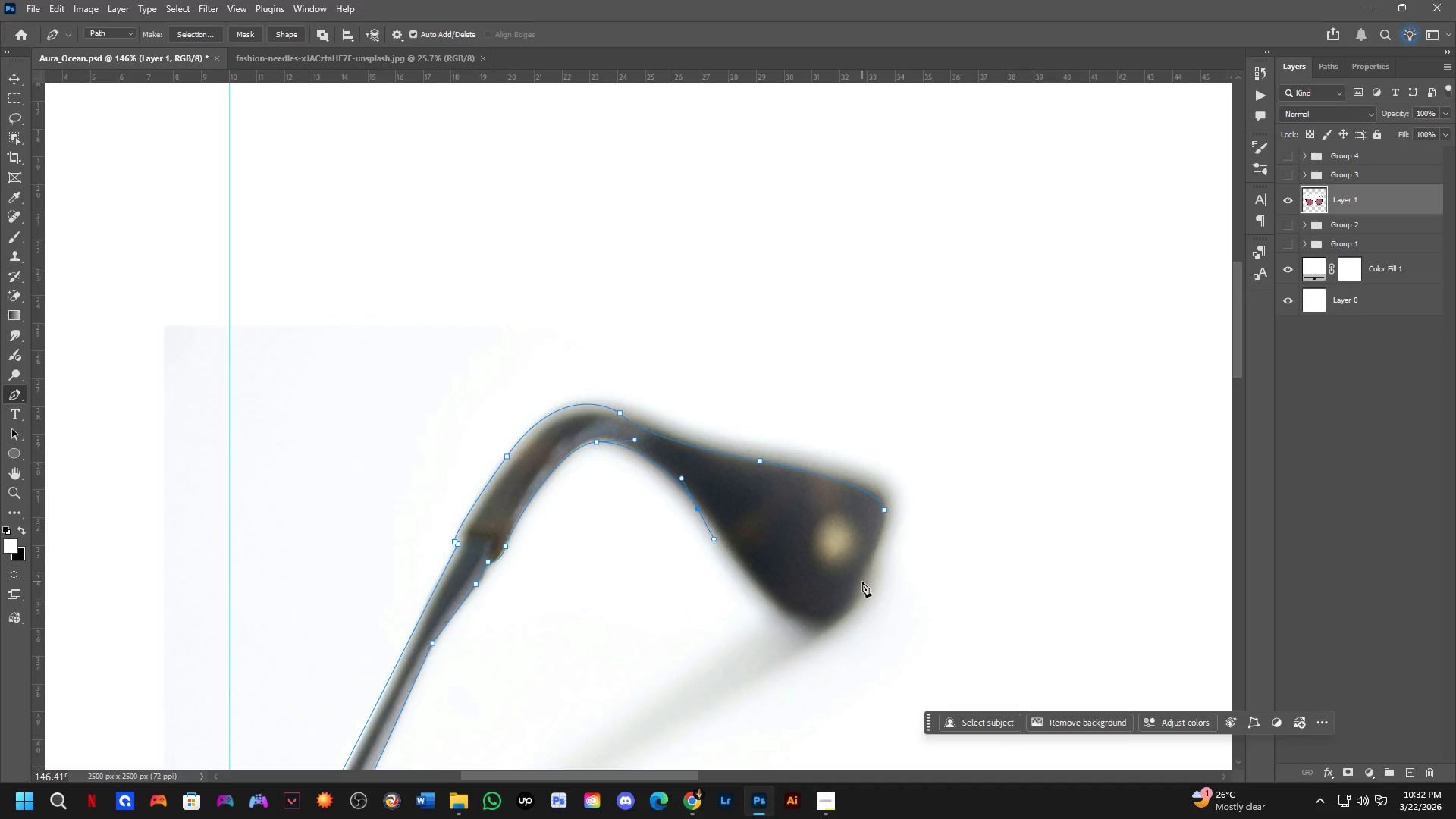 
left_click_drag(start_coordinate=[868, 578], to_coordinate=[908, 447])
 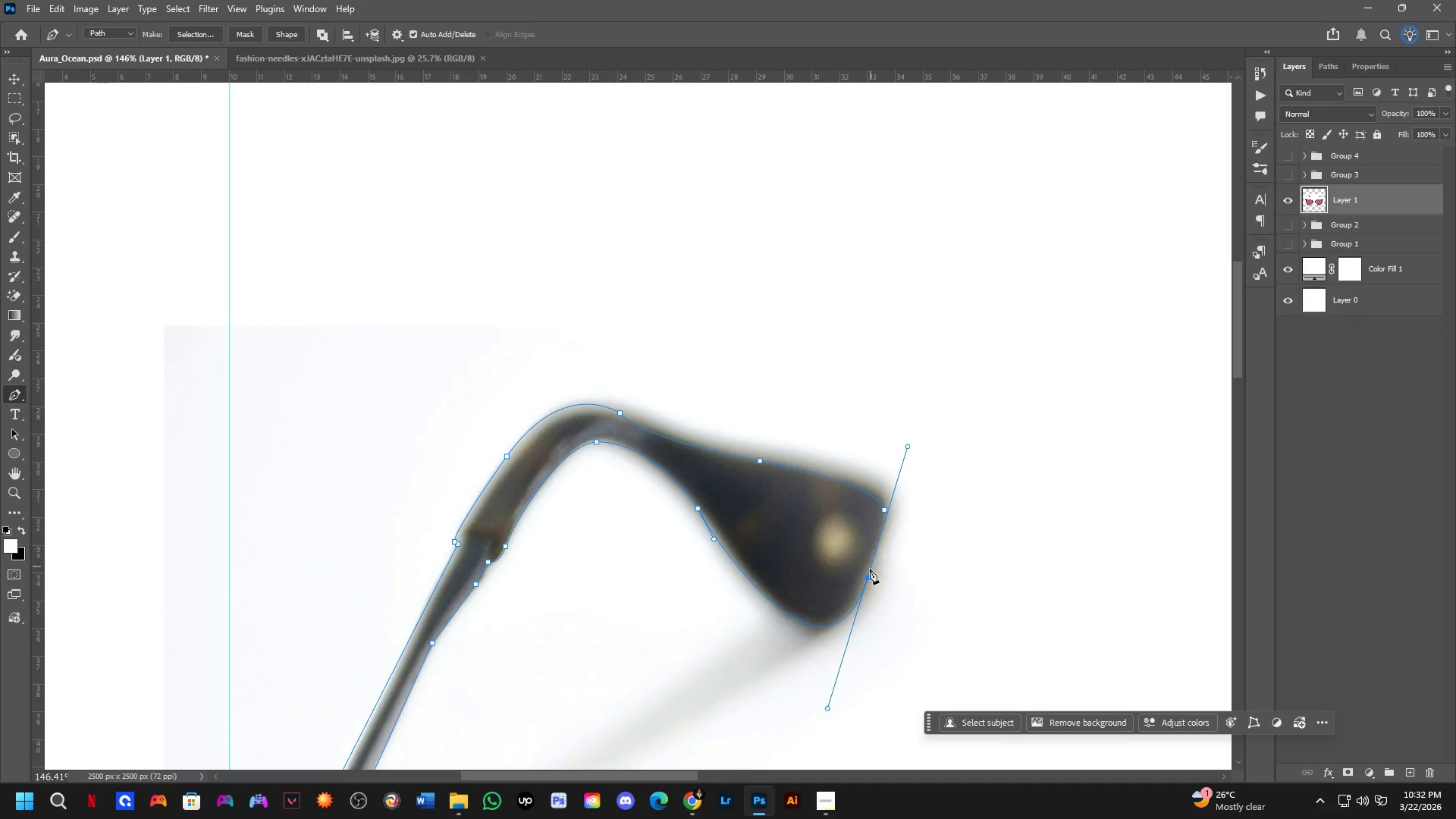 
hold_key(key=AltLeft, duration=0.61)
 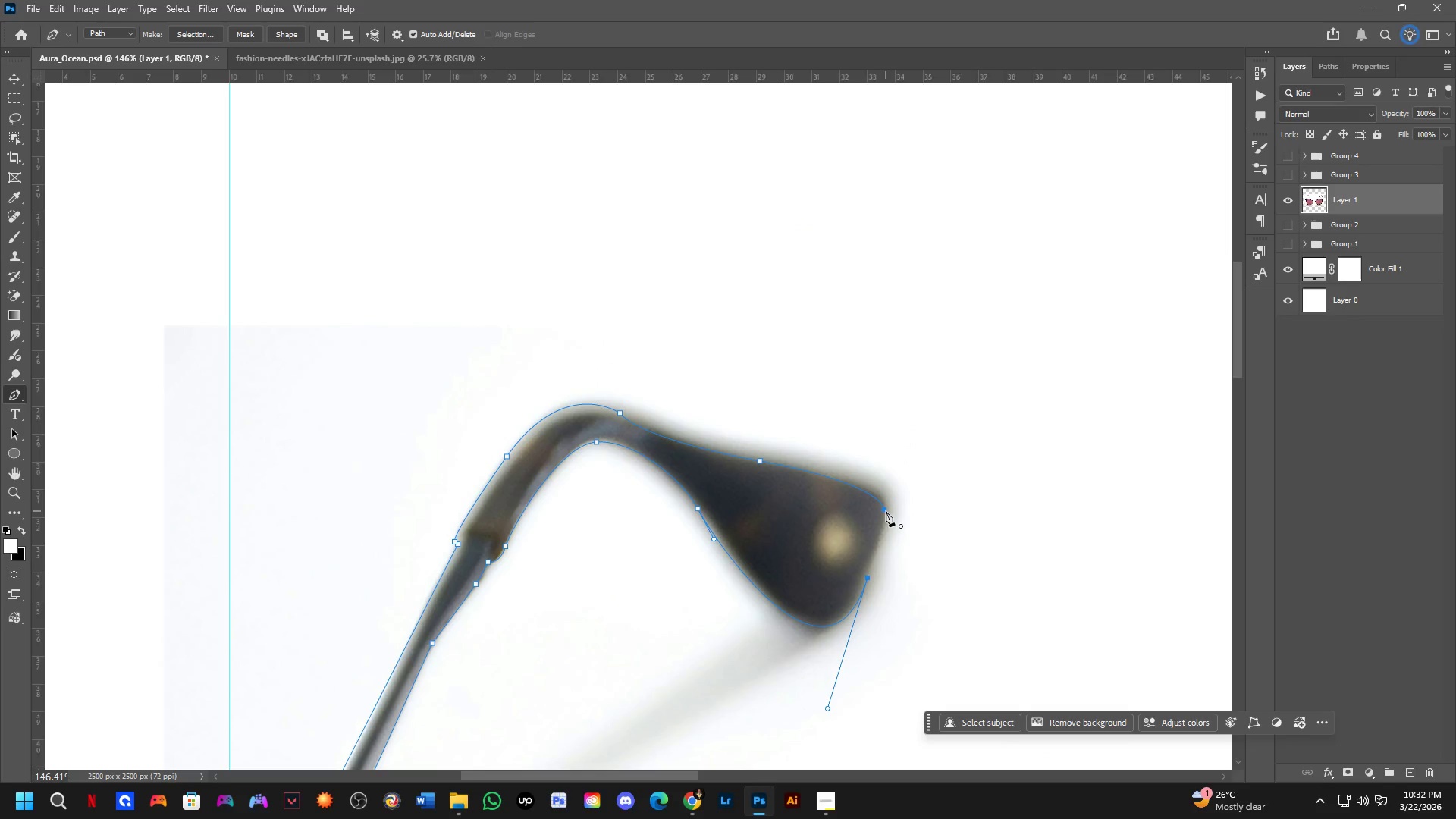 
left_click([886, 509])
 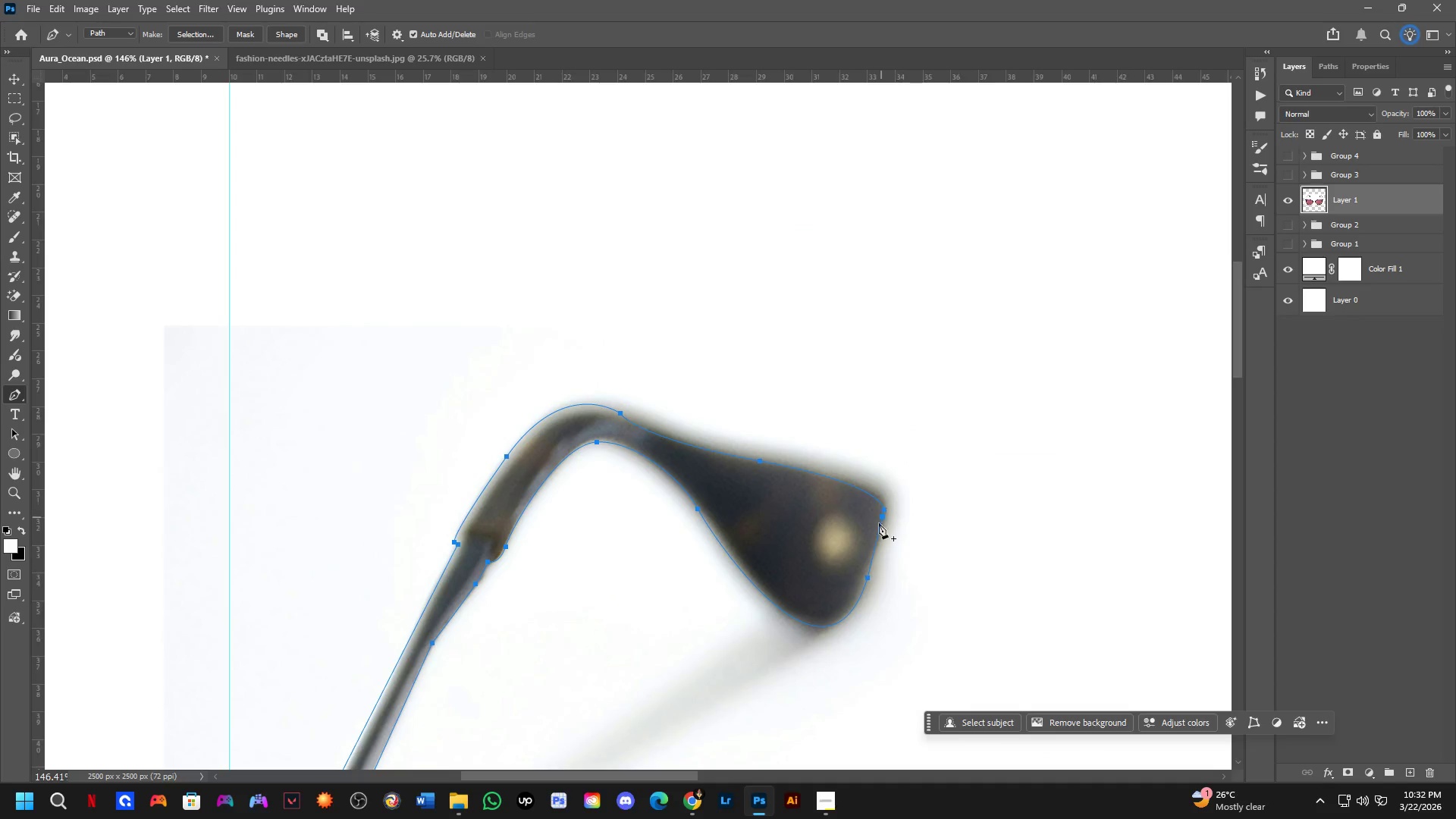 
key(Shift+ShiftLeft)
 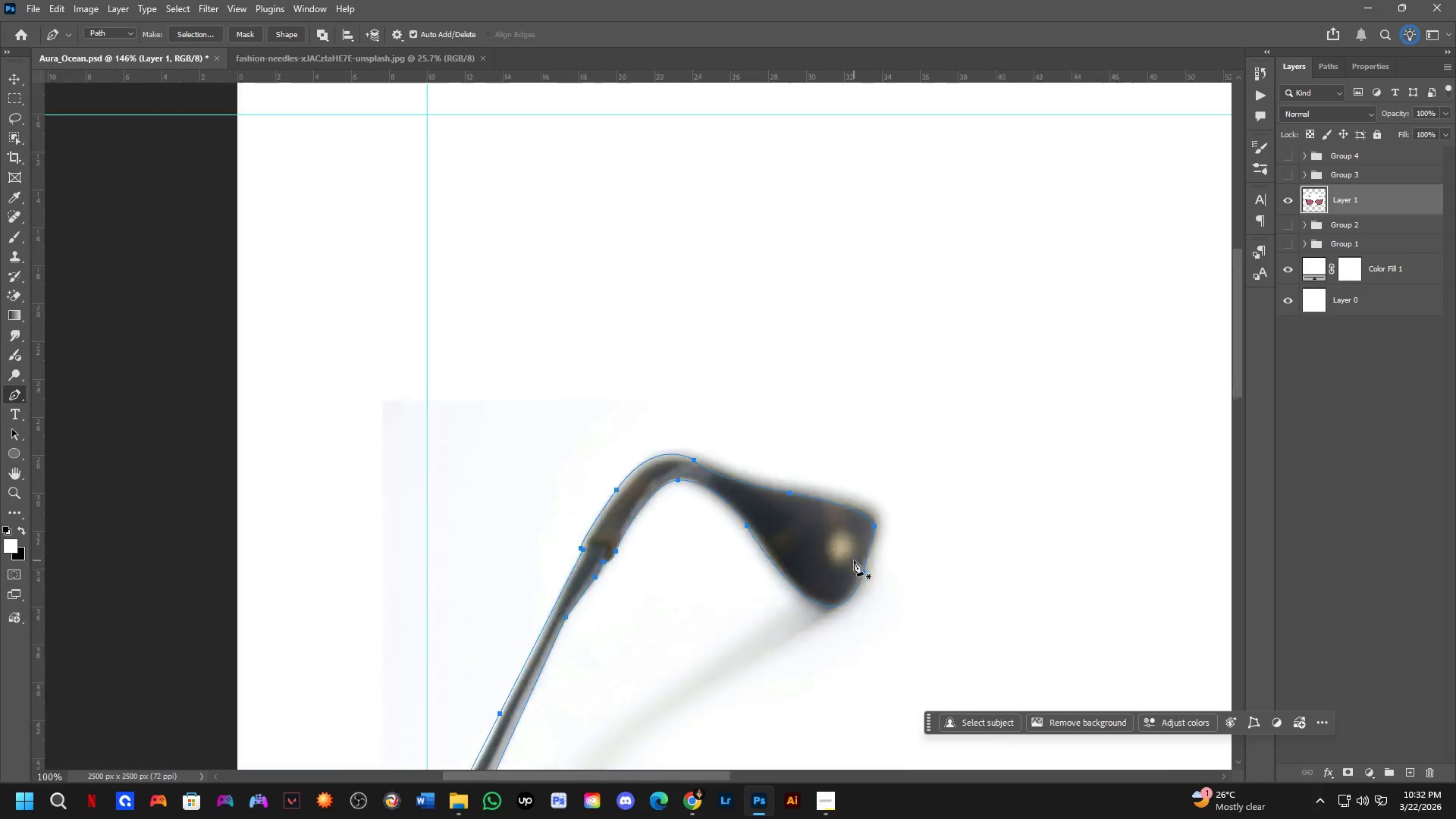 
scroll: coordinate [854, 558], scroll_direction: down, amount: 5.0
 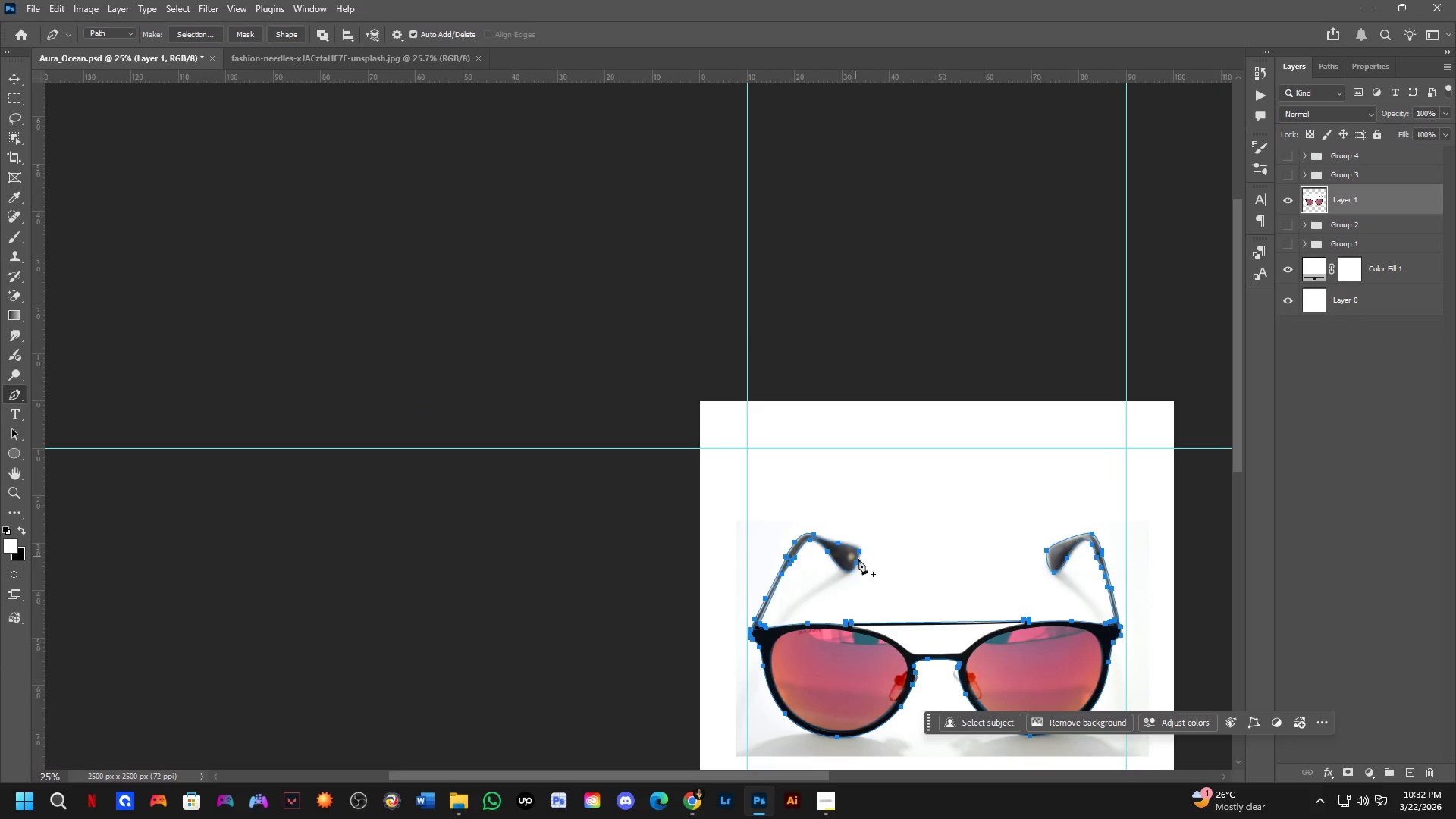 
hold_key(key=Space, duration=0.58)
 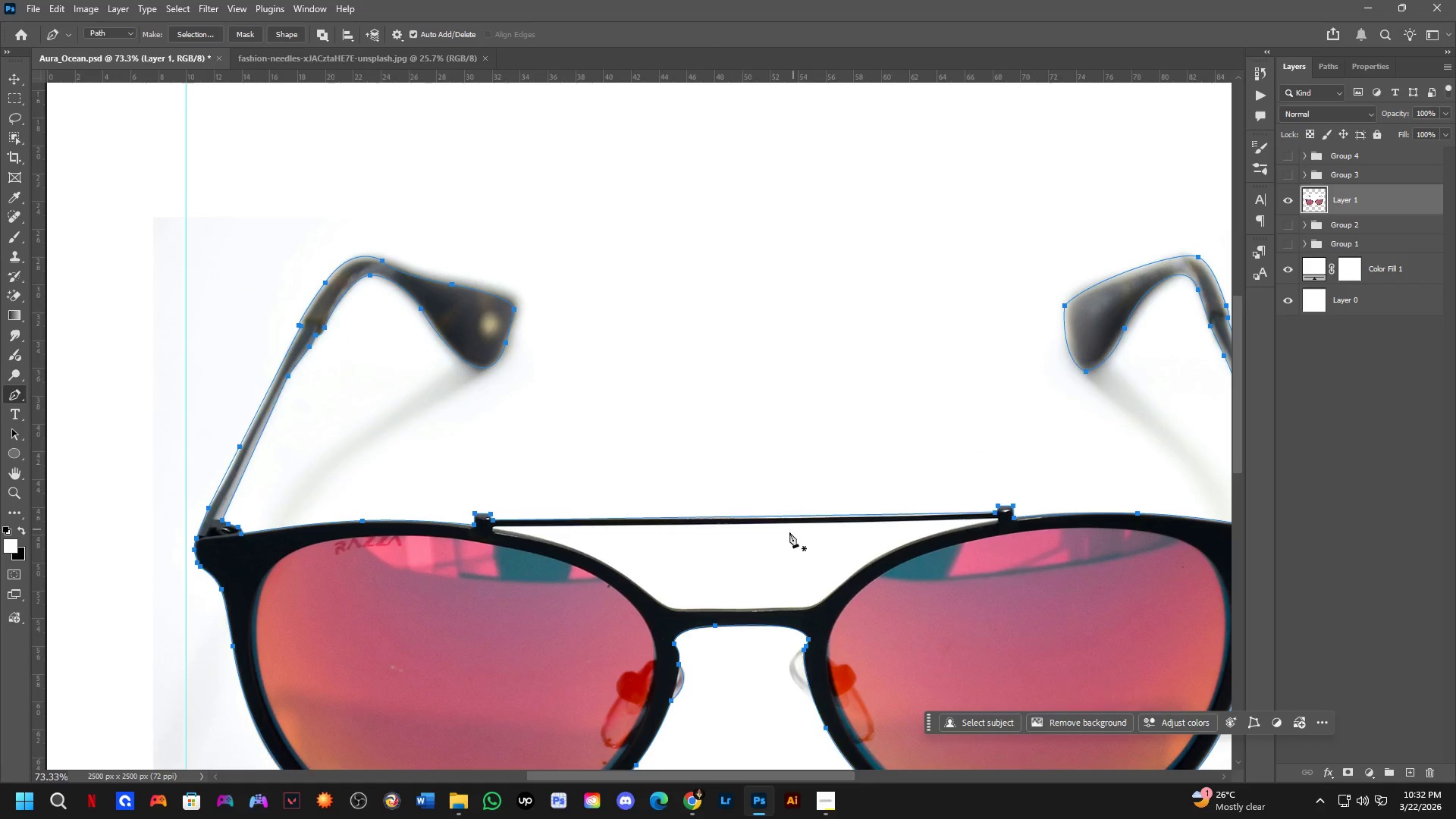 
left_click_drag(start_coordinate=[952, 579], to_coordinate=[803, 464])
 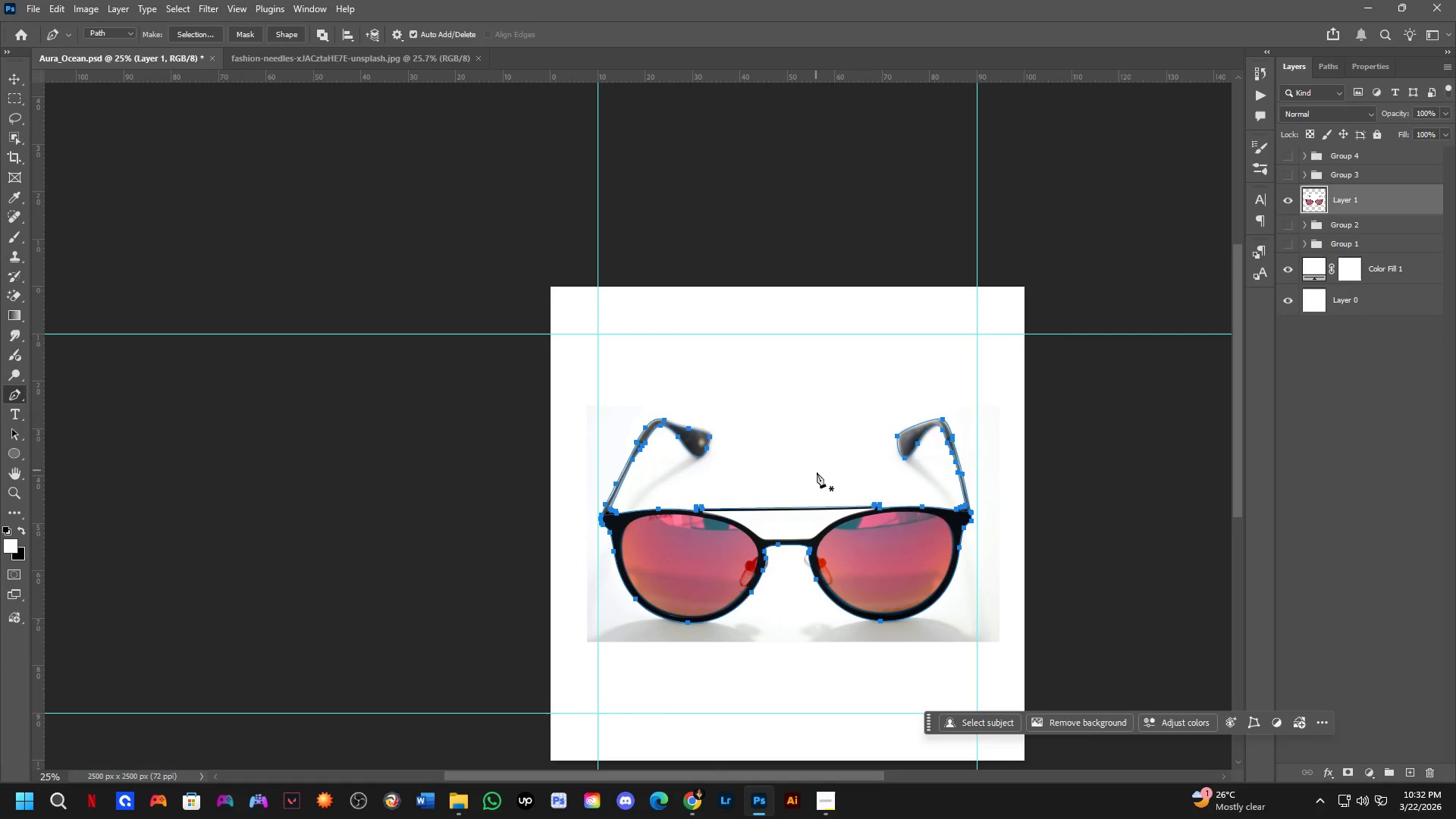 
key(Shift+ShiftLeft)
 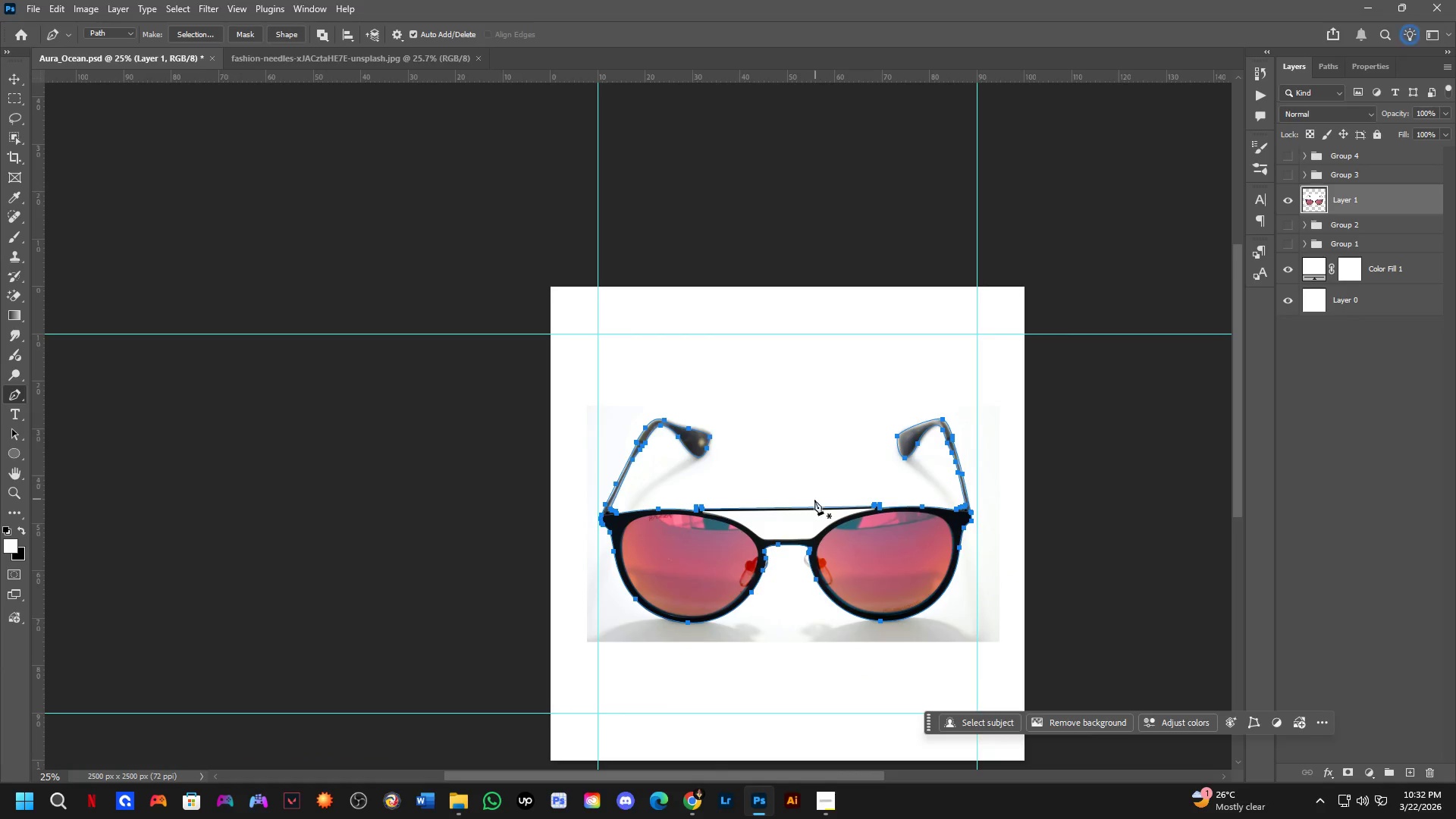 
scroll: coordinate [463, 508], scroll_direction: up, amount: 17.0
 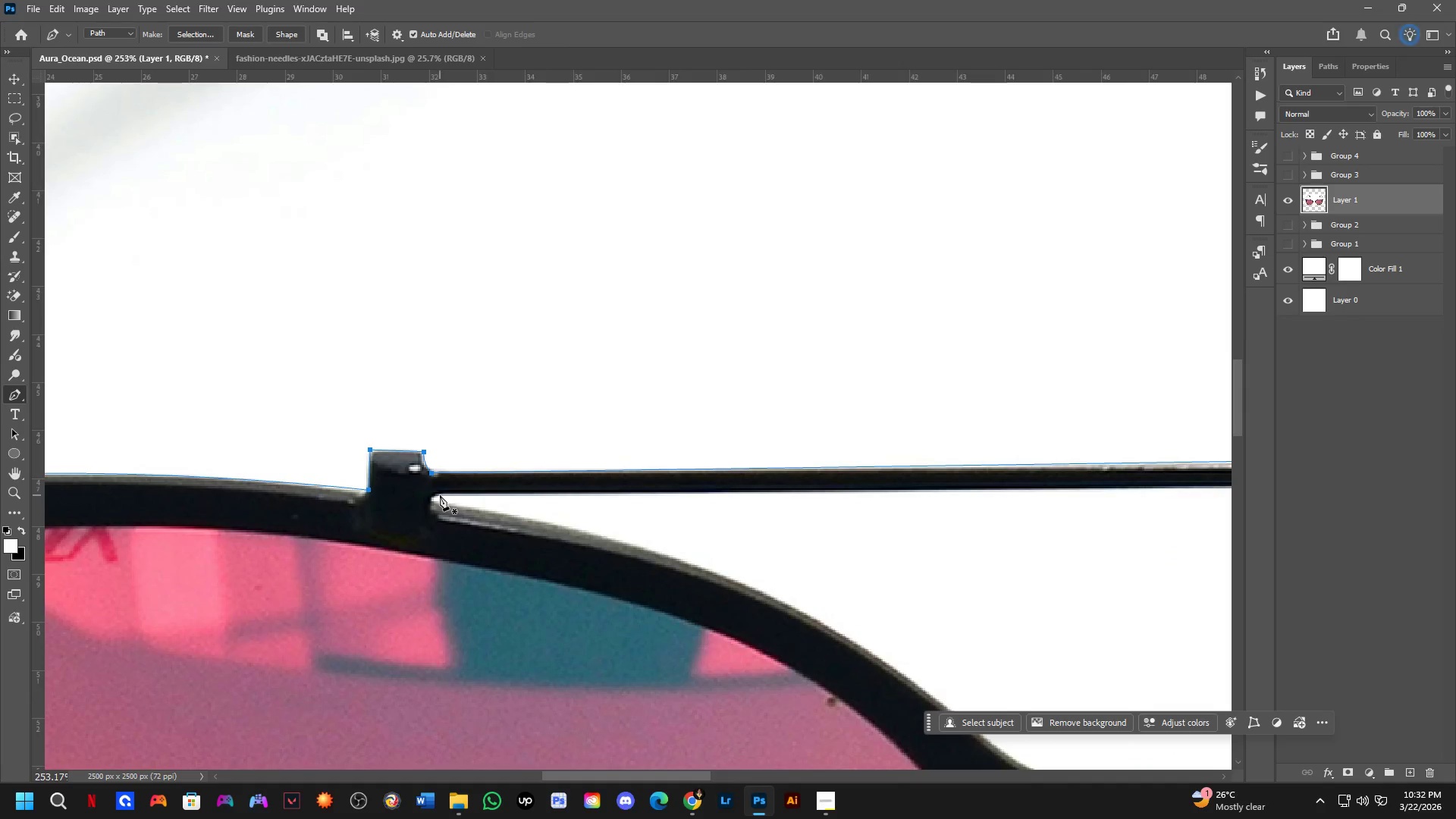 
left_click([438, 495])
 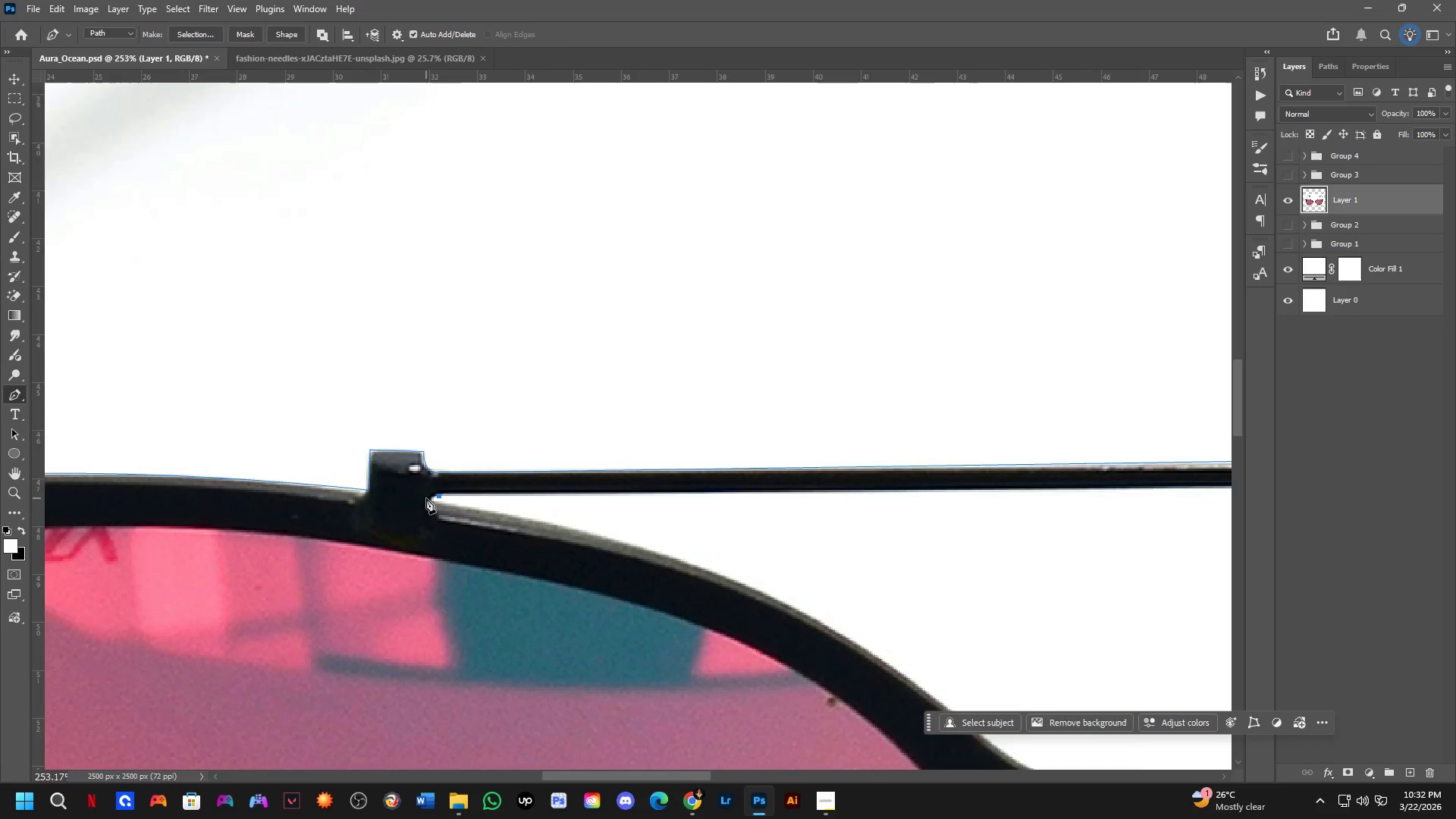 
scroll: coordinate [431, 499], scroll_direction: up, amount: 7.0
 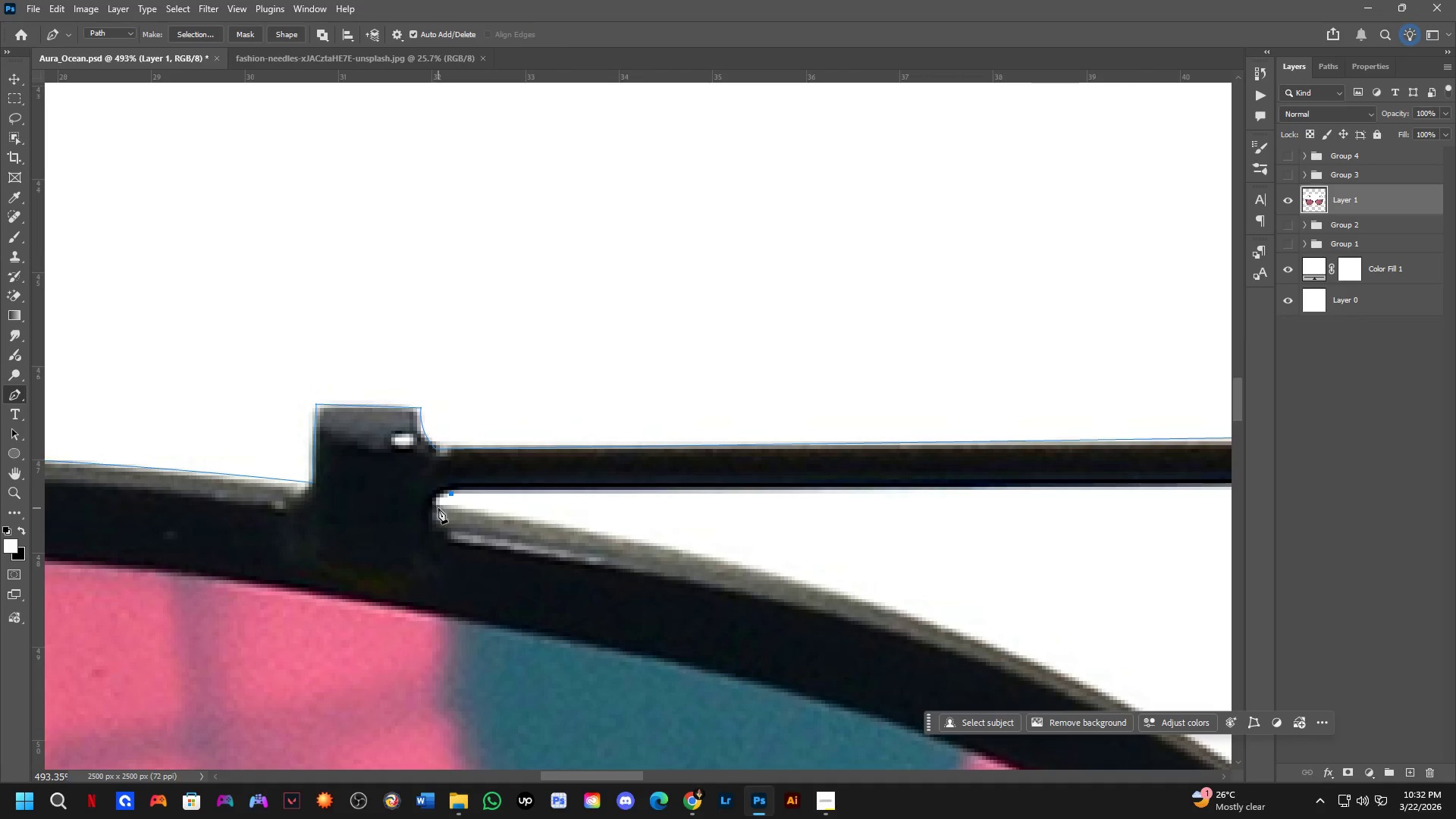 
left_click_drag(start_coordinate=[450, 513], to_coordinate=[489, 520])
 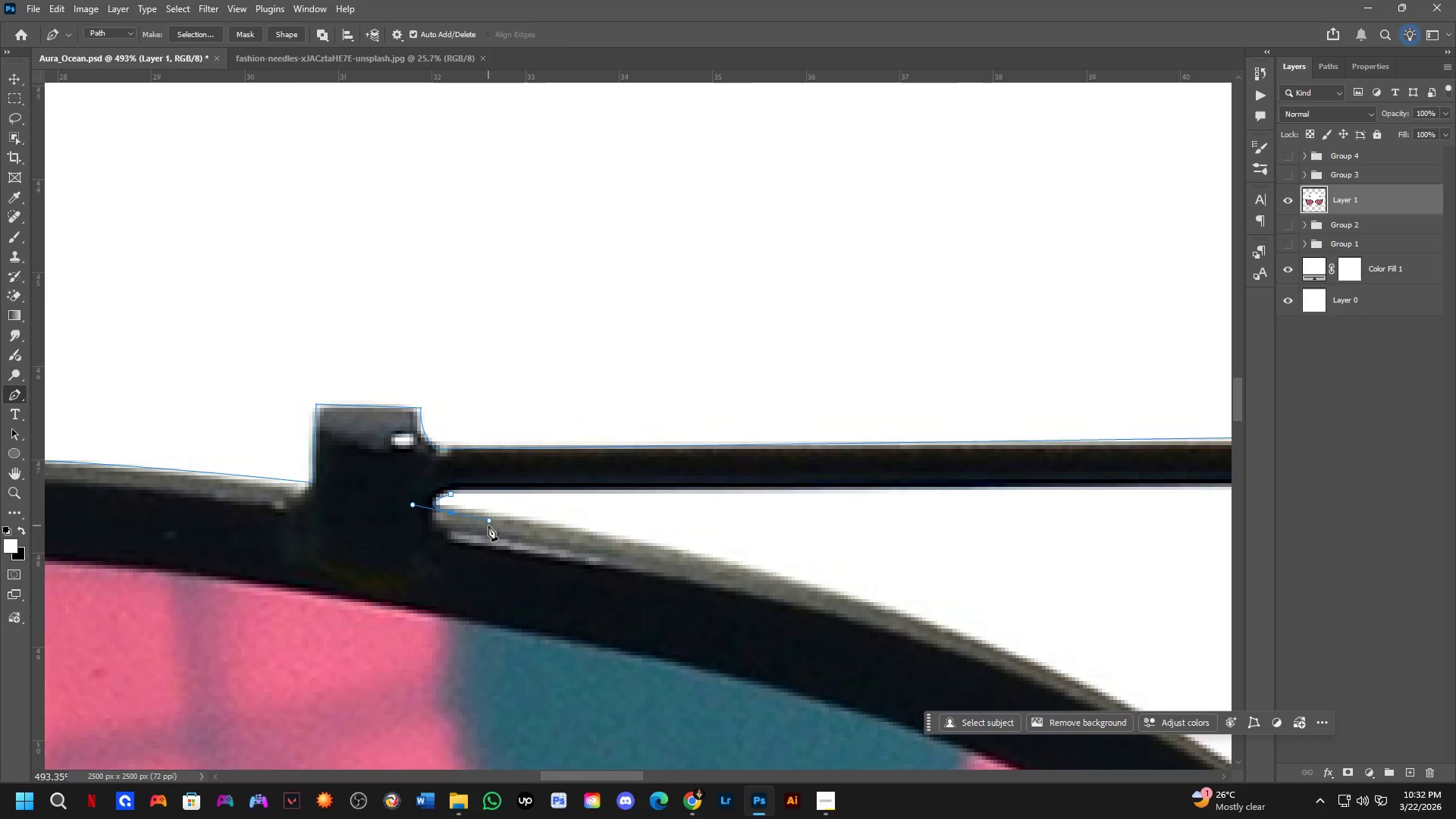 
hold_key(key=Space, duration=0.62)
 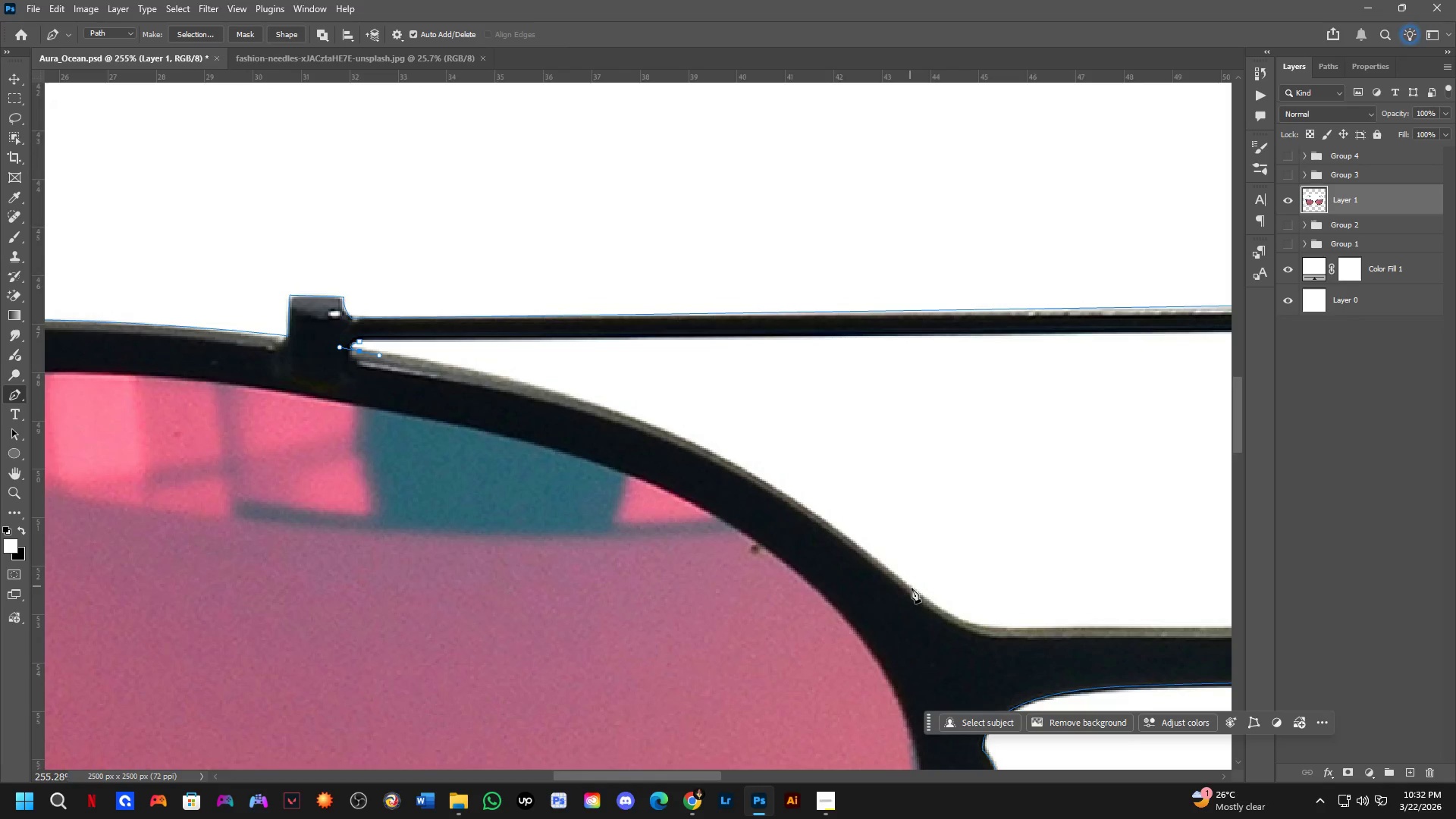 
scroll: coordinate [595, 532], scroll_direction: down, amount: 4.0
 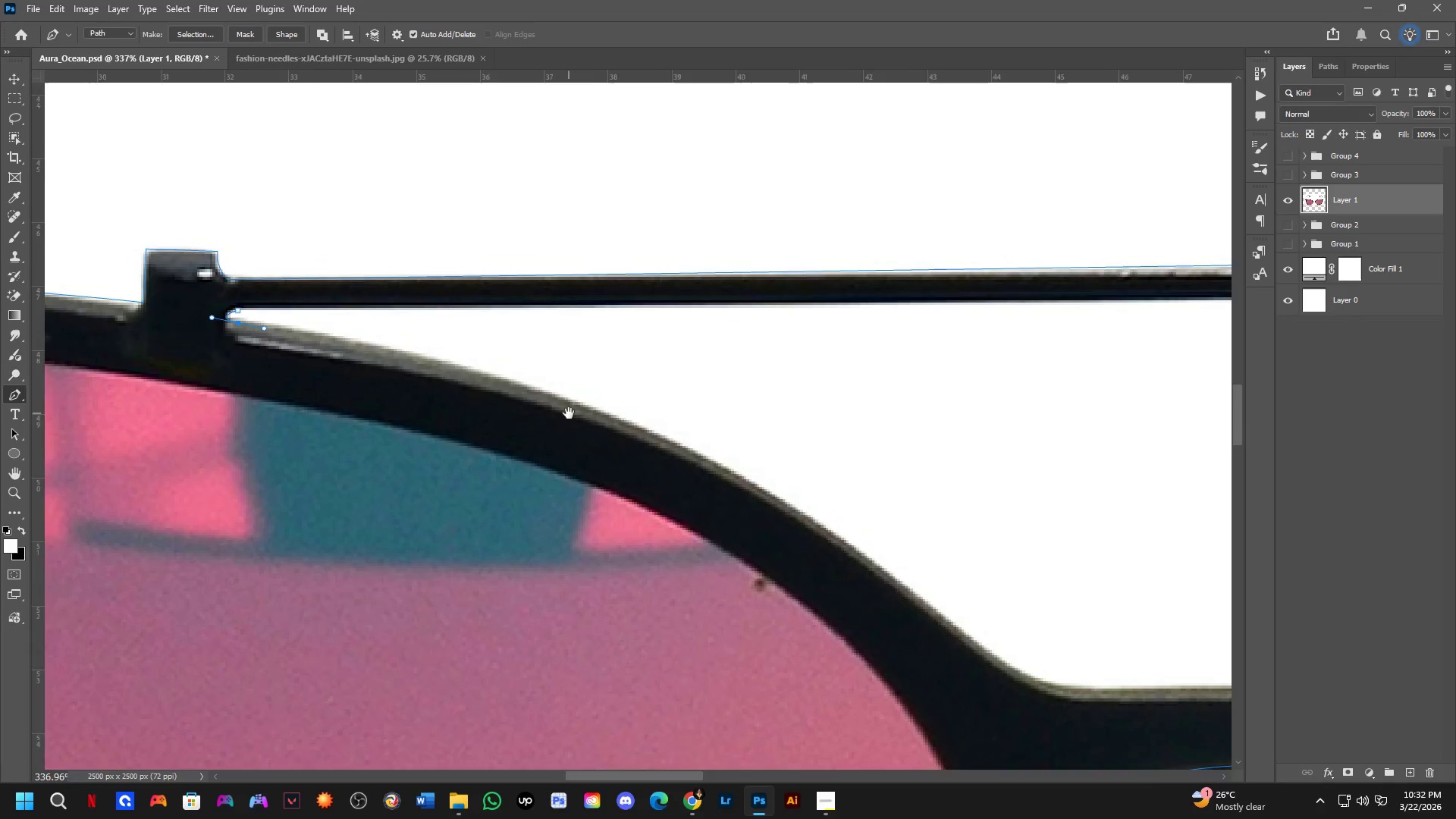 
left_click_drag(start_coordinate=[818, 608], to_coordinate=[569, 413])
 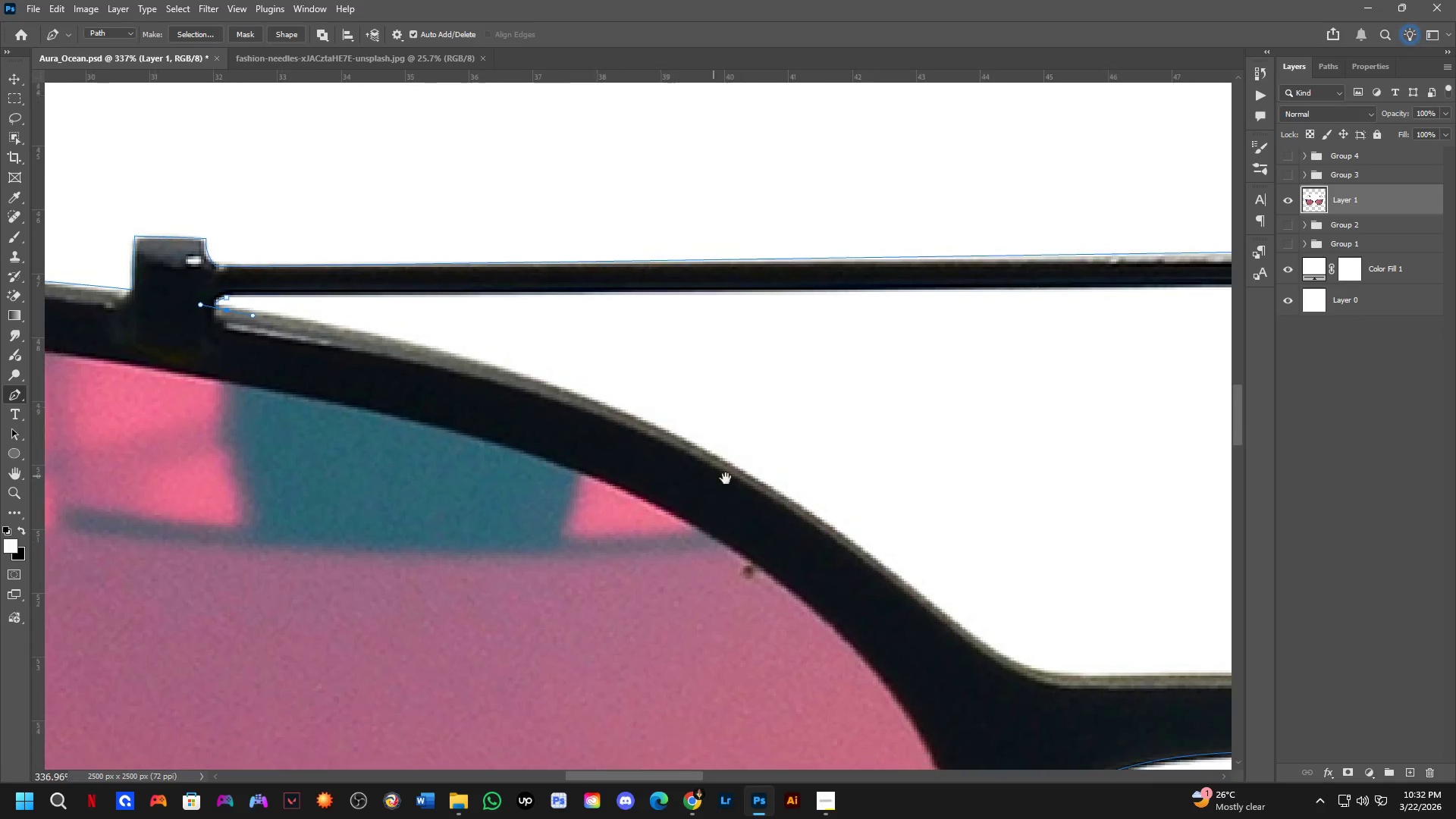 
scroll: coordinate [802, 507], scroll_direction: down, amount: 3.0
 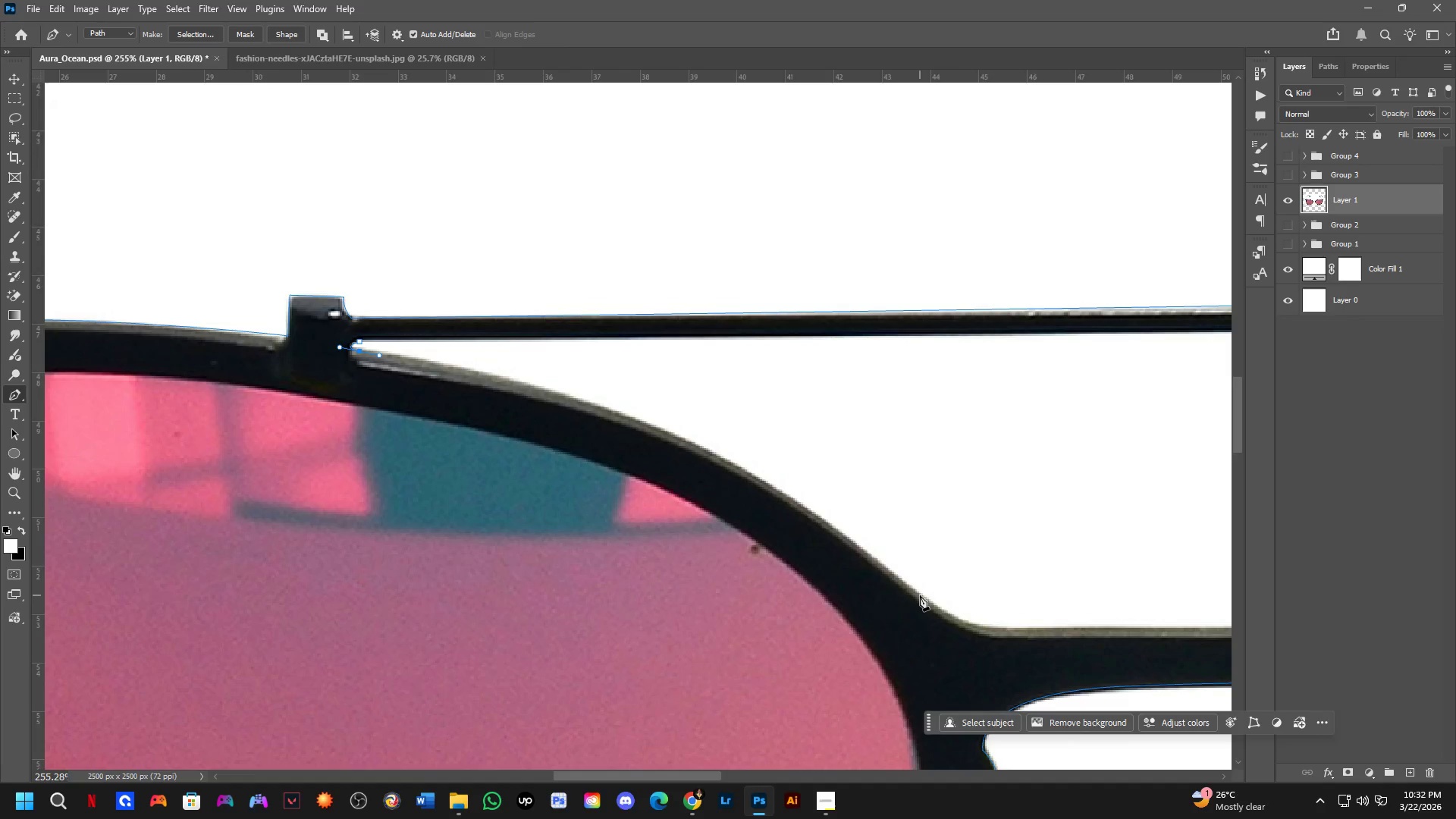 
left_click_drag(start_coordinate=[921, 596], to_coordinate=[1150, 755])
 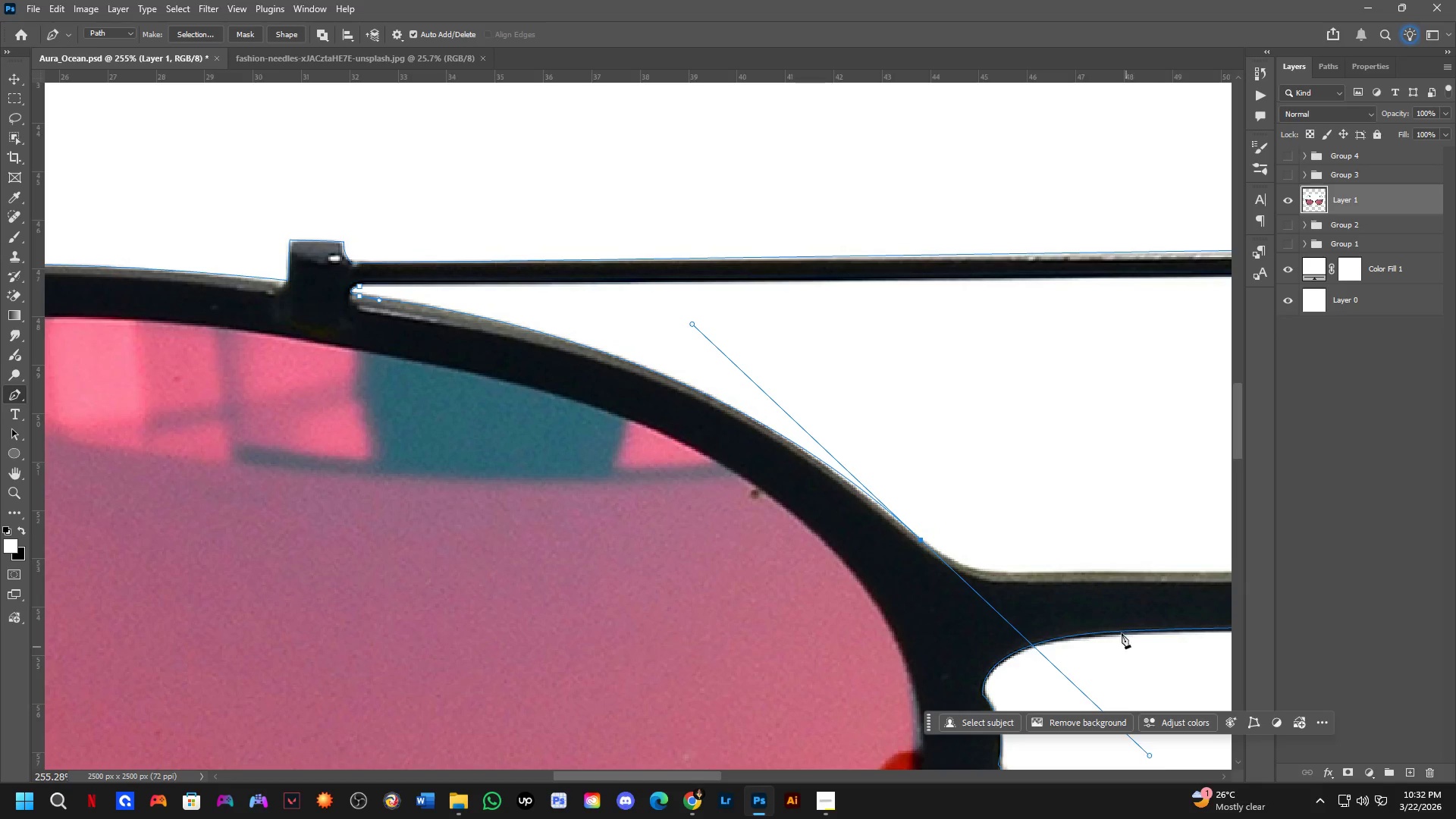 
hold_key(key=Space, duration=0.56)
 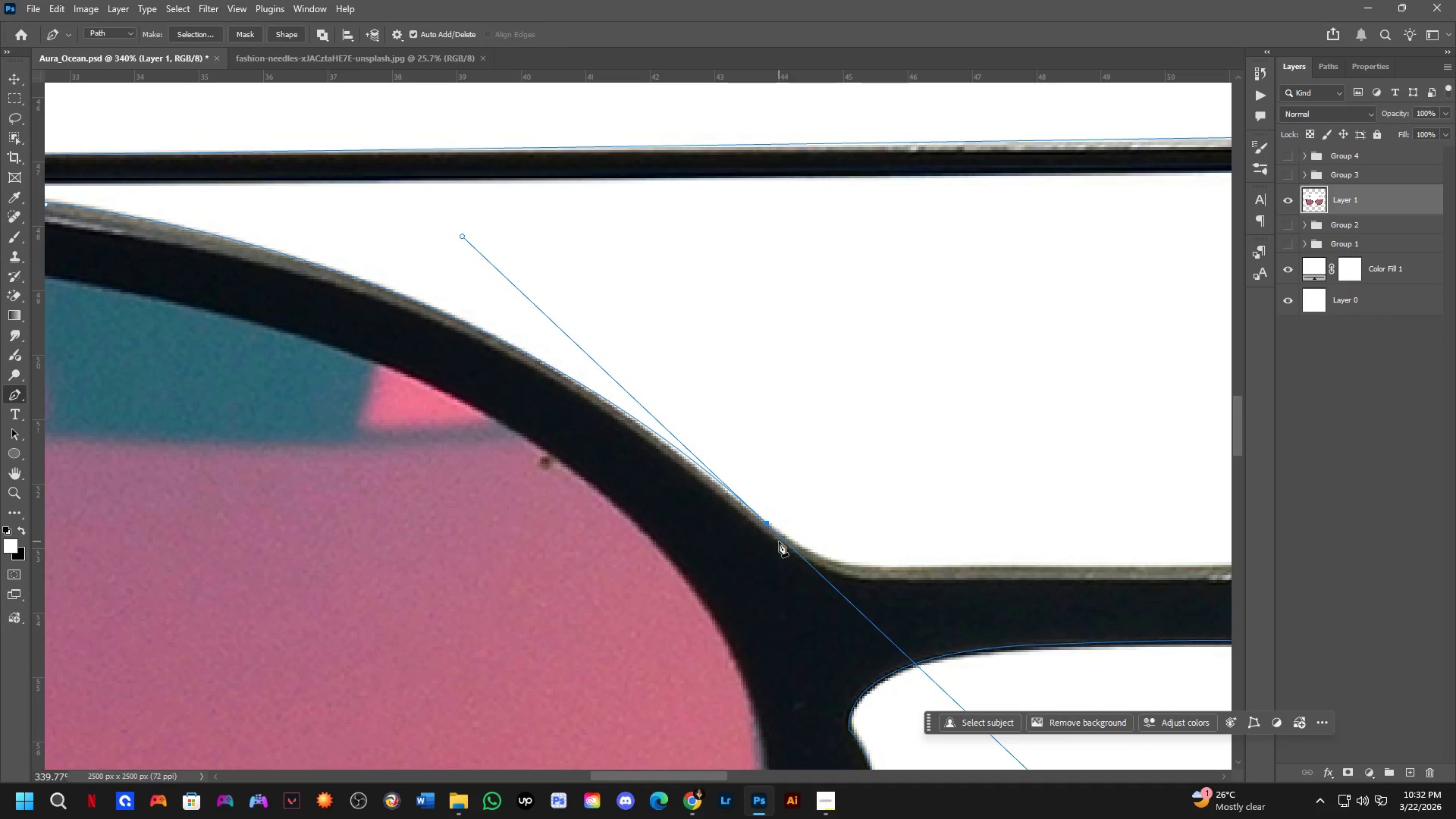 
left_click_drag(start_coordinate=[1094, 585], to_coordinate=[956, 569])
 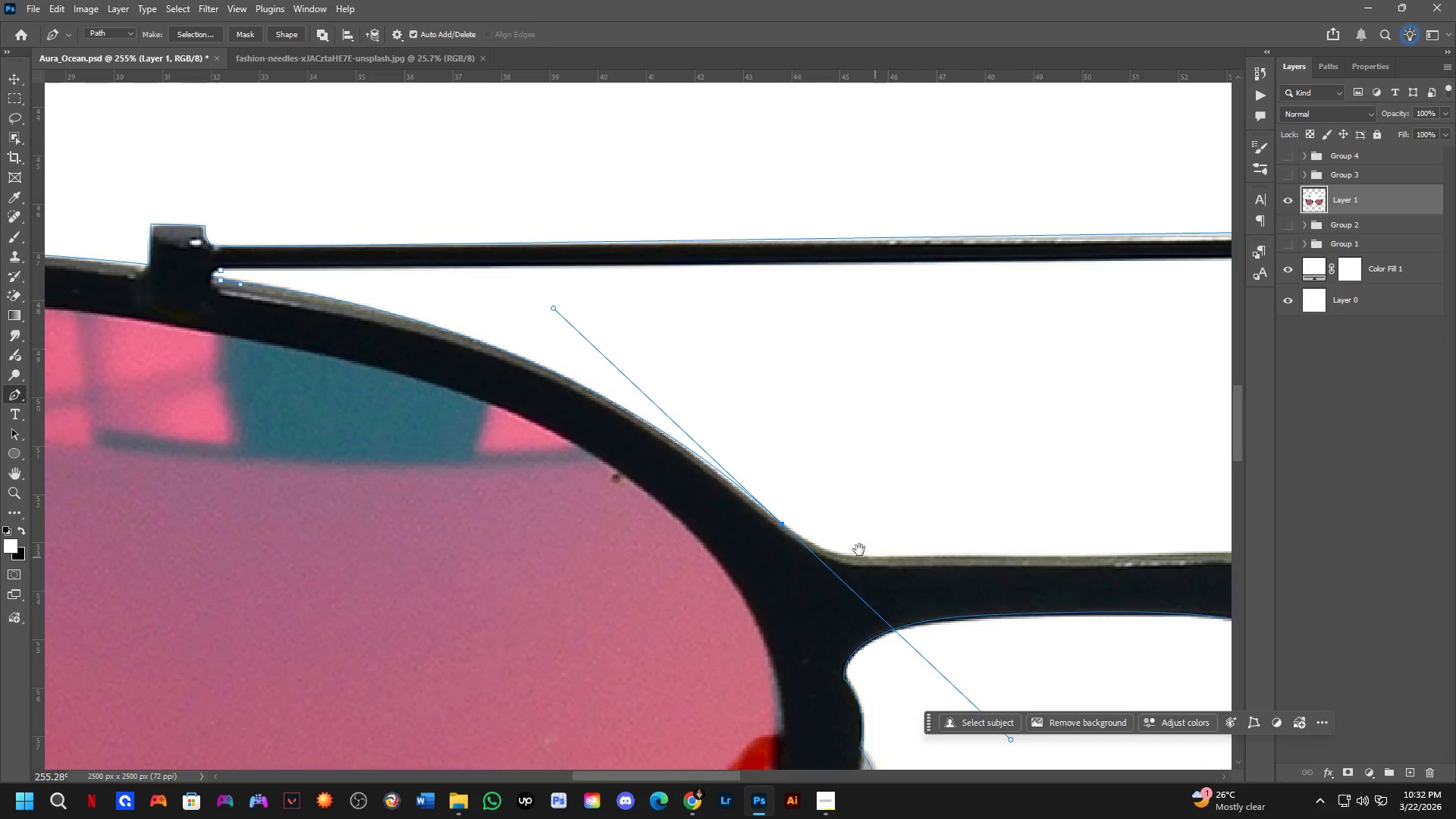 
scroll: coordinate [828, 521], scroll_direction: up, amount: 3.0
 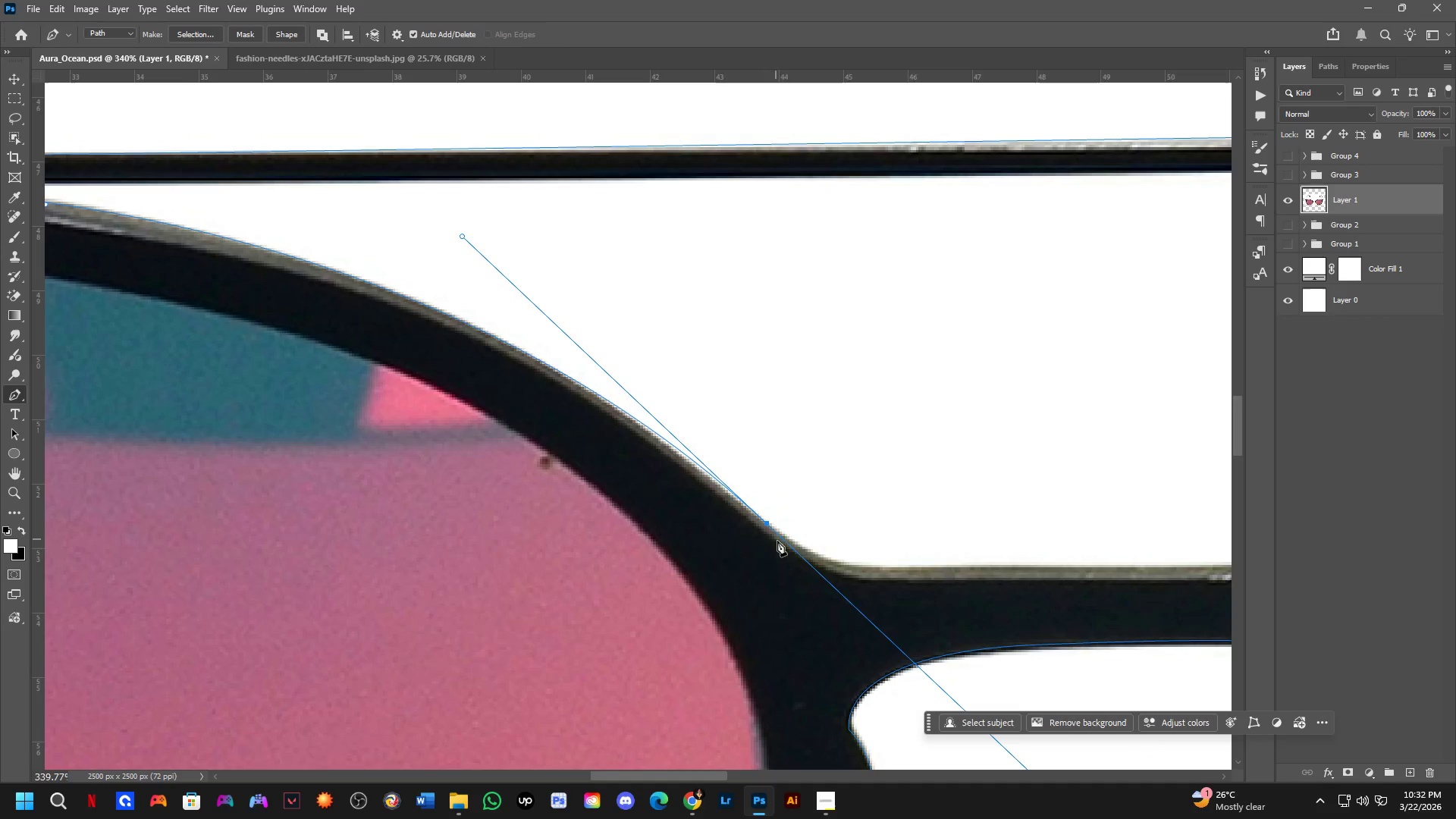 
hold_key(key=AltLeft, duration=0.77)
left_click([768, 524])
 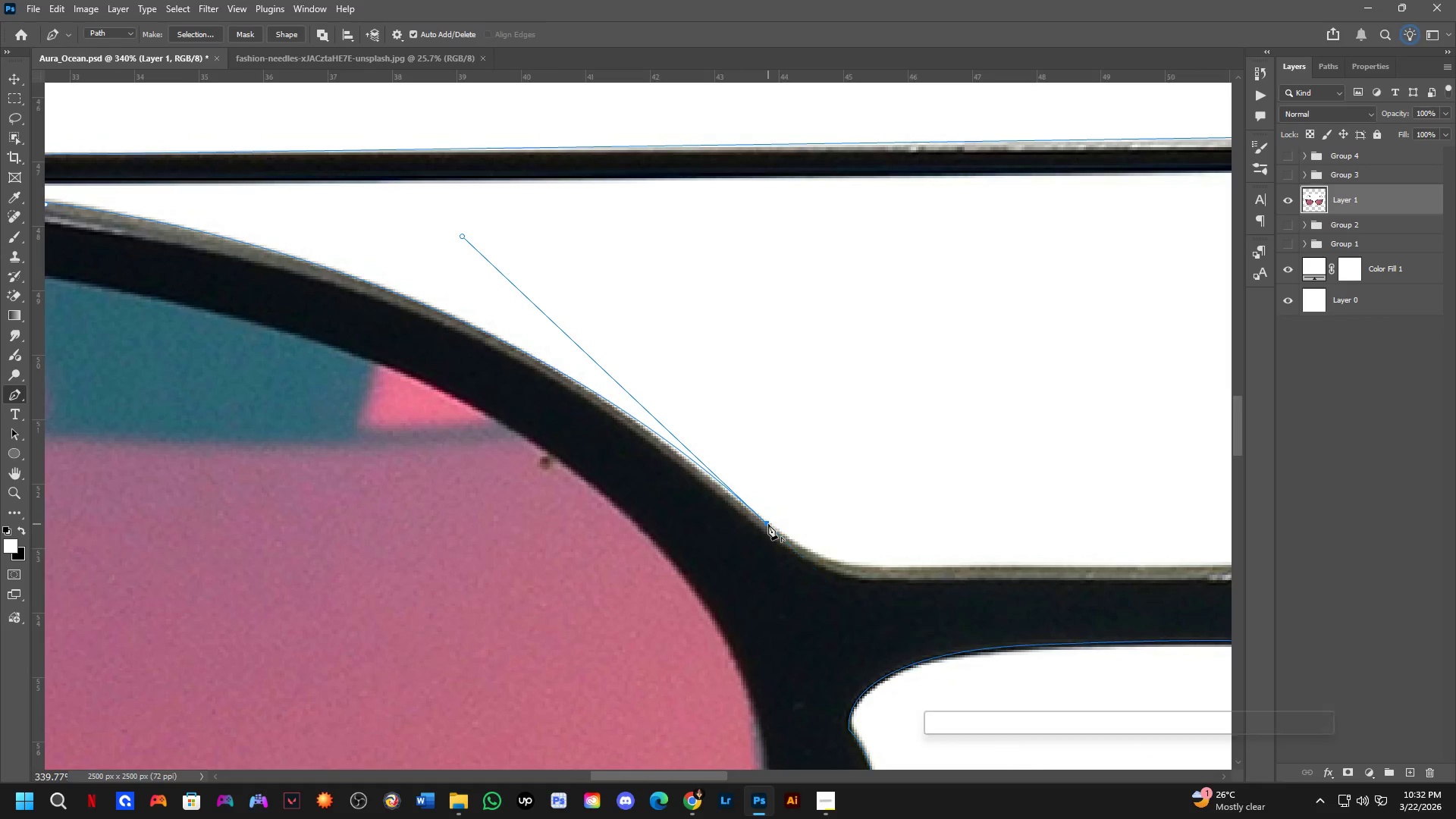 
key(Shift+ShiftLeft)
 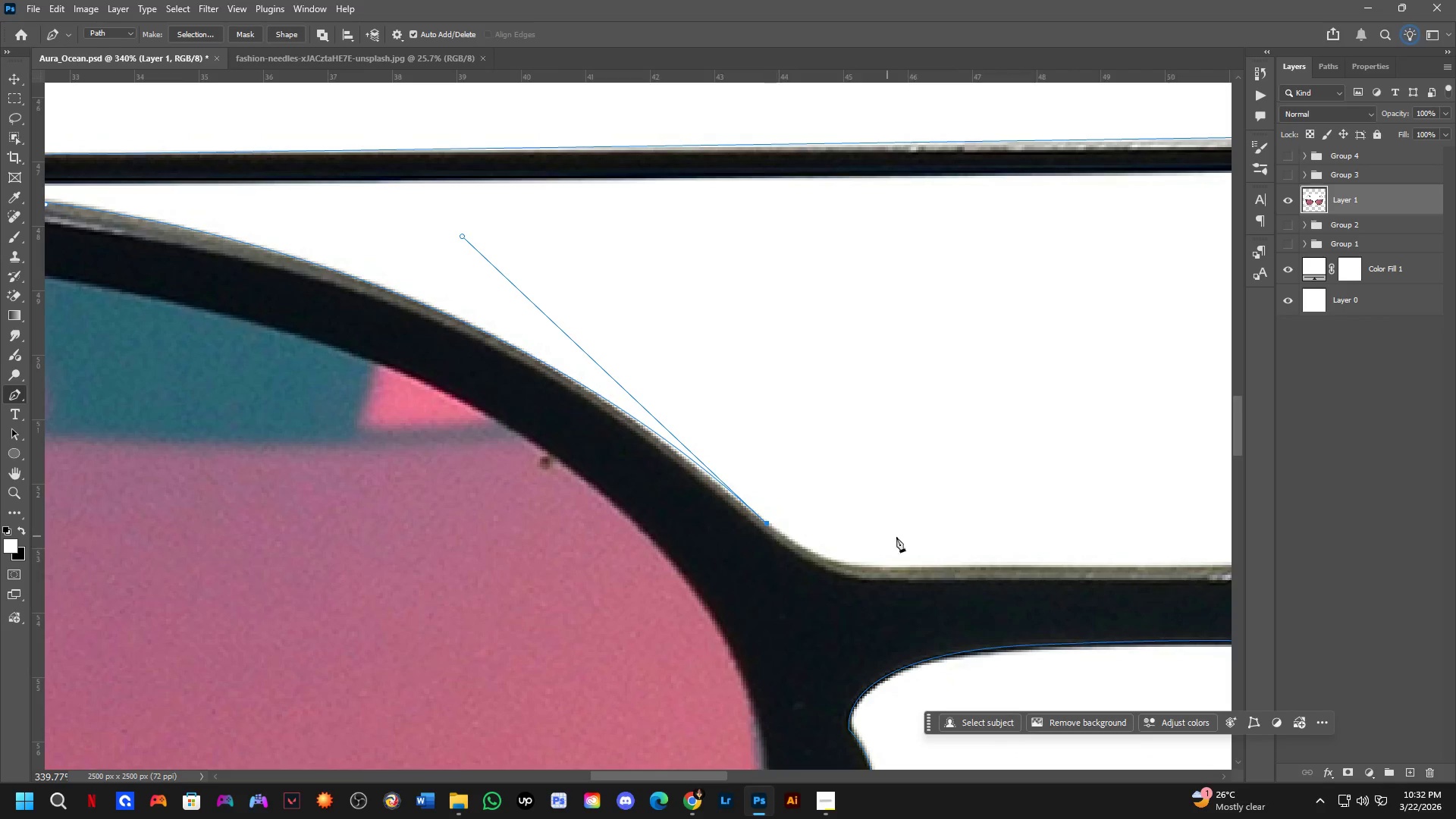 
hold_key(key=Space, duration=0.5)
 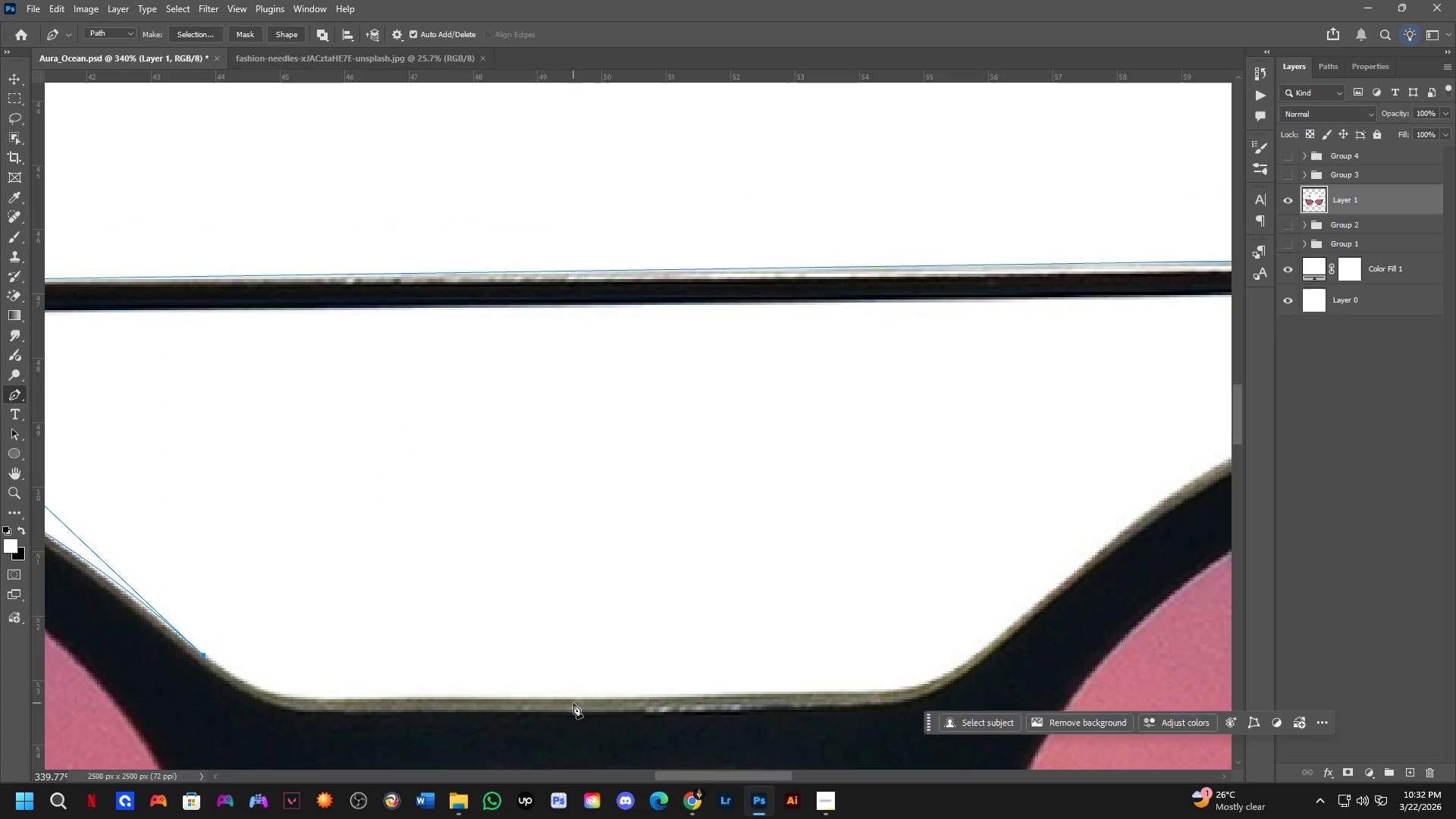 
left_click_drag(start_coordinate=[895, 563], to_coordinate=[331, 695])
 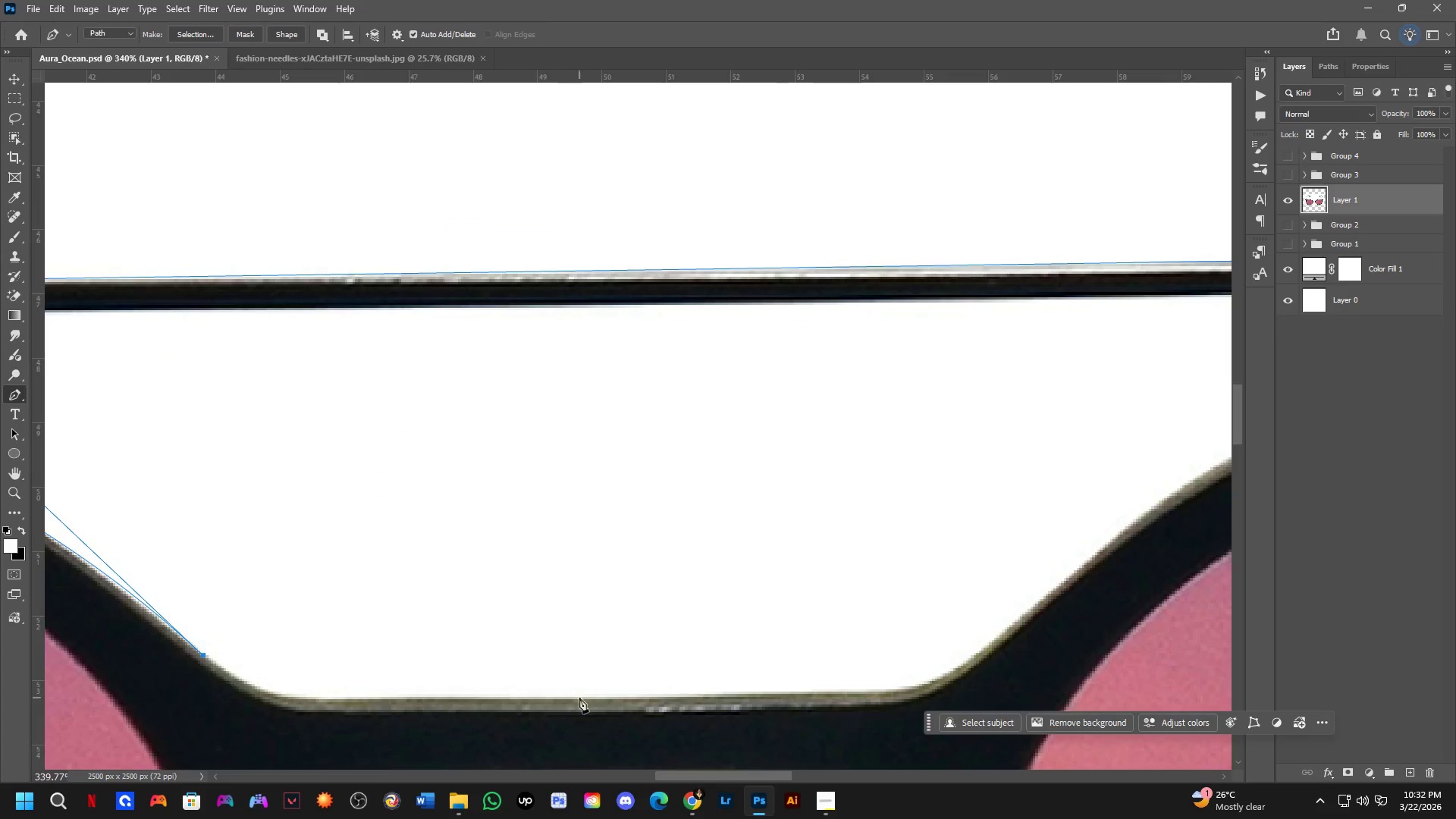 
left_click_drag(start_coordinate=[582, 696], to_coordinate=[941, 675])
 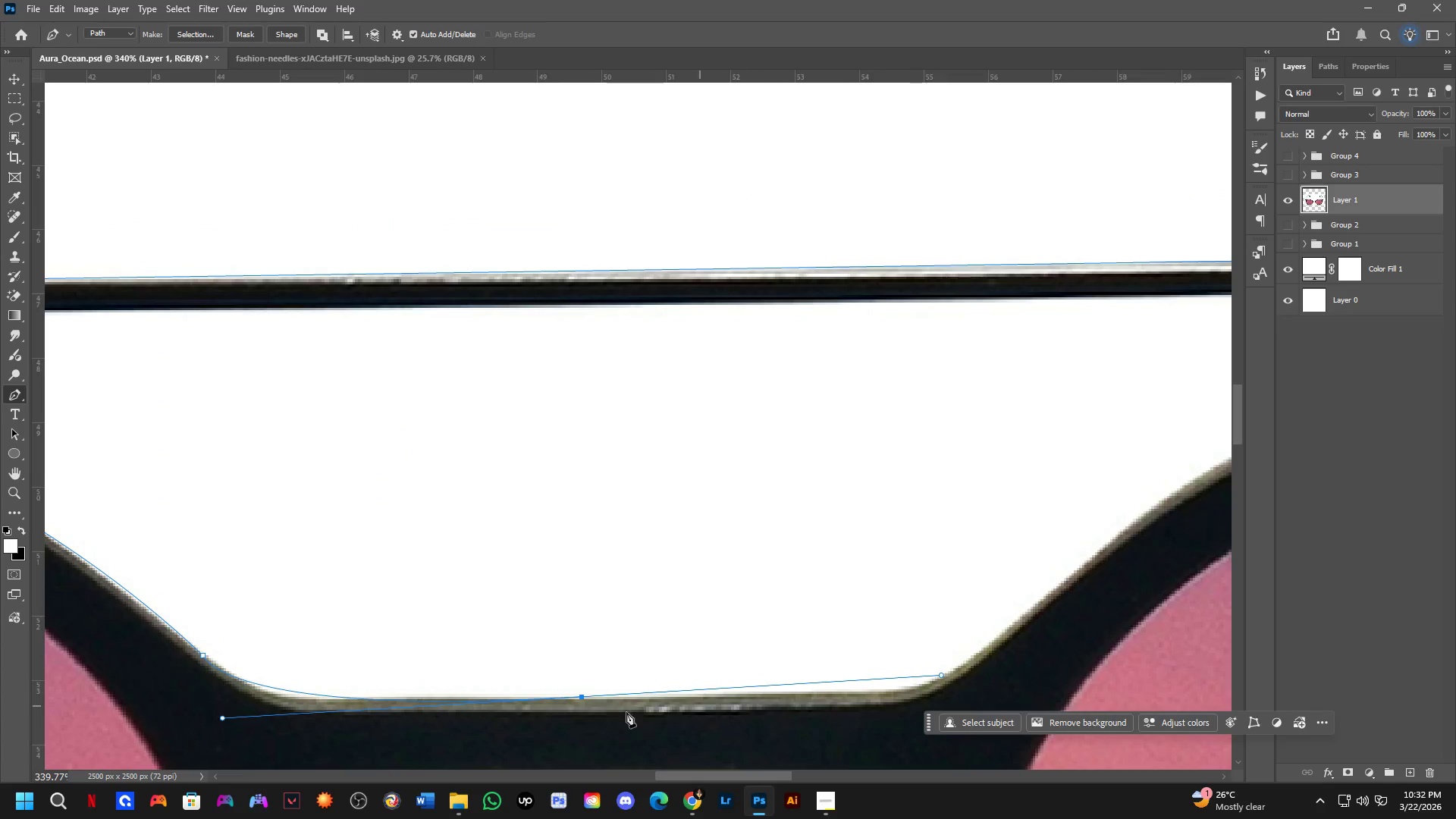 
key(Control+ControlLeft)
 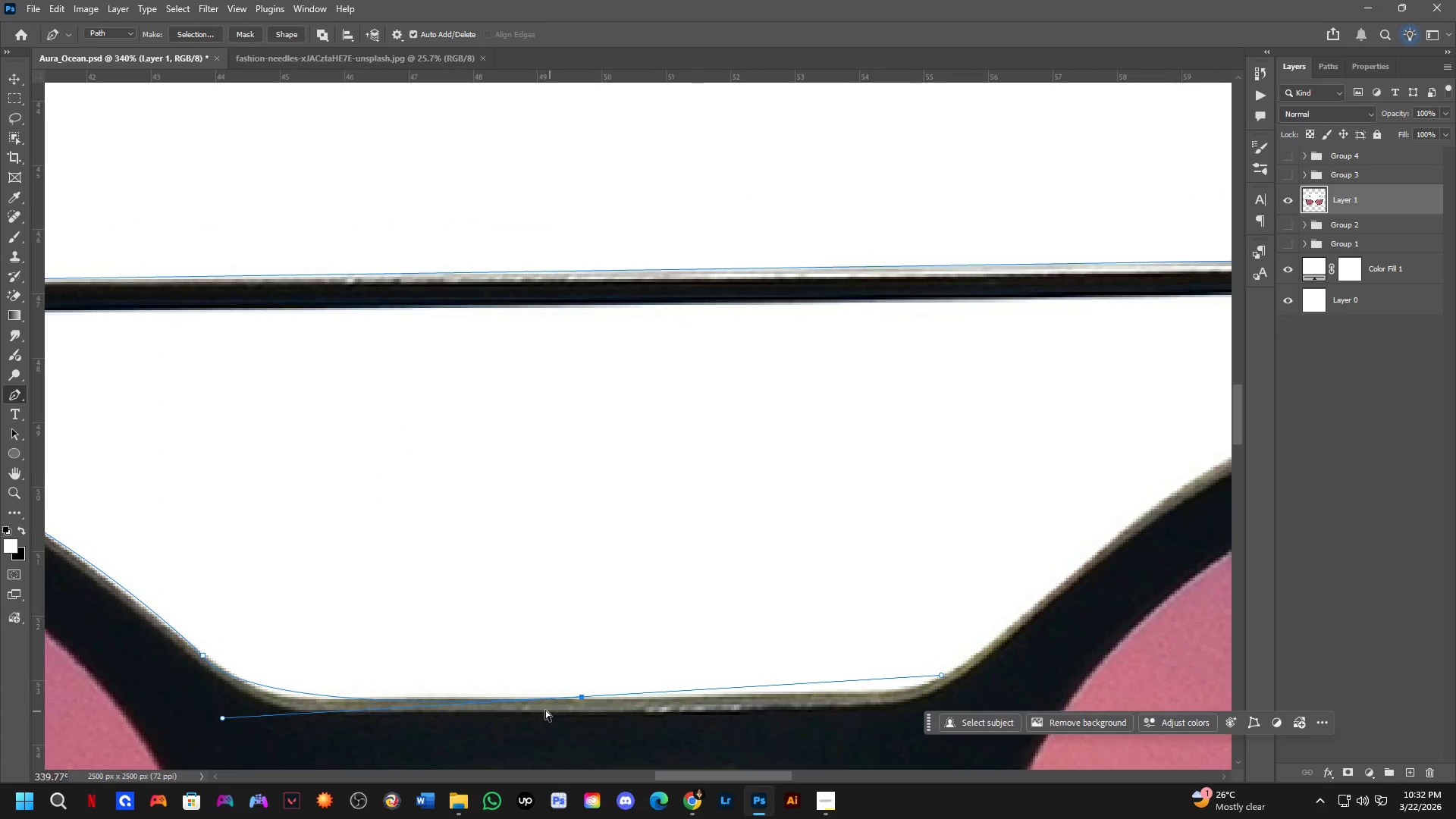 
key(Control+Z)
 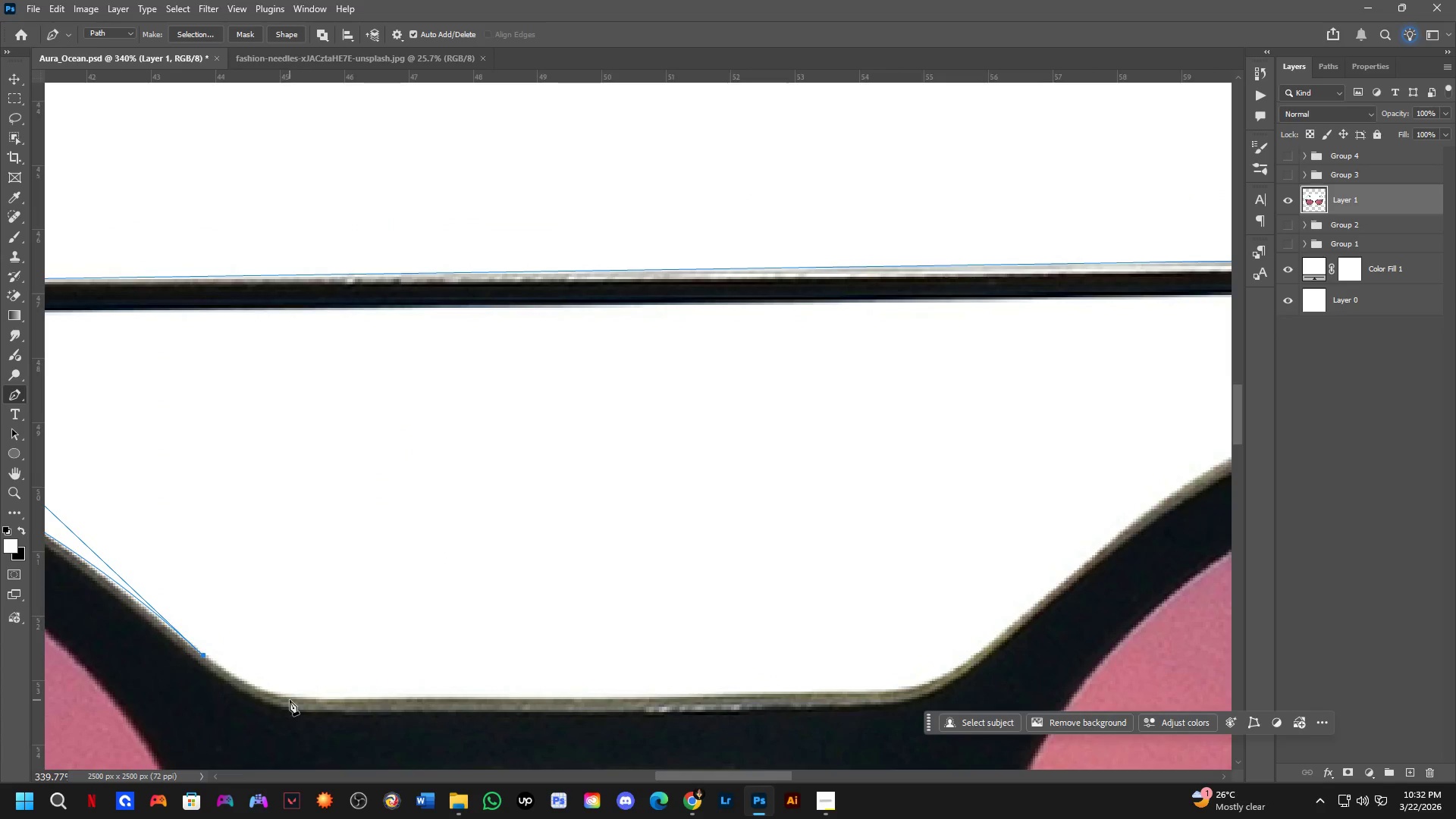 
left_click_drag(start_coordinate=[309, 699], to_coordinate=[372, 699])
 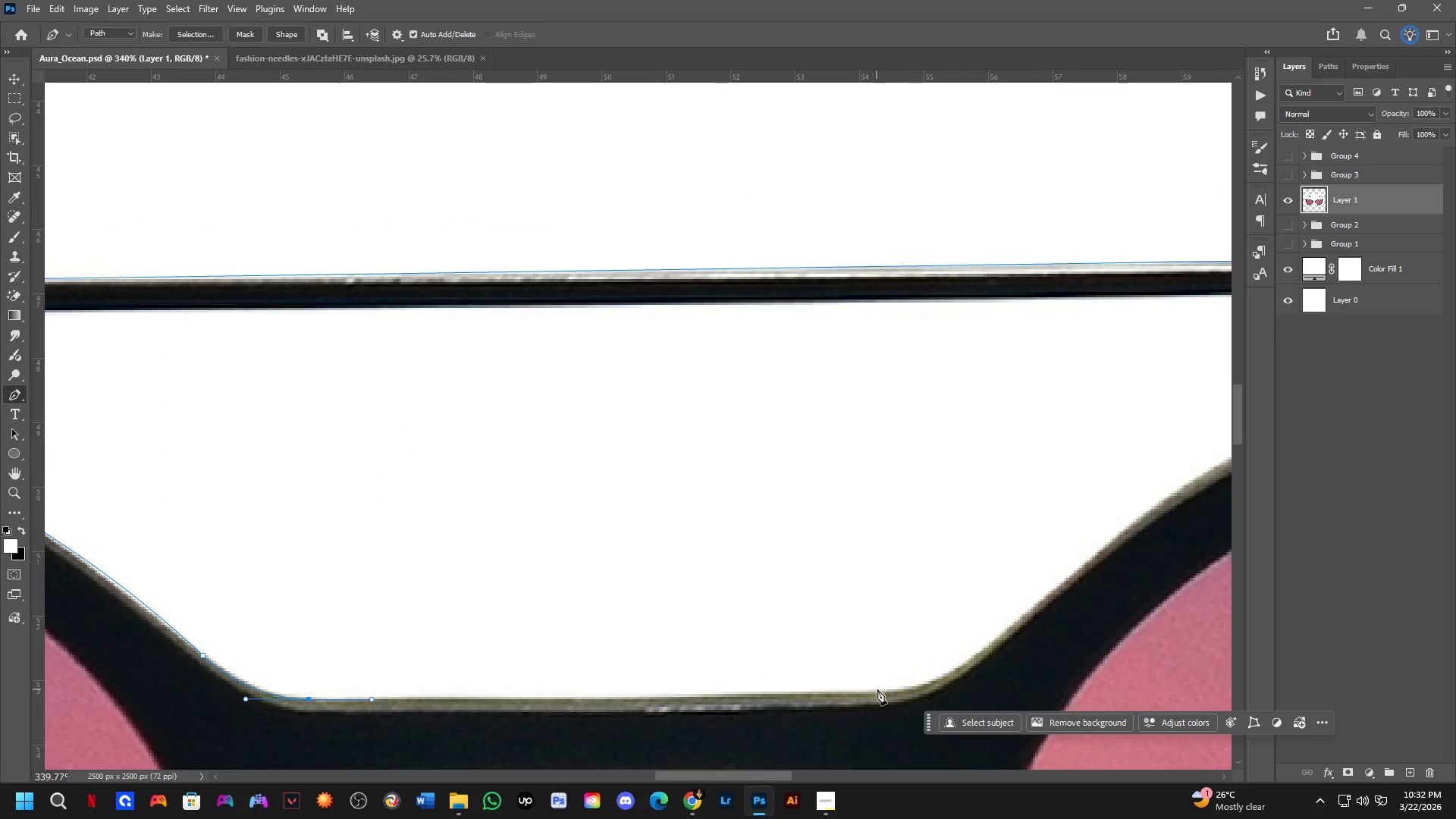 
left_click([883, 689])
 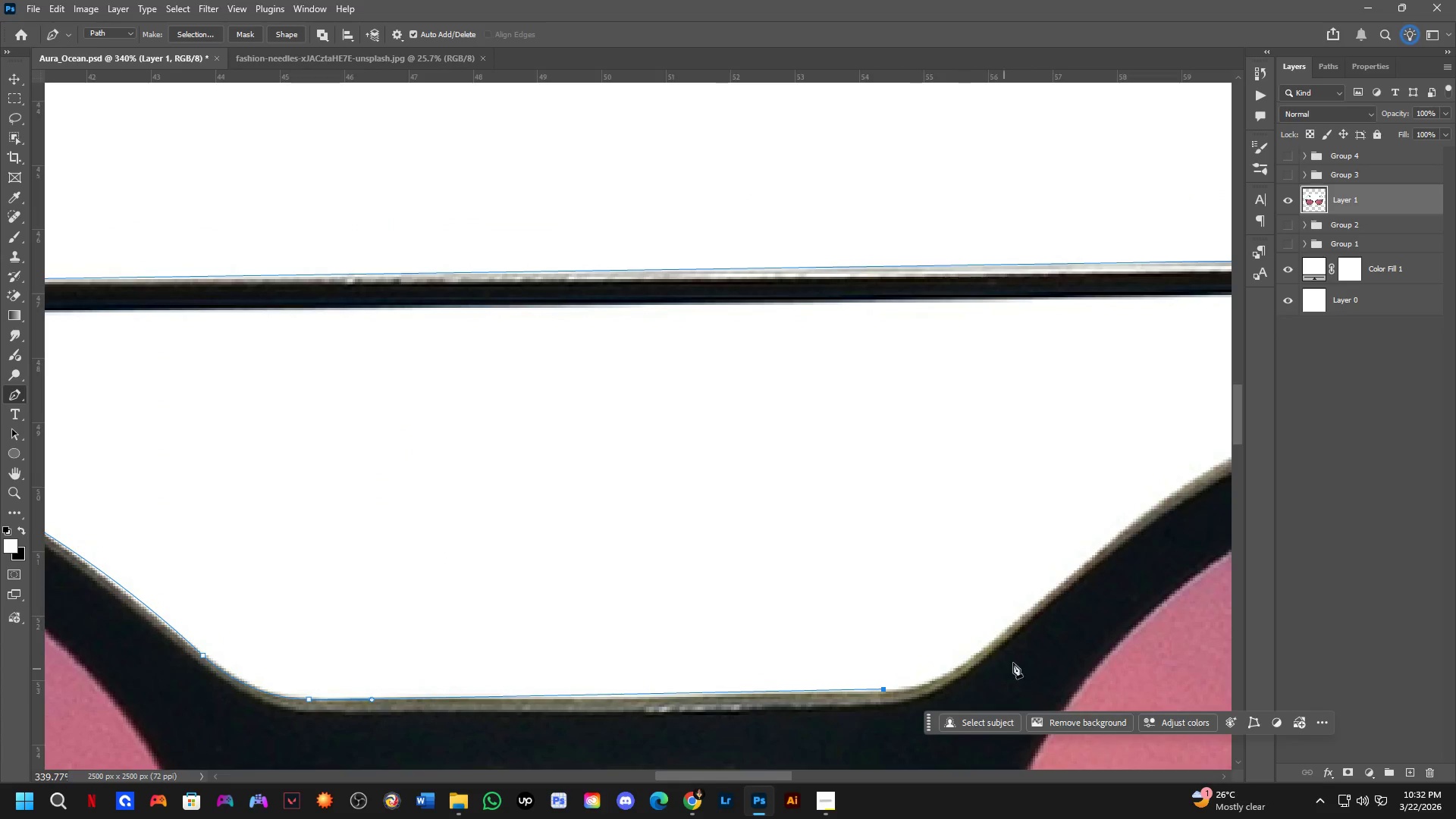 
hold_key(key=Space, duration=0.45)
 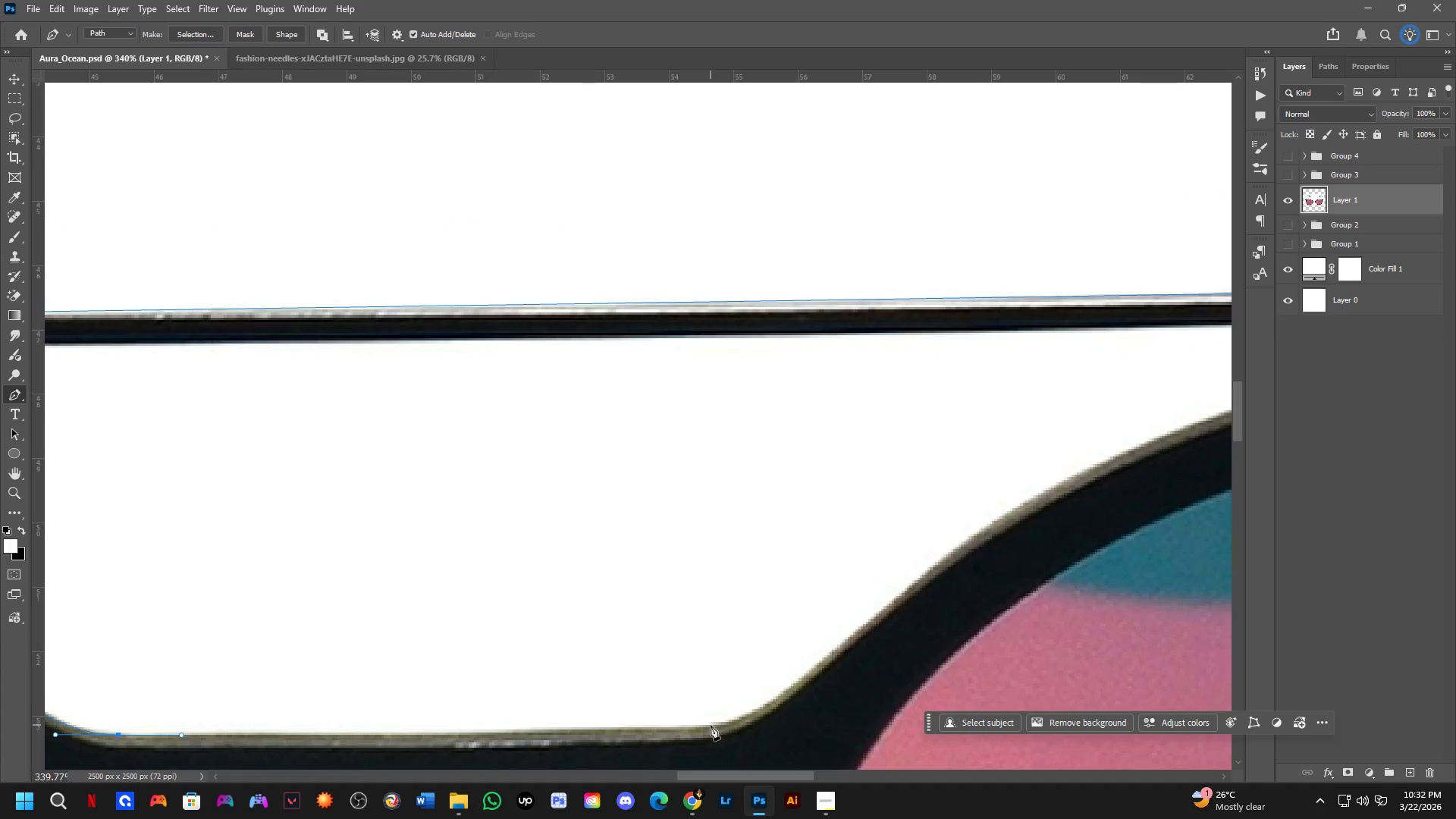 
left_click_drag(start_coordinate=[1008, 661], to_coordinate=[859, 693])
 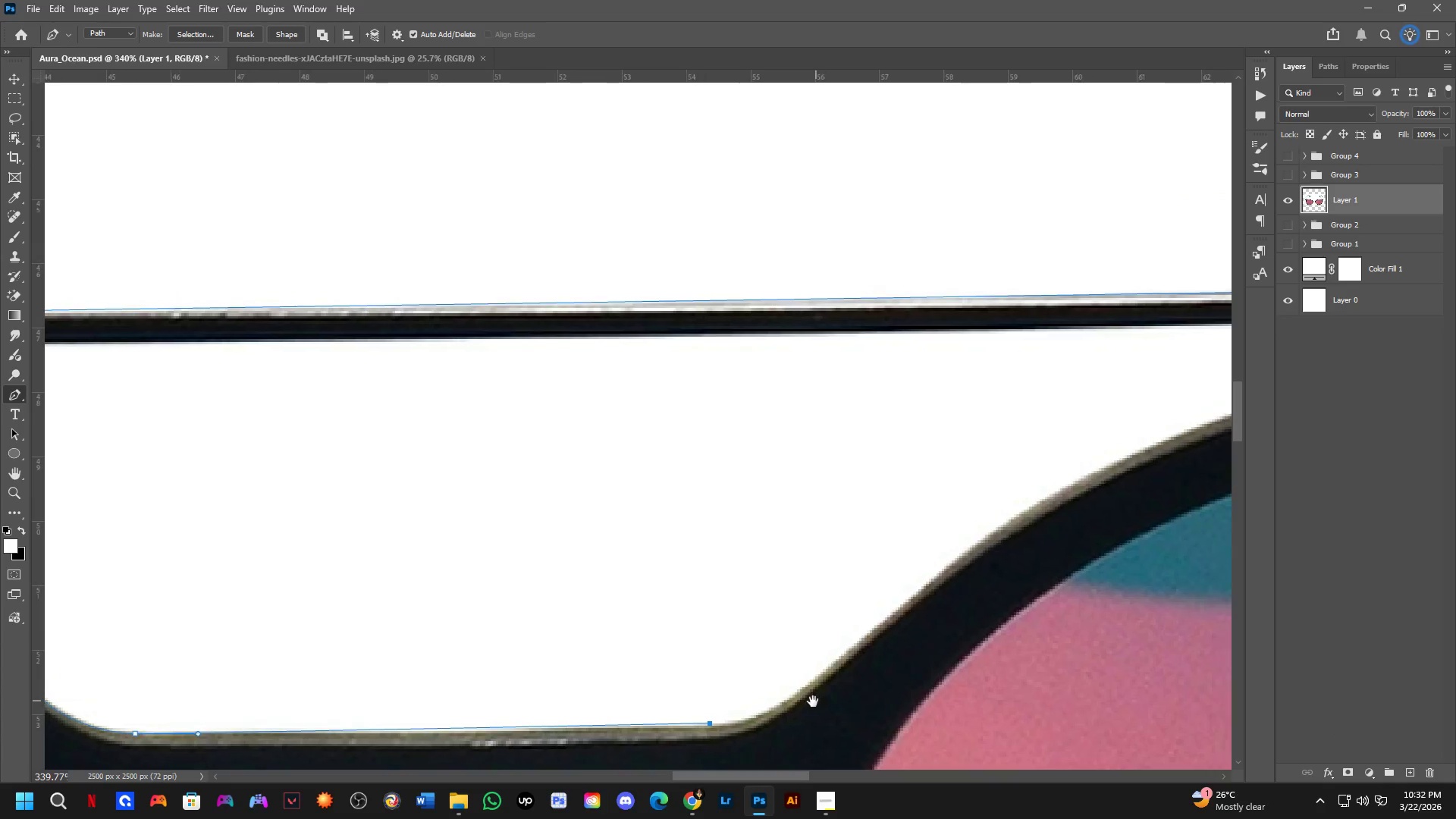 
key(Control+ControlLeft)
 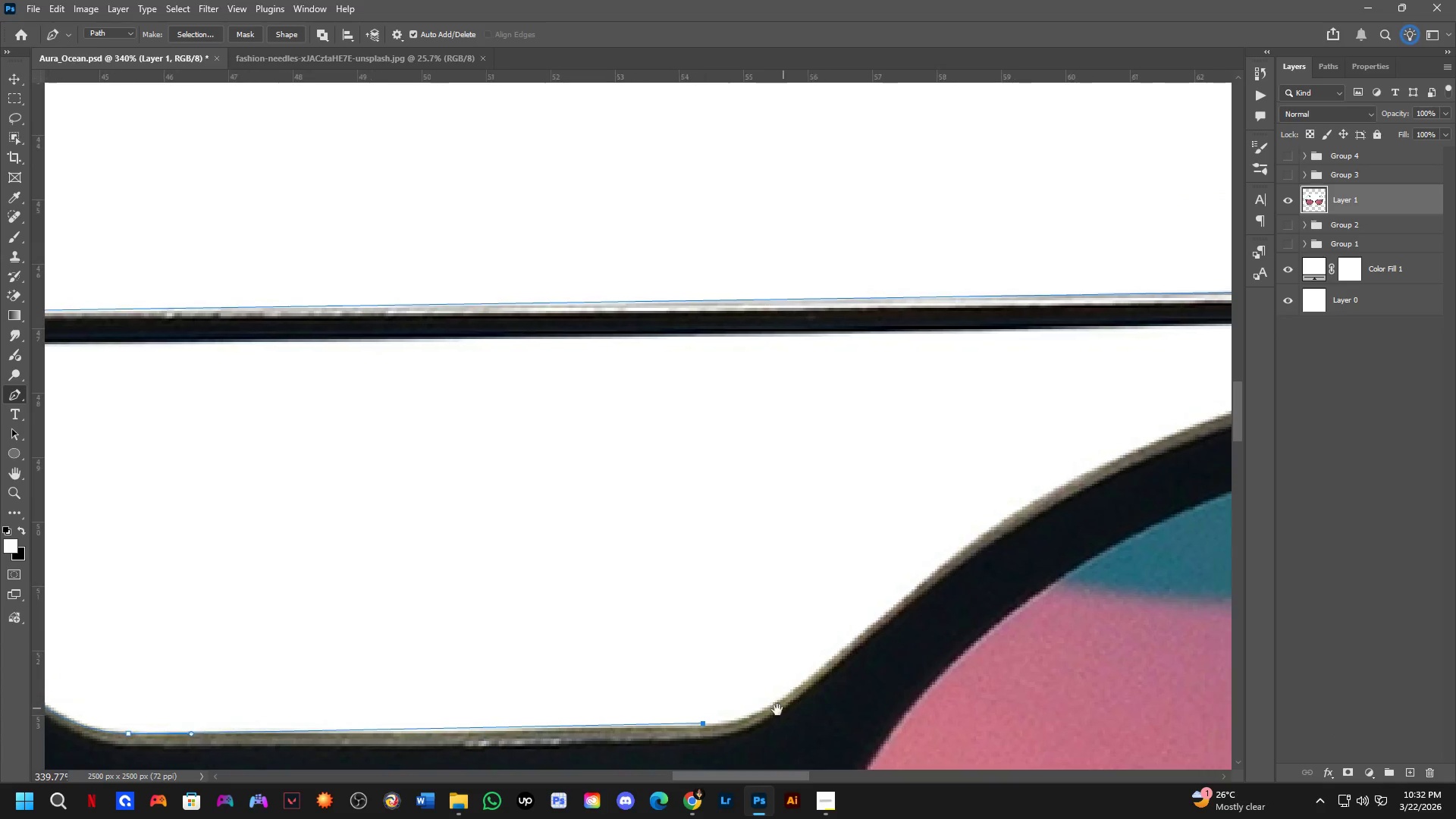 
key(Control+Z)
 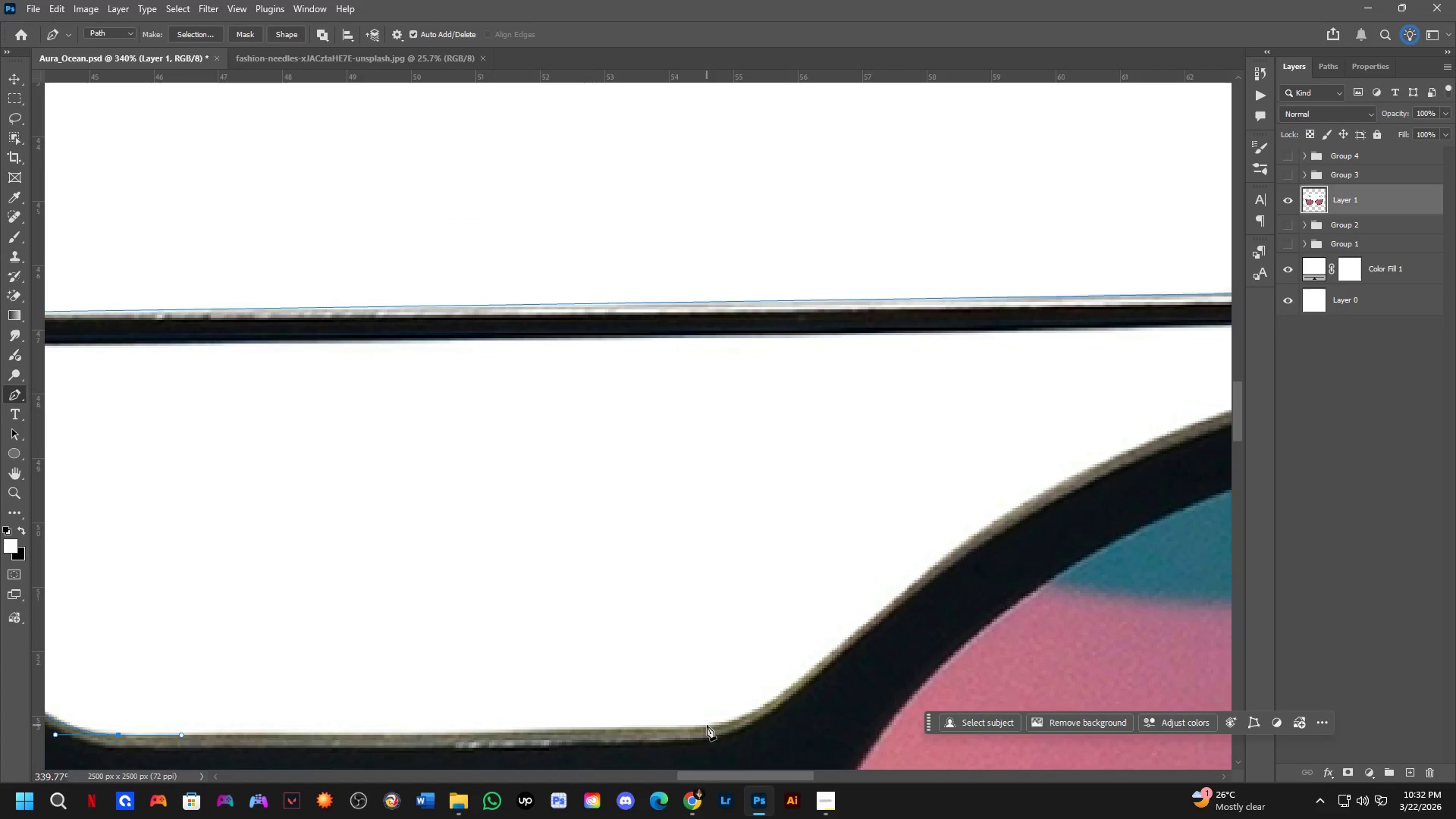 
left_click([706, 725])
 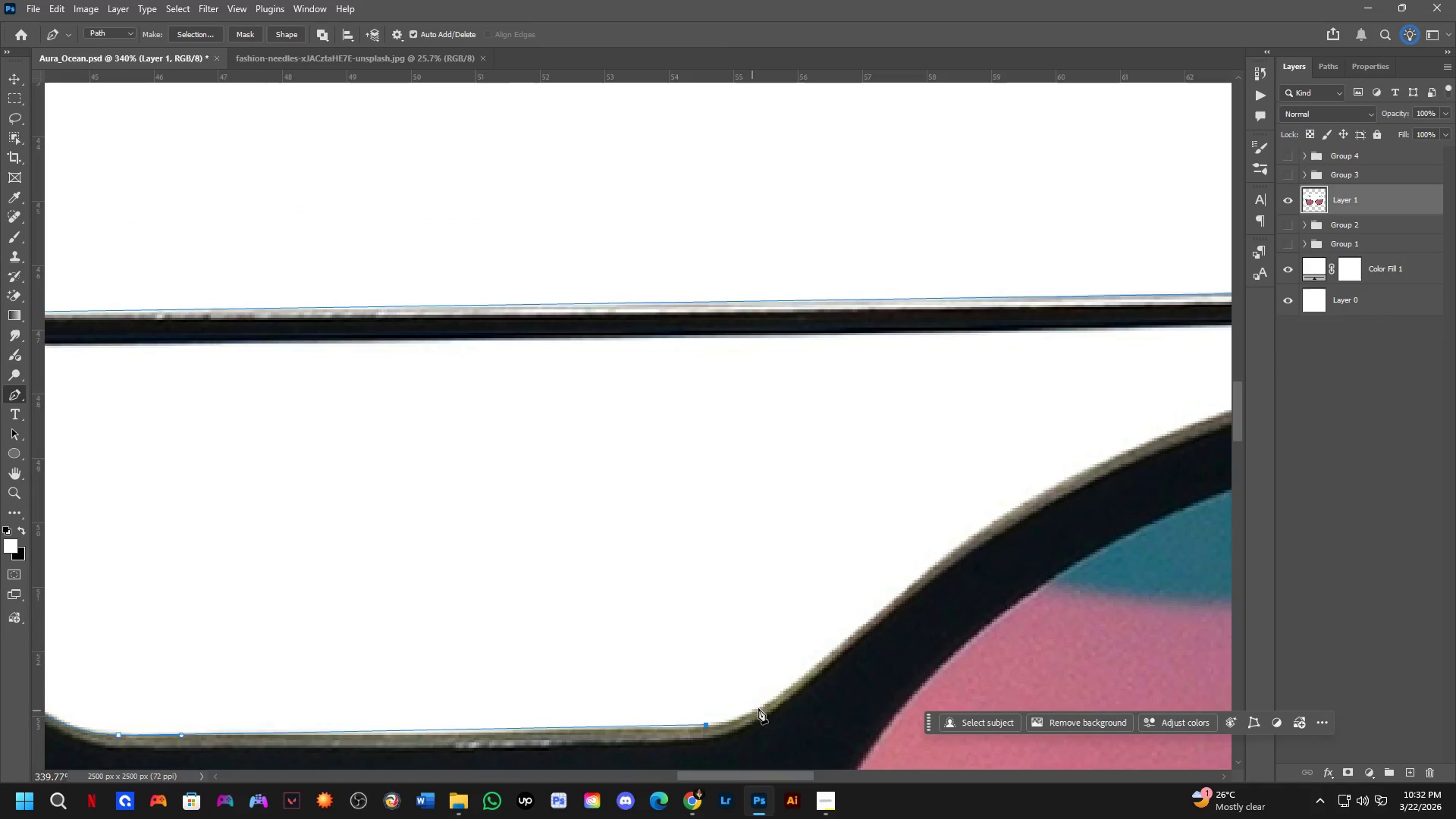 
scroll: coordinate [794, 683], scroll_direction: down, amount: 1.0
 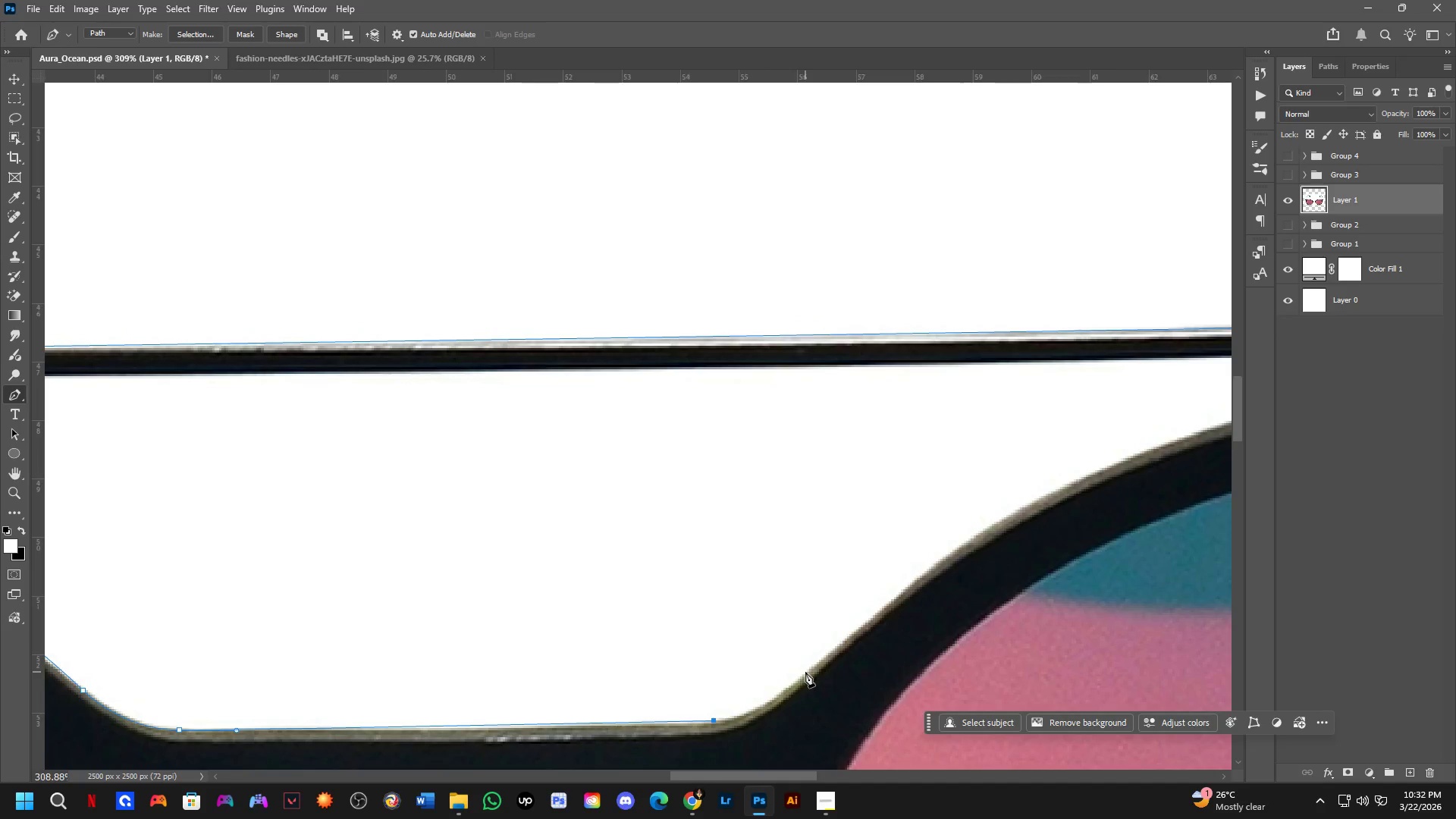 
left_click_drag(start_coordinate=[811, 670], to_coordinate=[861, 617])
 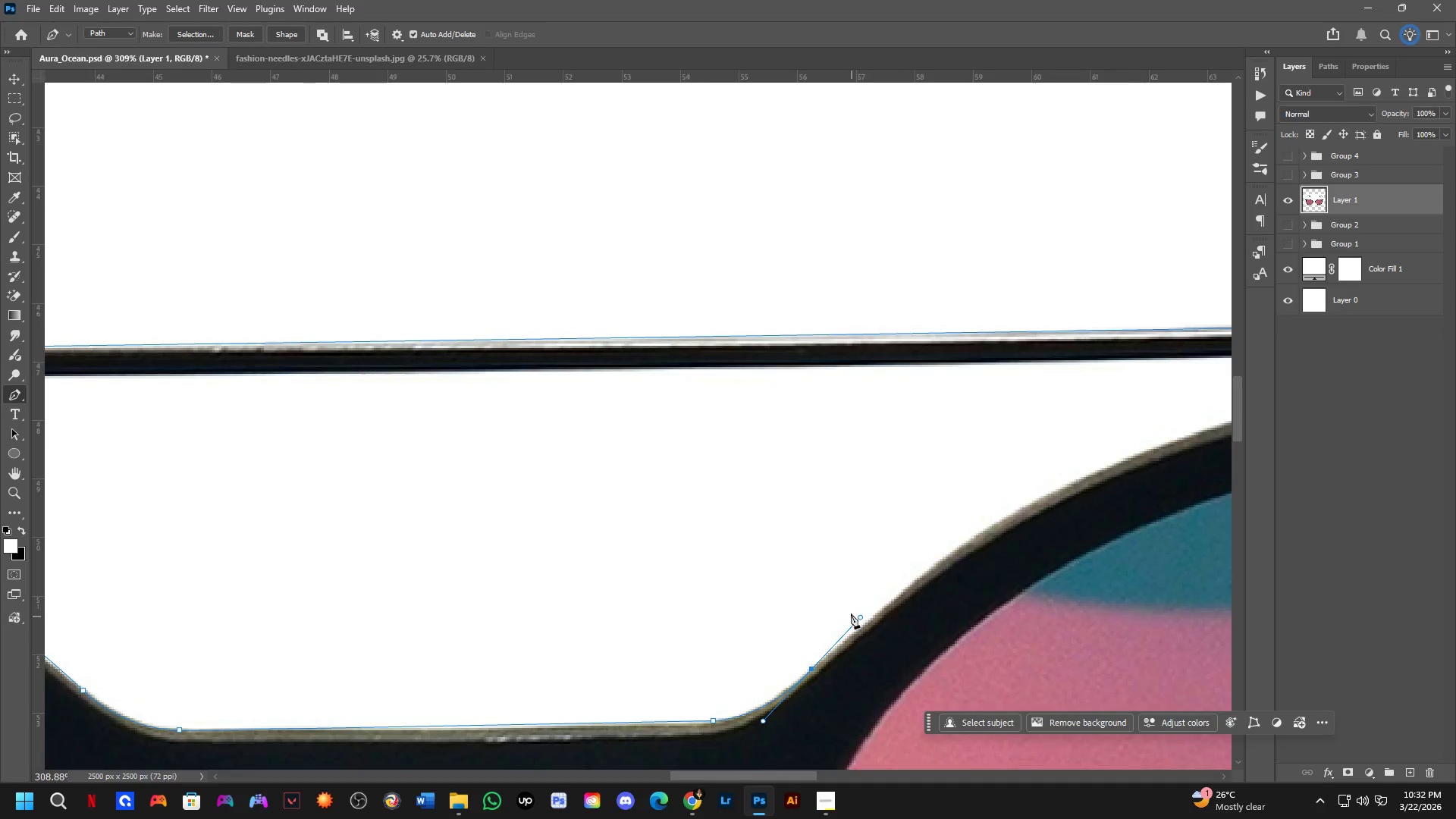 
scroll: coordinate [868, 576], scroll_direction: down, amount: 2.0
 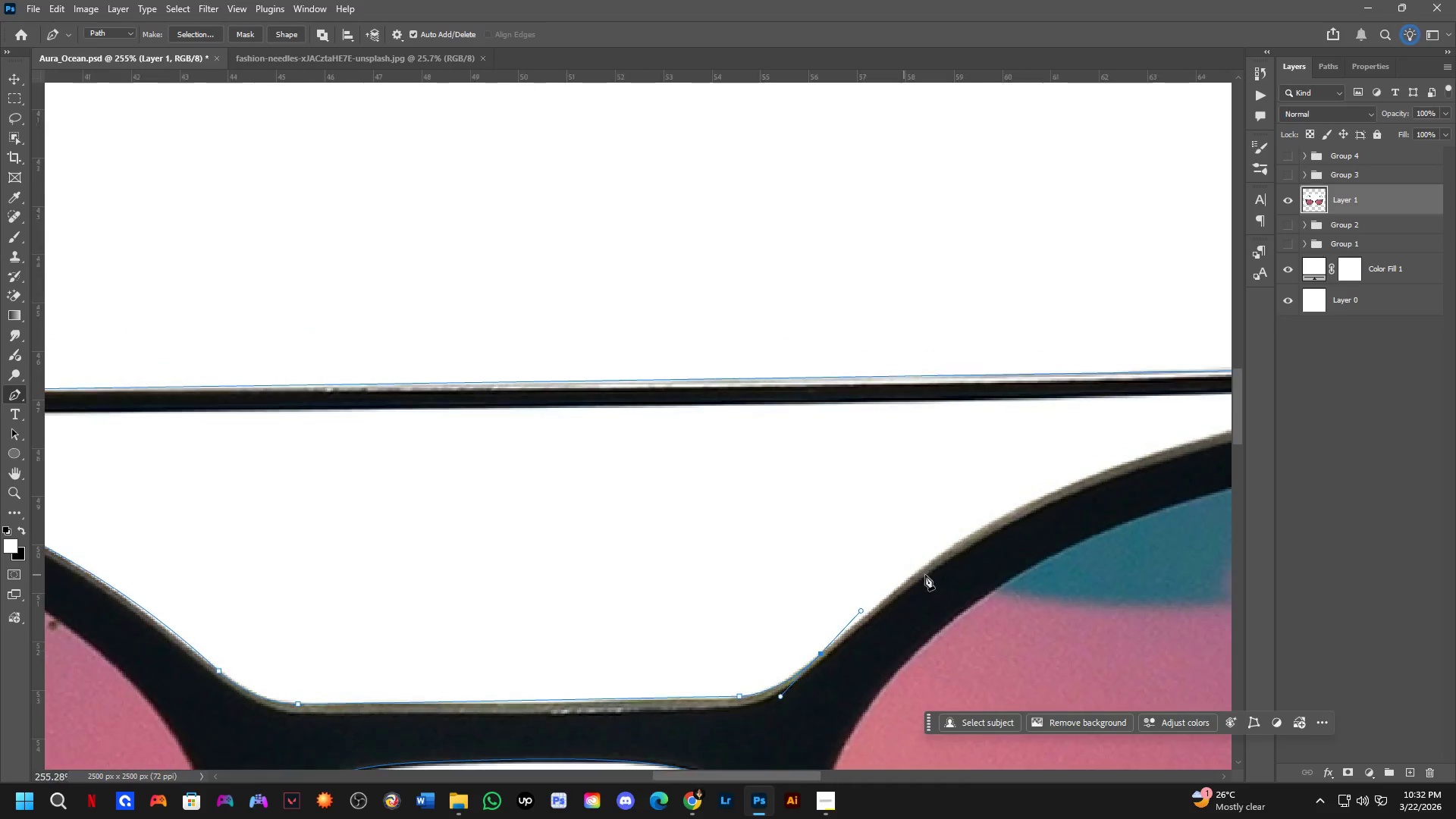 
hold_key(key=Space, duration=0.53)
 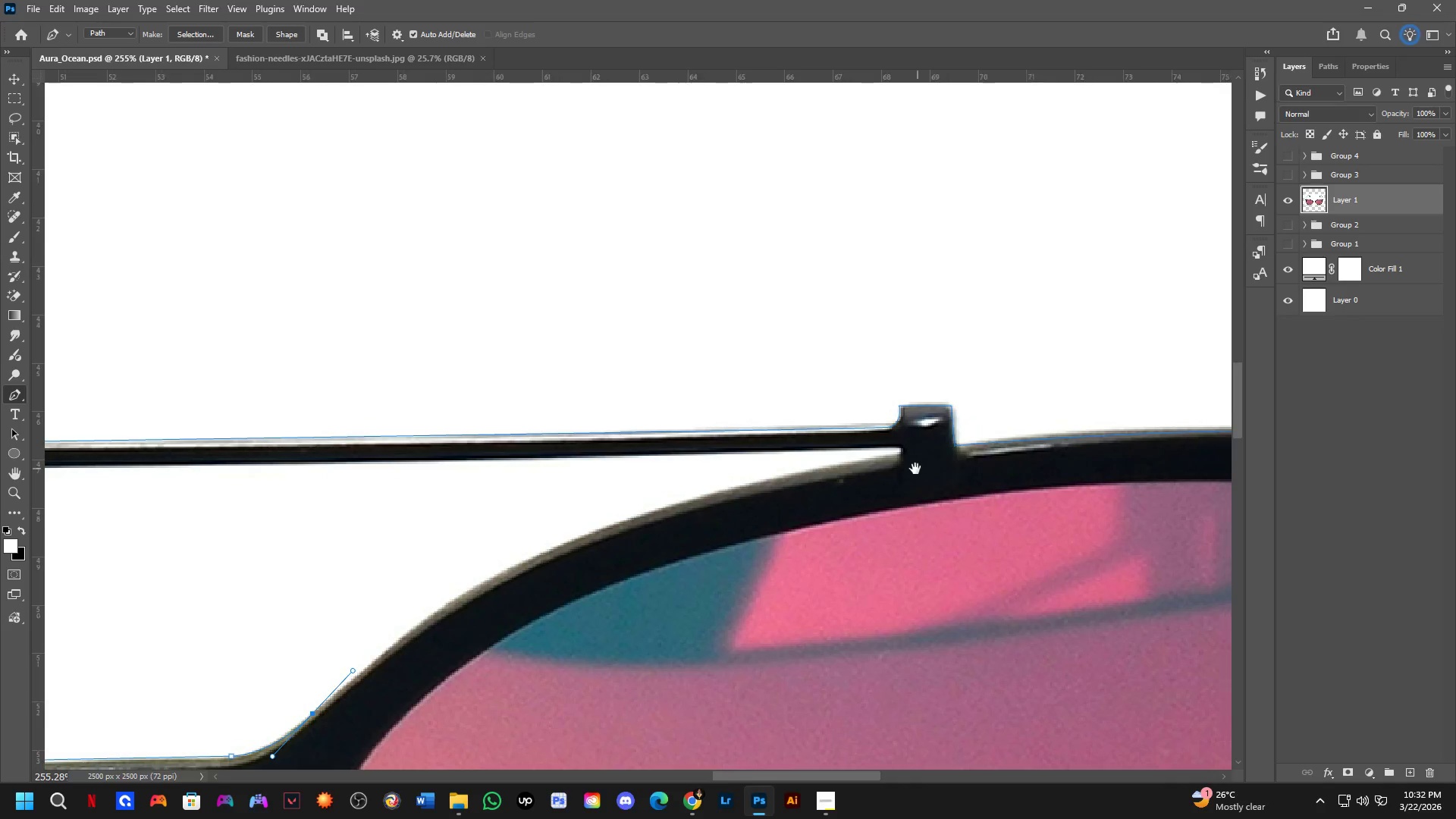 
left_click_drag(start_coordinate=[974, 573], to_coordinate=[553, 630])
 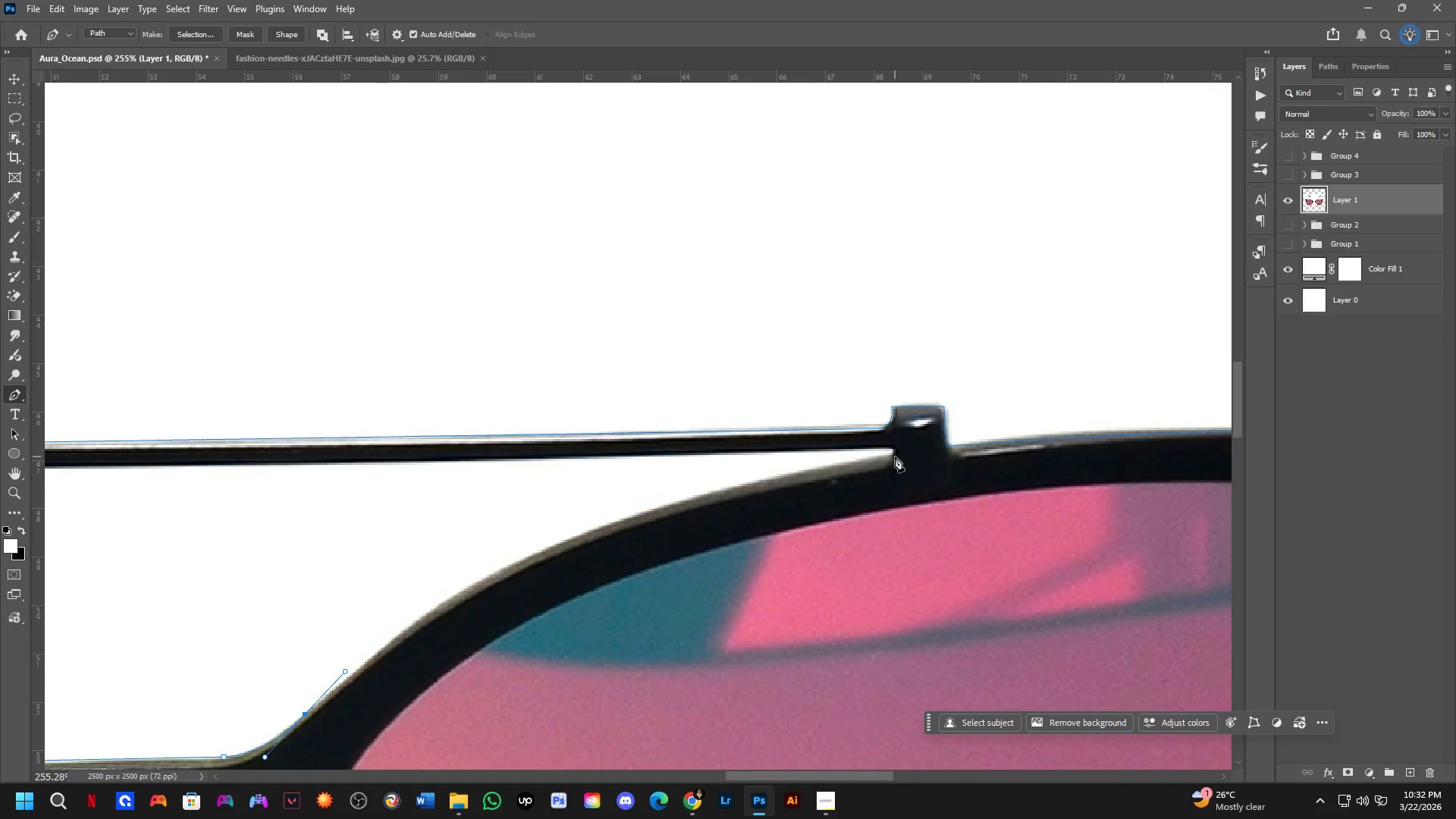 
left_click_drag(start_coordinate=[895, 456], to_coordinate=[1184, 393])
 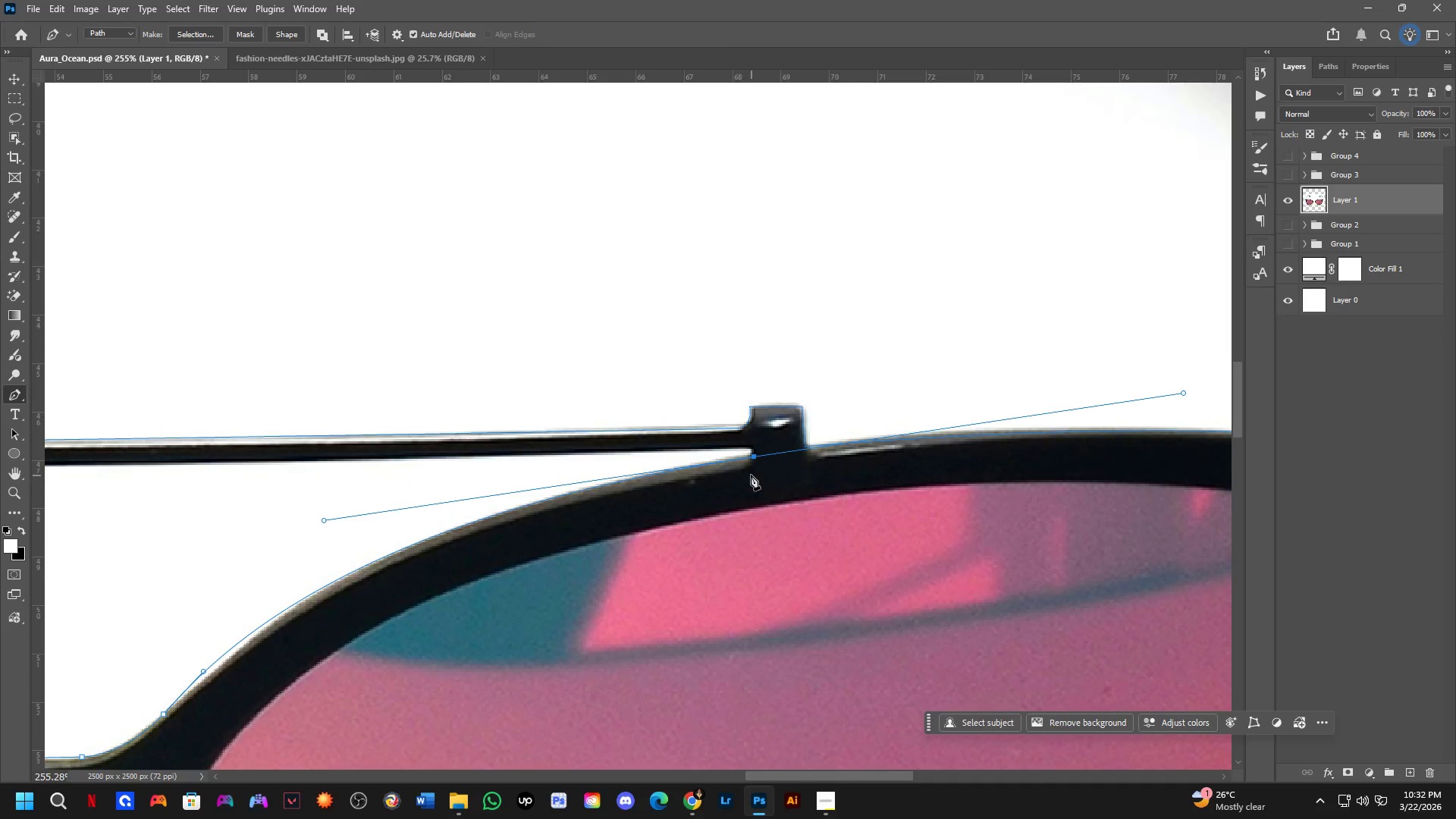 
hold_key(key=AltLeft, duration=0.88)
 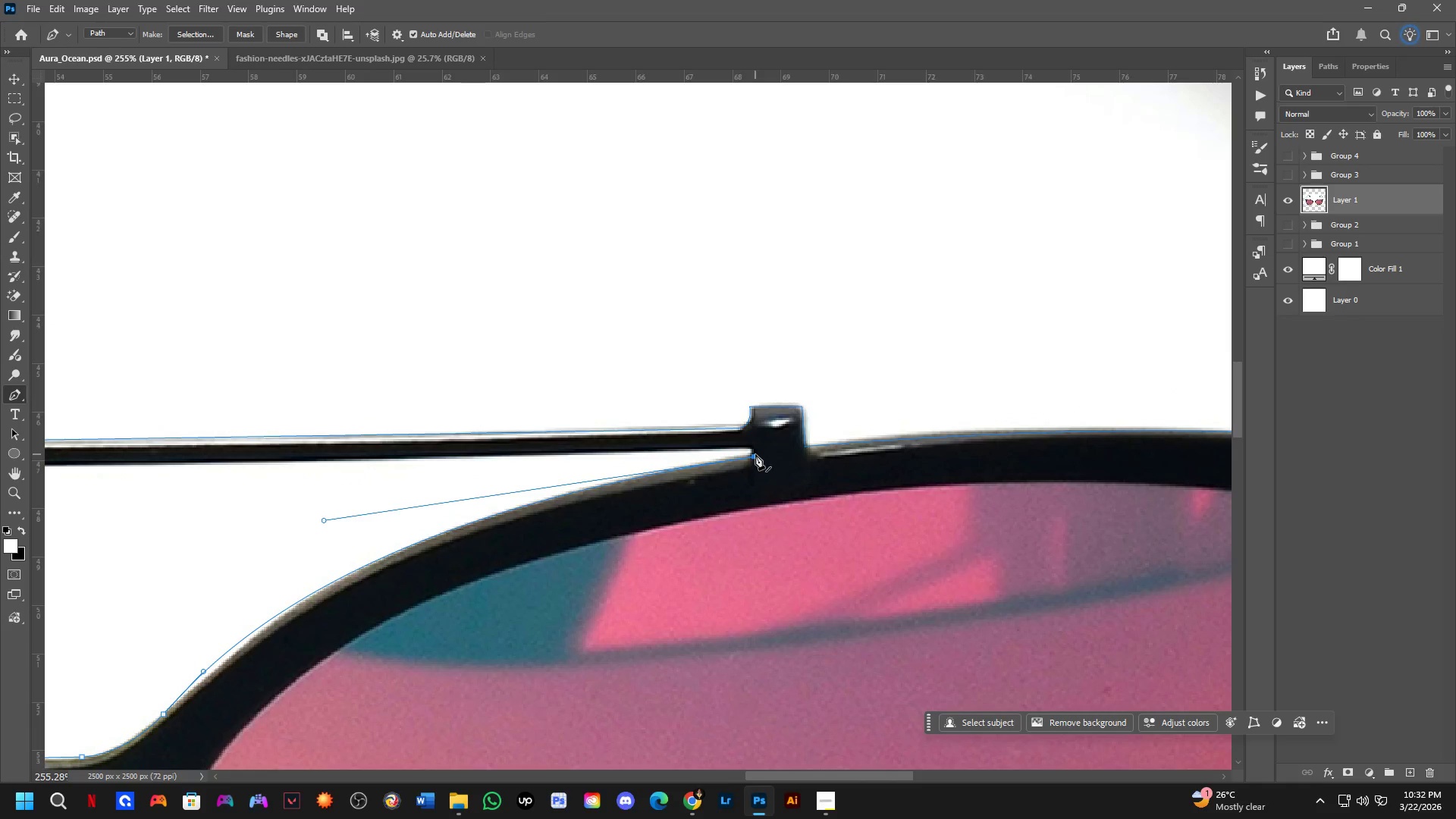 
key(Shift+ShiftLeft)
 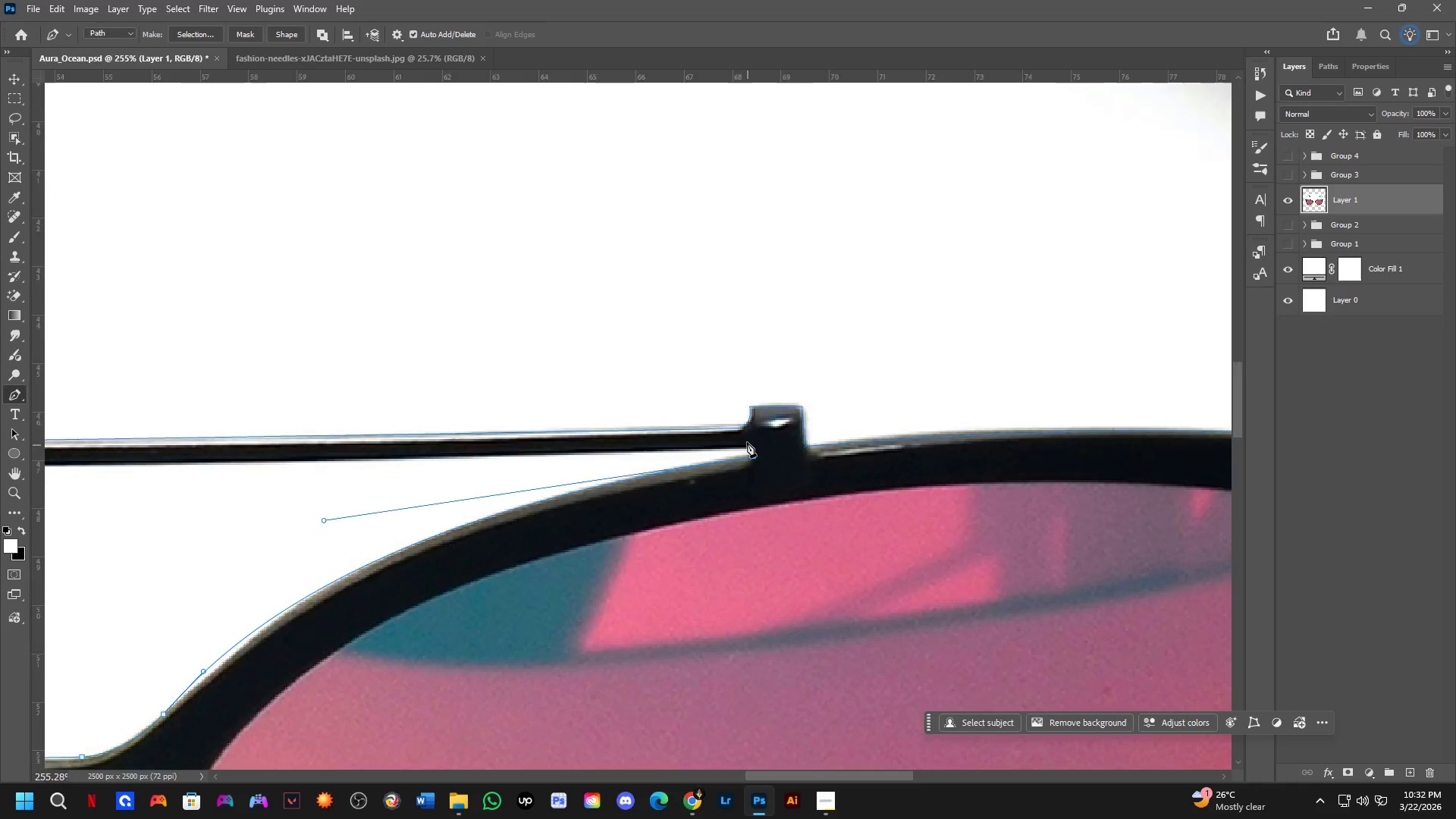 
scroll: coordinate [745, 448], scroll_direction: up, amount: 7.0
 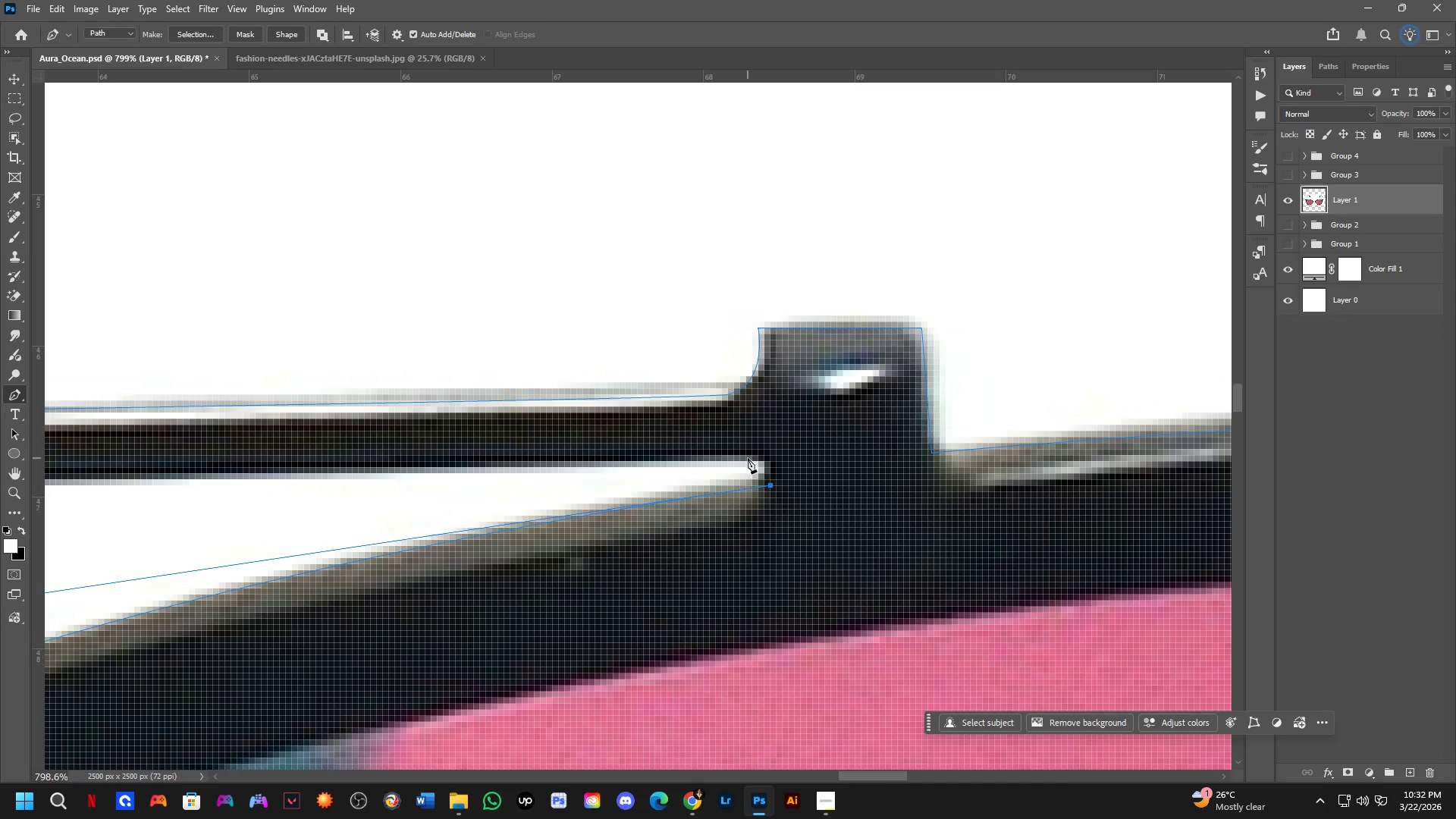 
left_click_drag(start_coordinate=[745, 458], to_coordinate=[712, 451])
 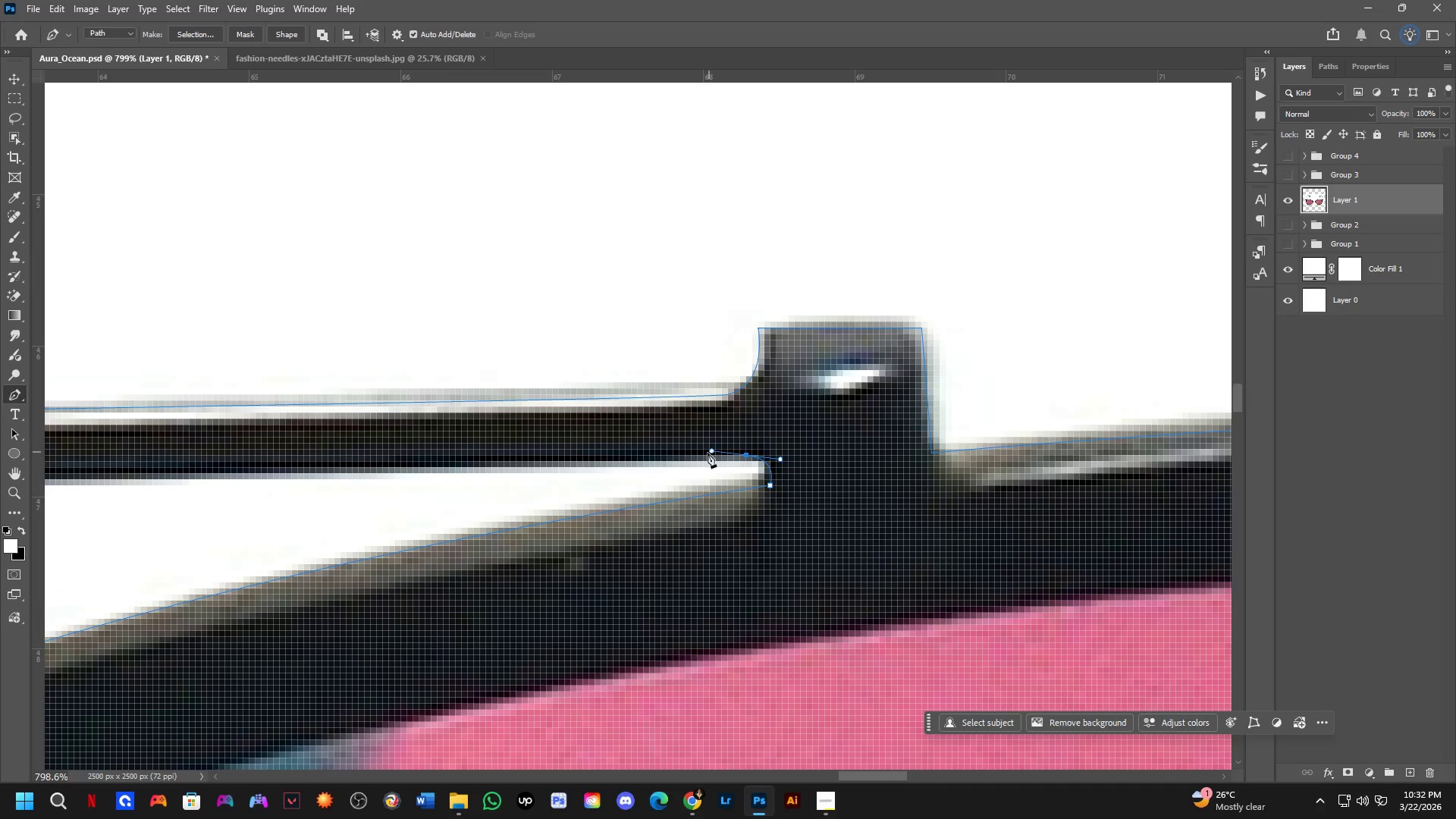 
key(Shift+ShiftLeft)
 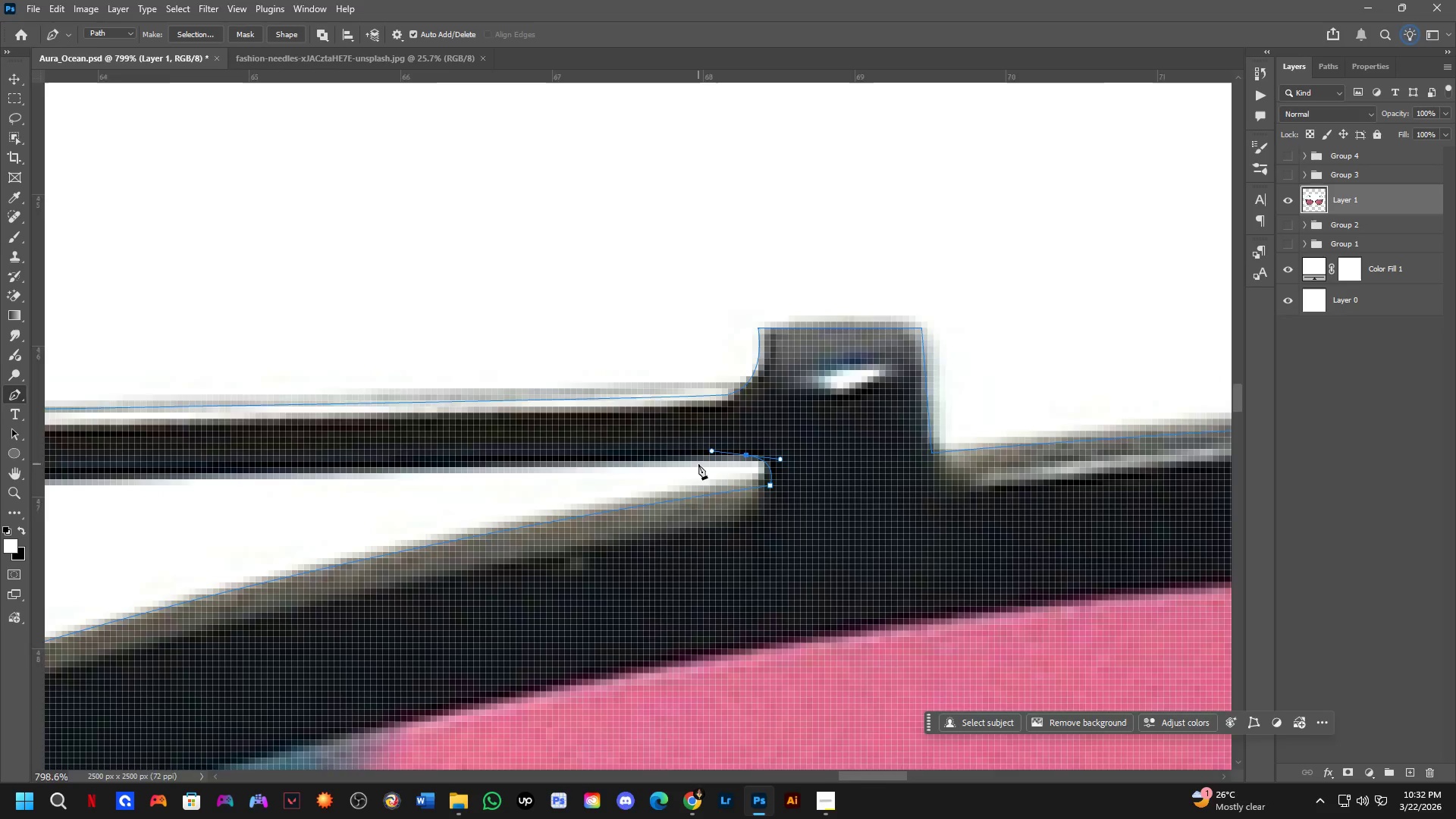 
scroll: coordinate [698, 464], scroll_direction: down, amount: 2.0
 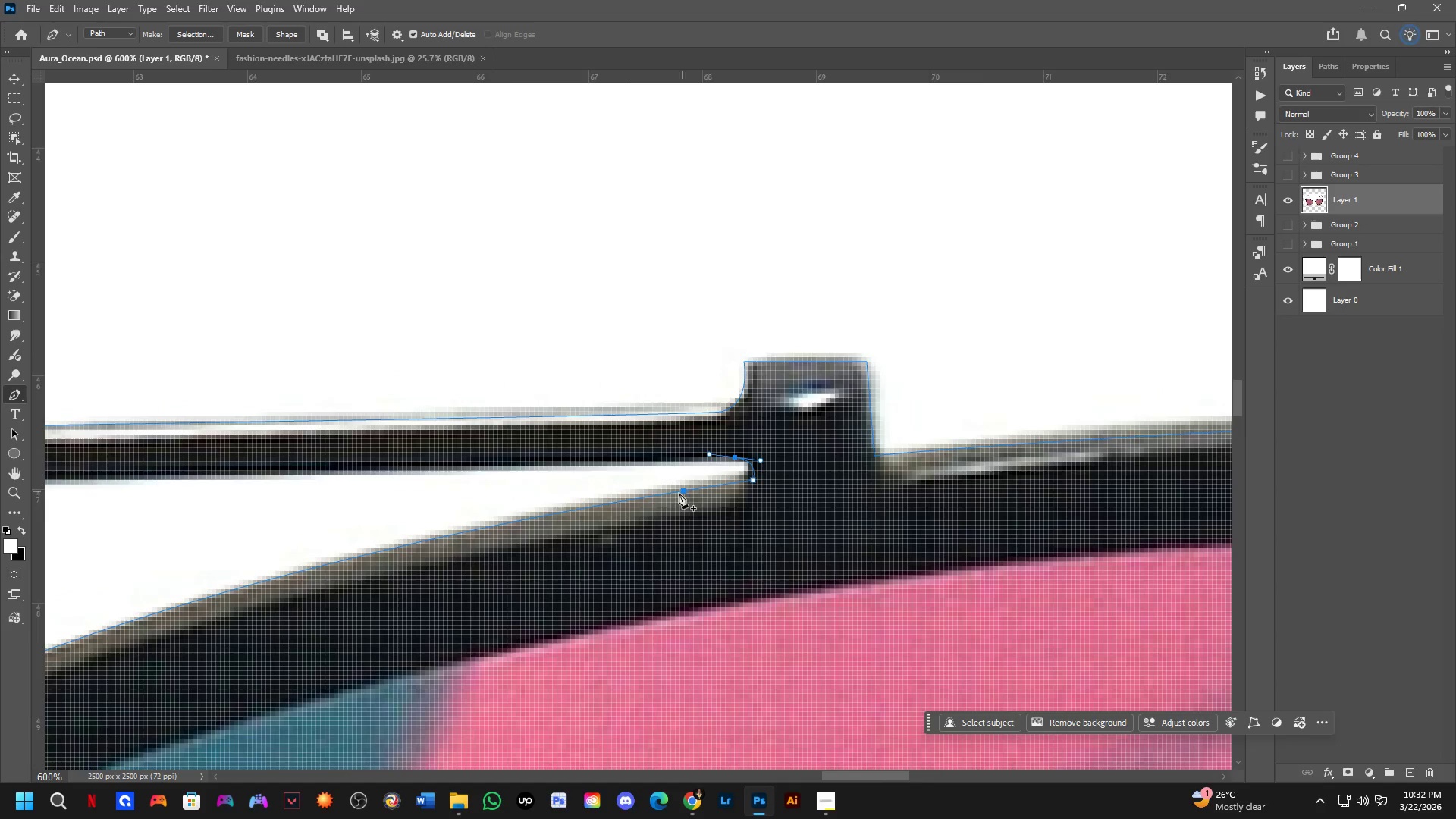 
hold_key(key=Space, duration=0.61)
 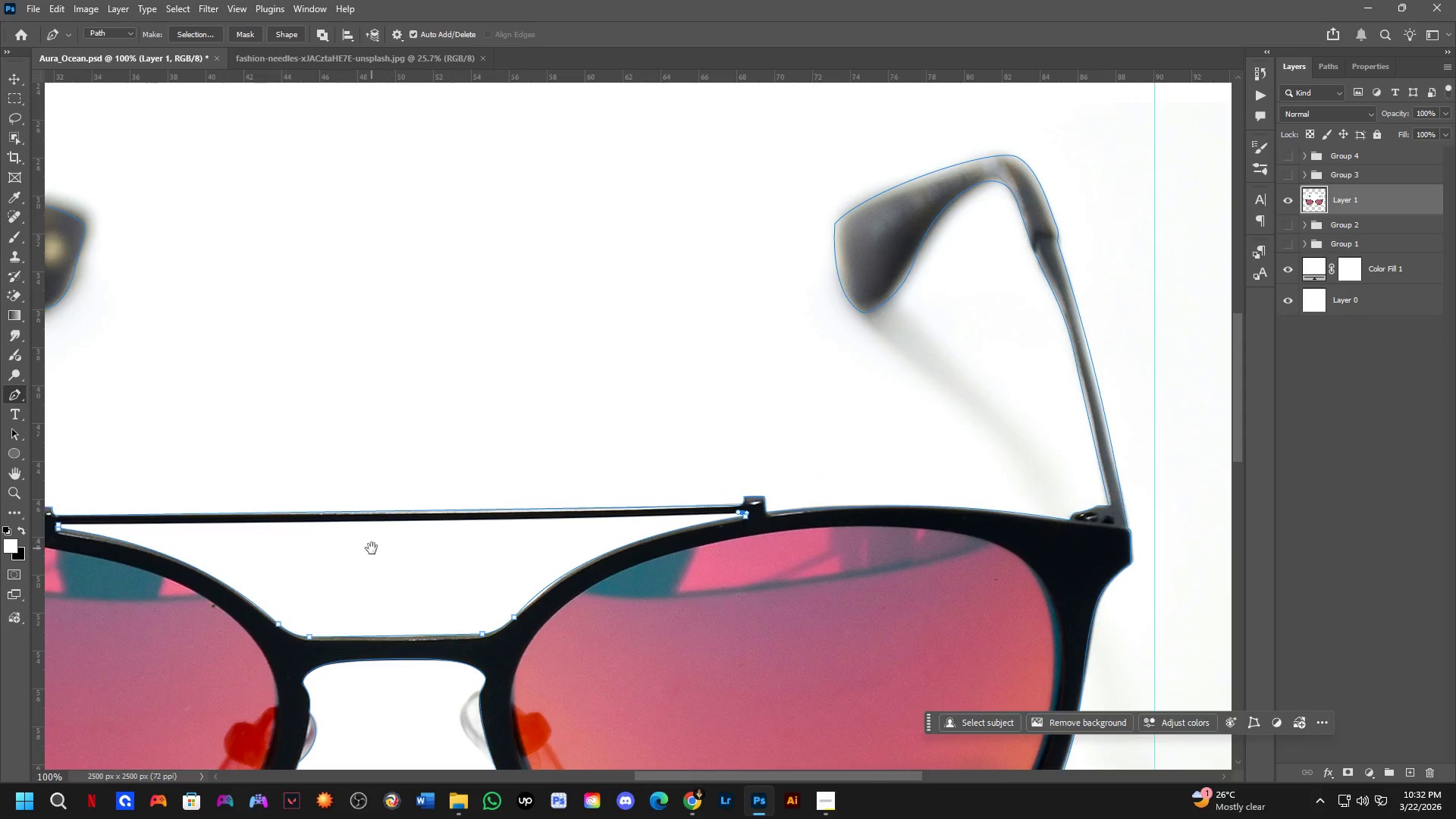 
left_click_drag(start_coordinate=[476, 501], to_coordinate=[1140, 522])
 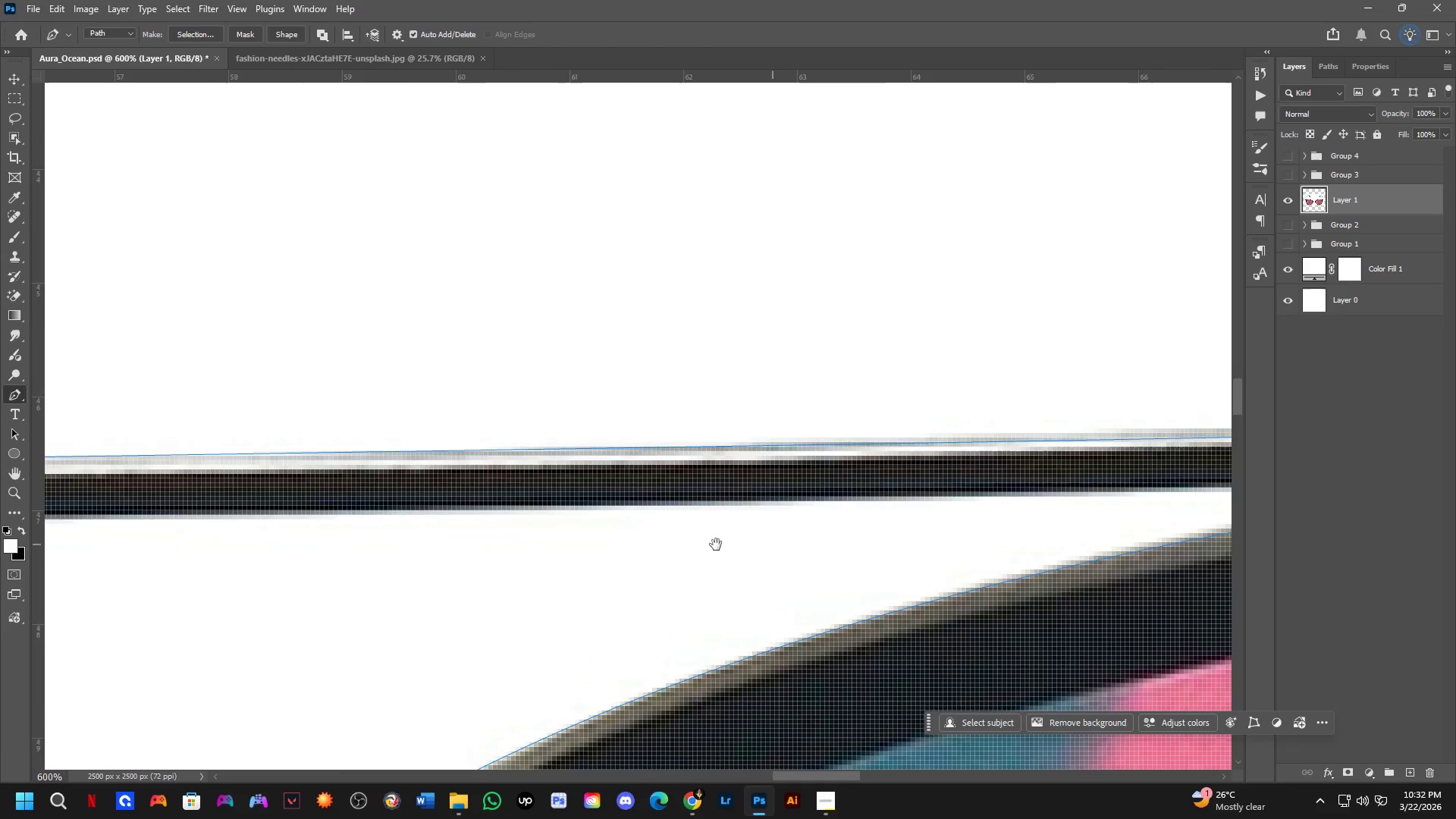 
hold_key(key=ShiftLeft, duration=0.31)
scroll: coordinate [611, 519], scroll_direction: down, amount: 5.0
 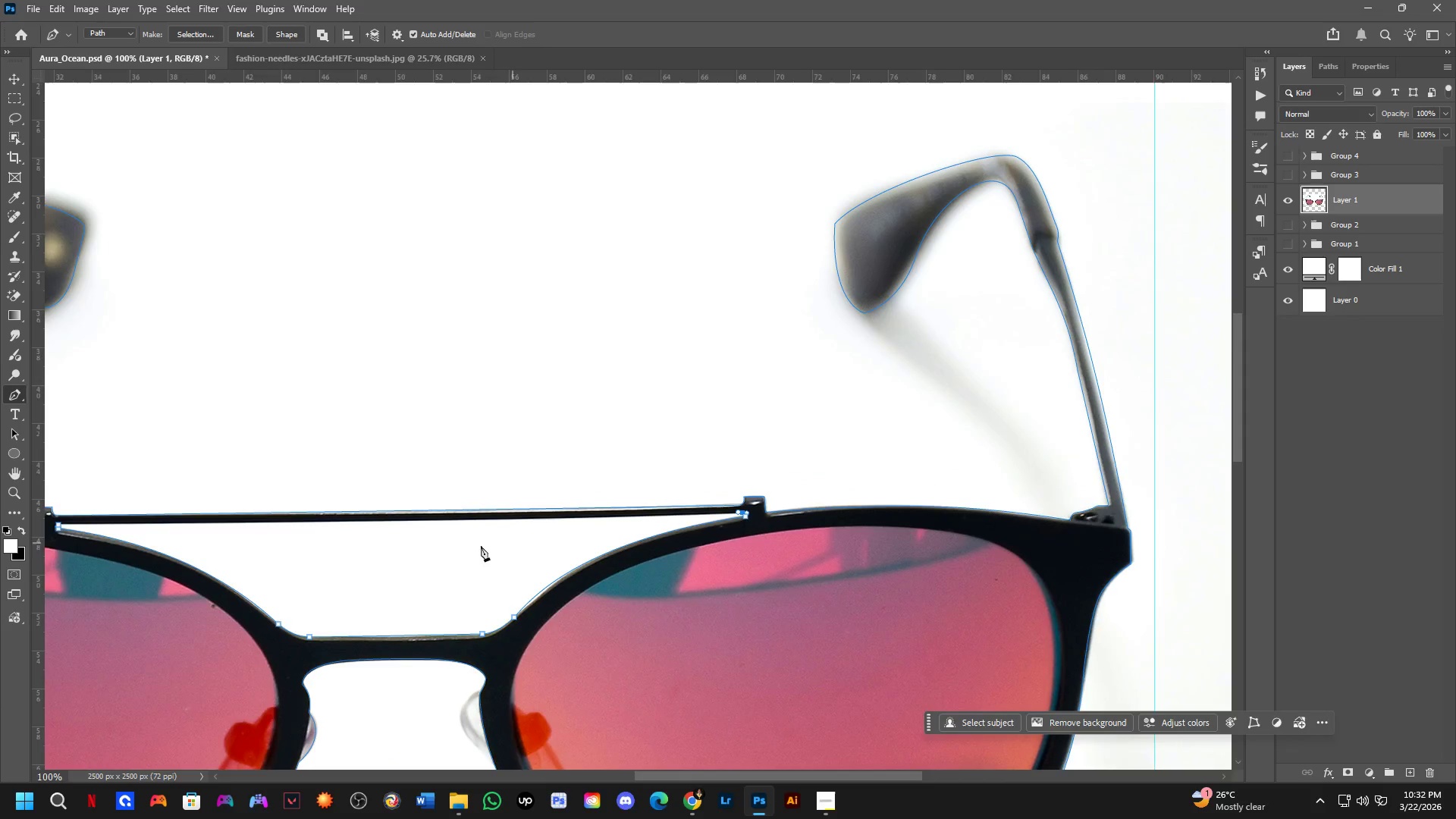 
hold_key(key=Space, duration=0.59)
 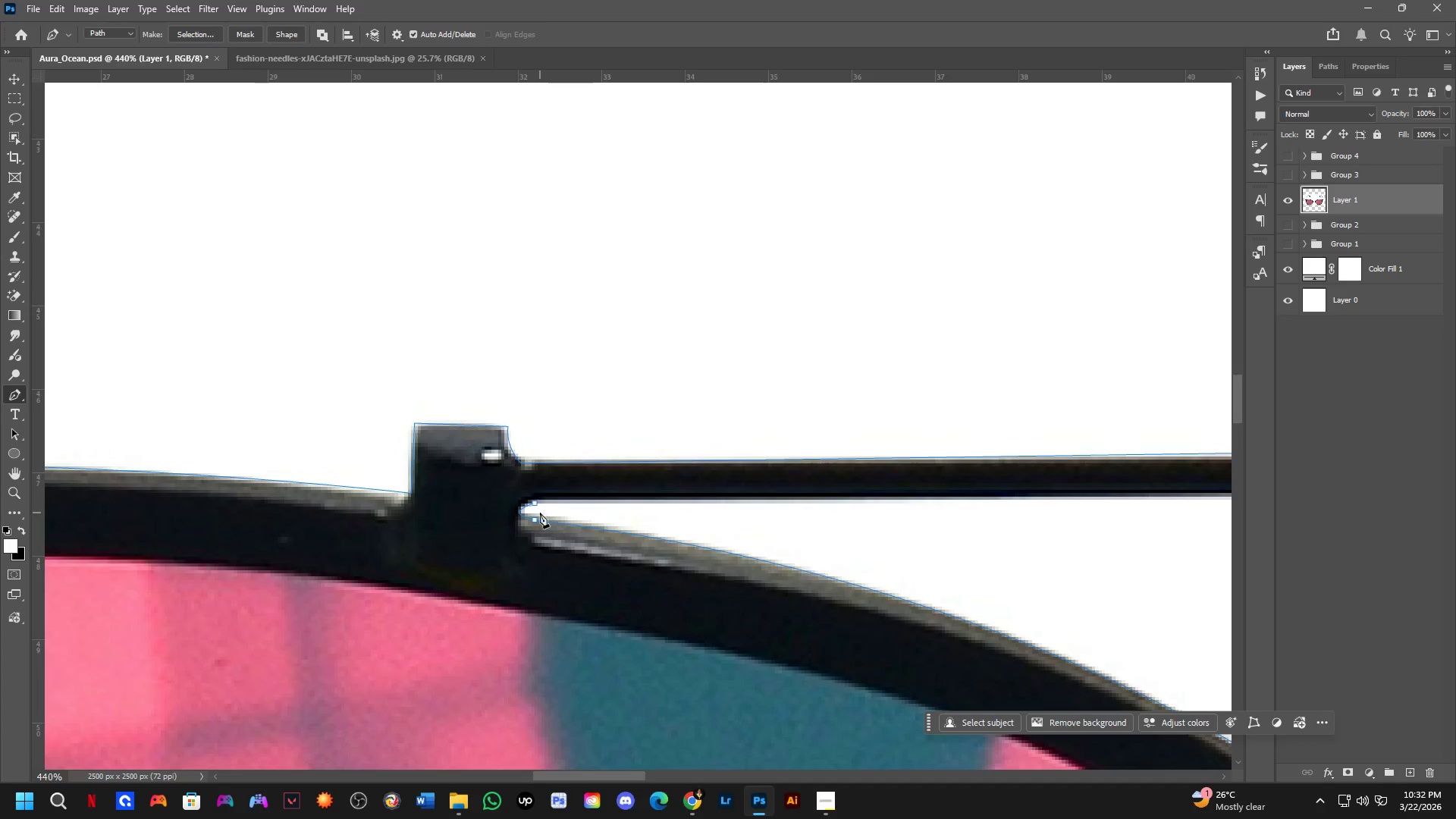 
left_click_drag(start_coordinate=[372, 549], to_coordinate=[939, 538])
 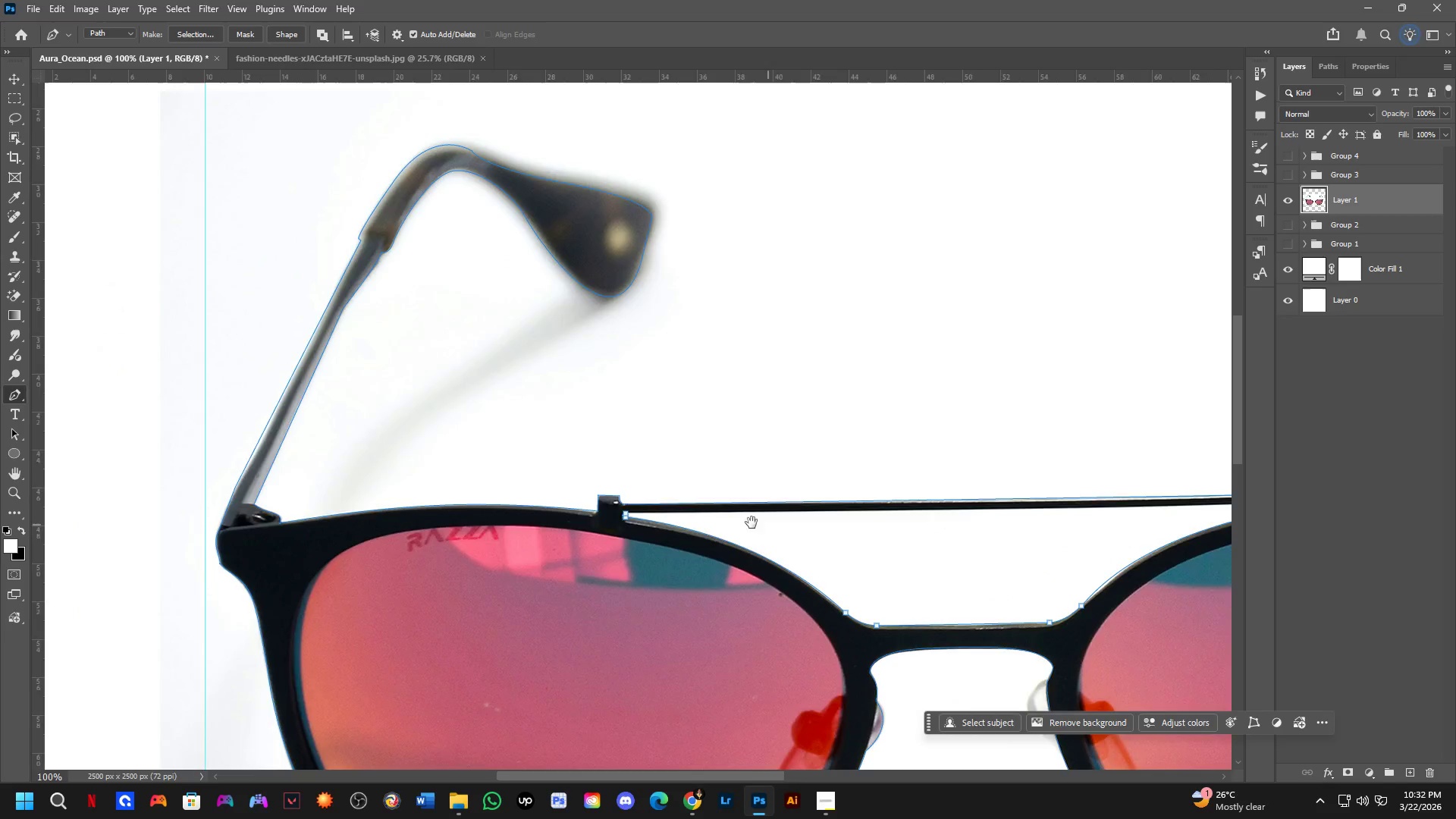 
key(Shift+ShiftLeft)
 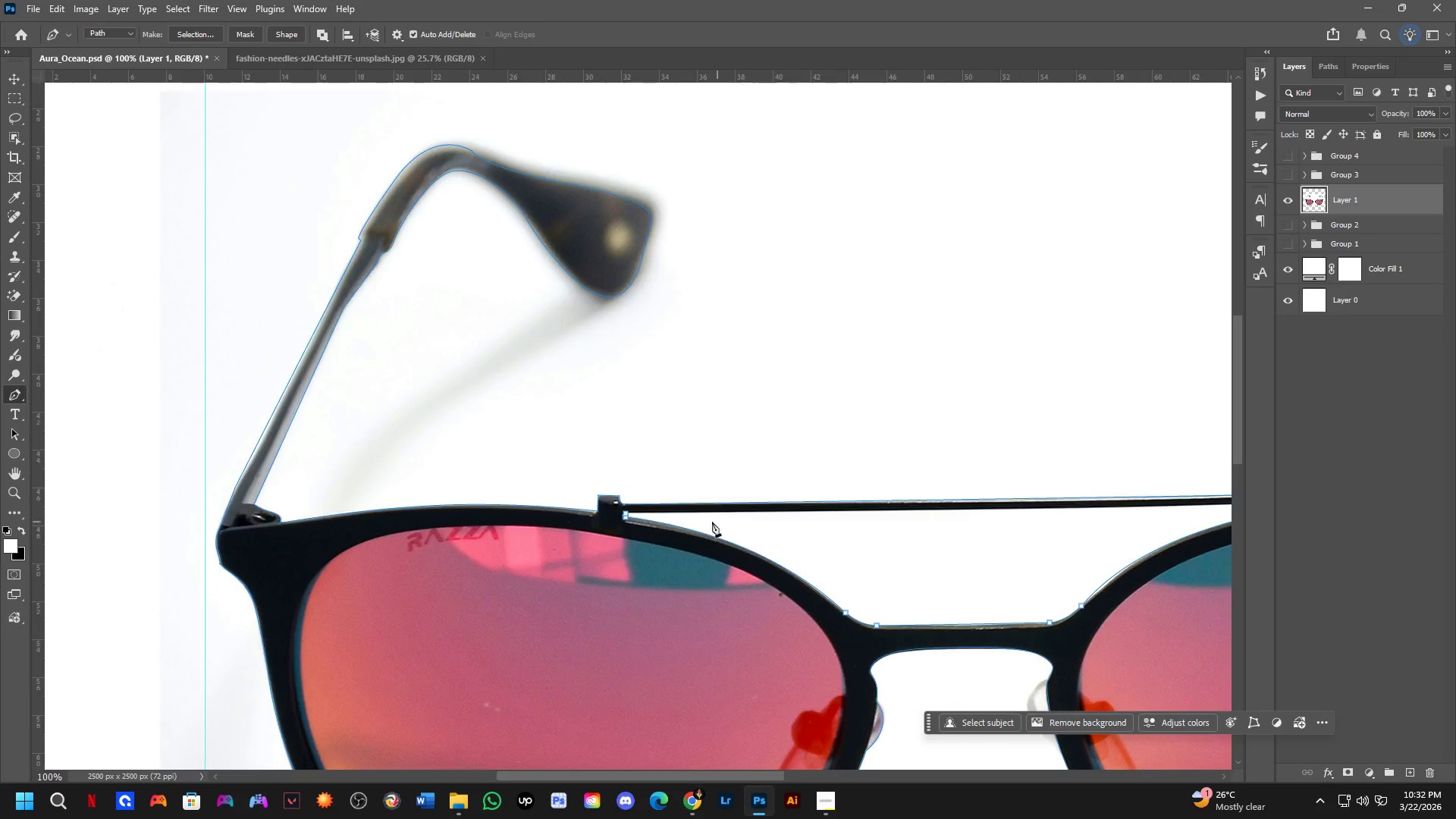 
scroll: coordinate [604, 518], scroll_direction: up, amount: 4.0
 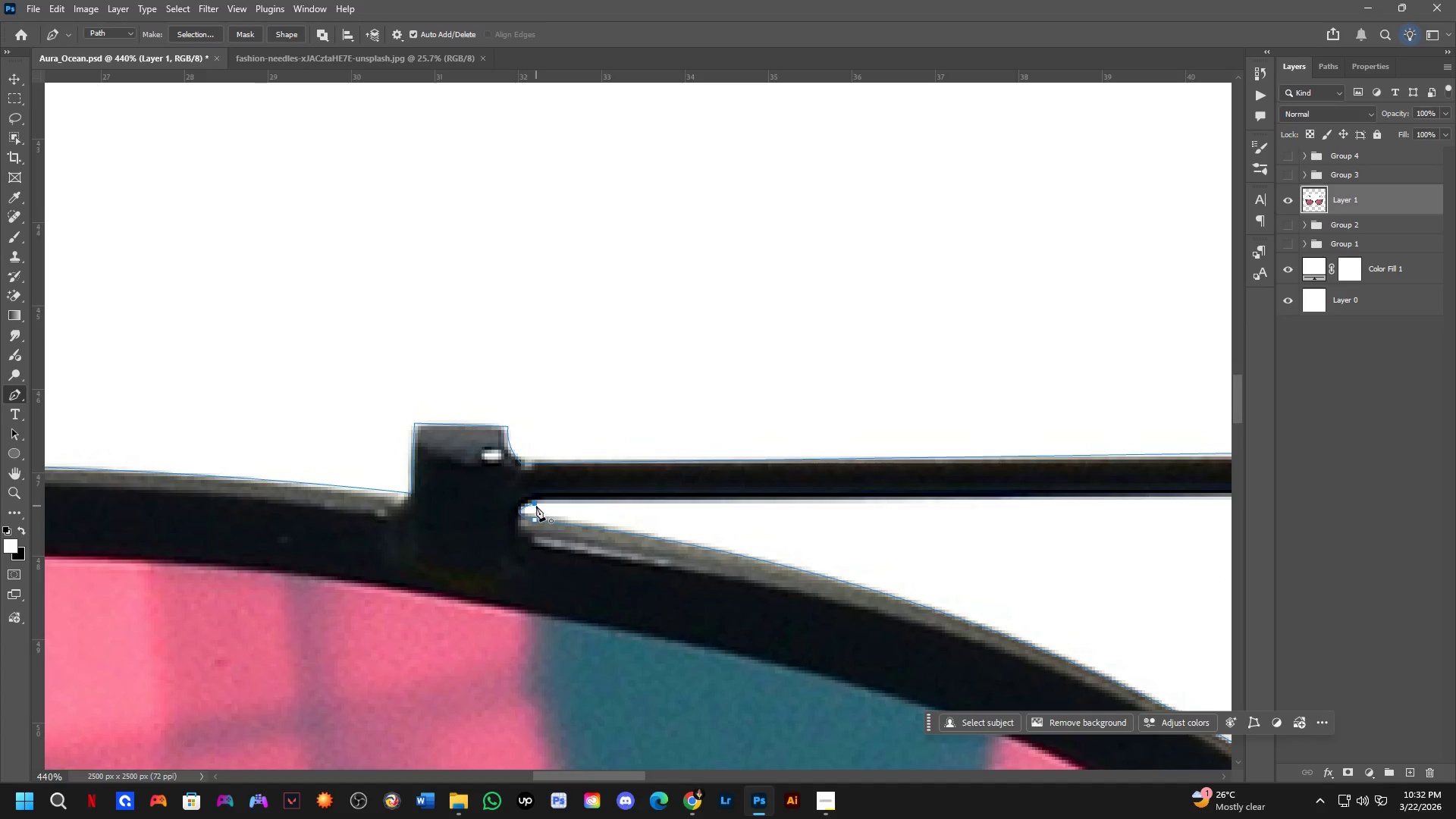 
left_click([535, 504])
 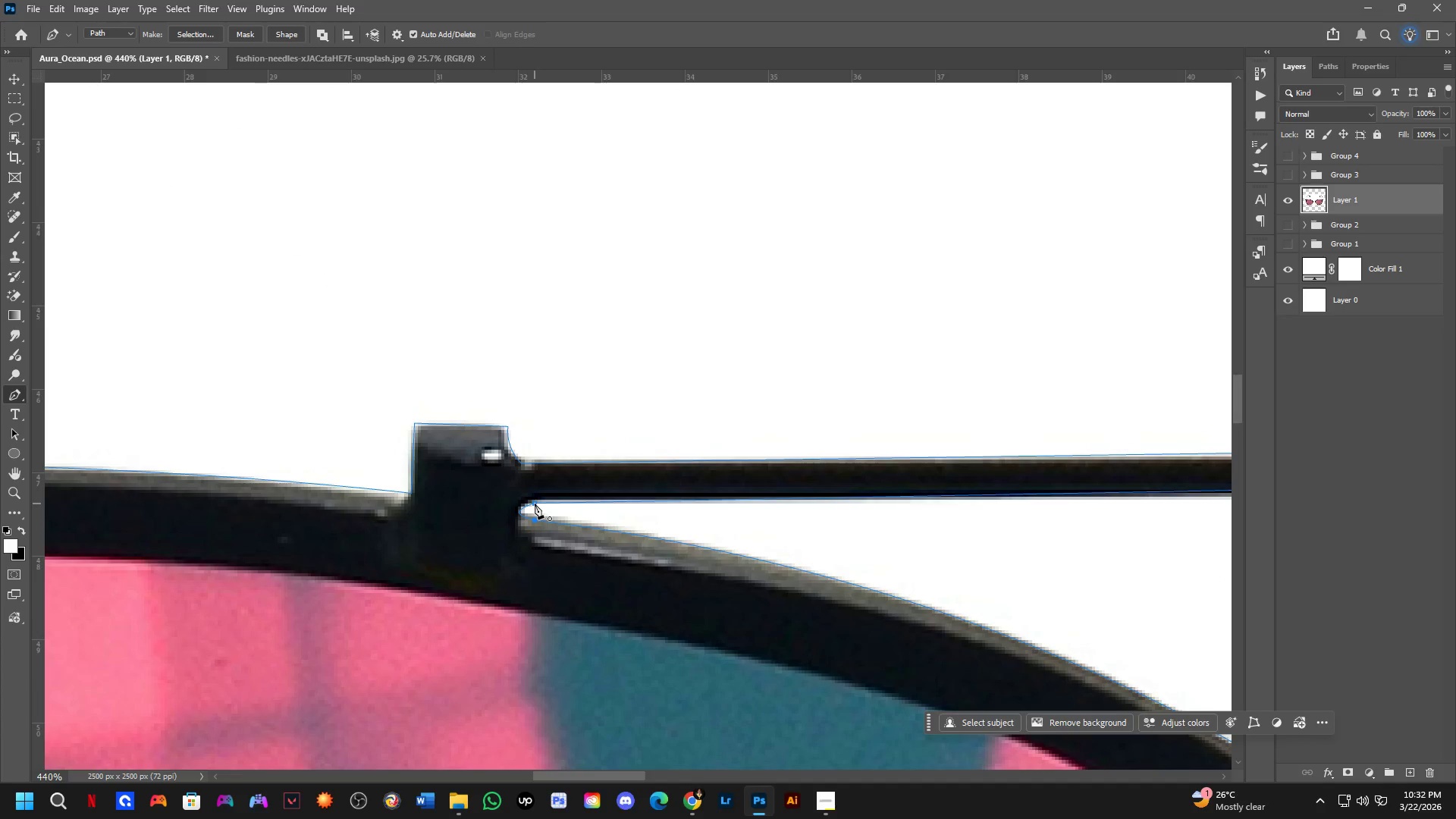 
key(Shift+ShiftLeft)
 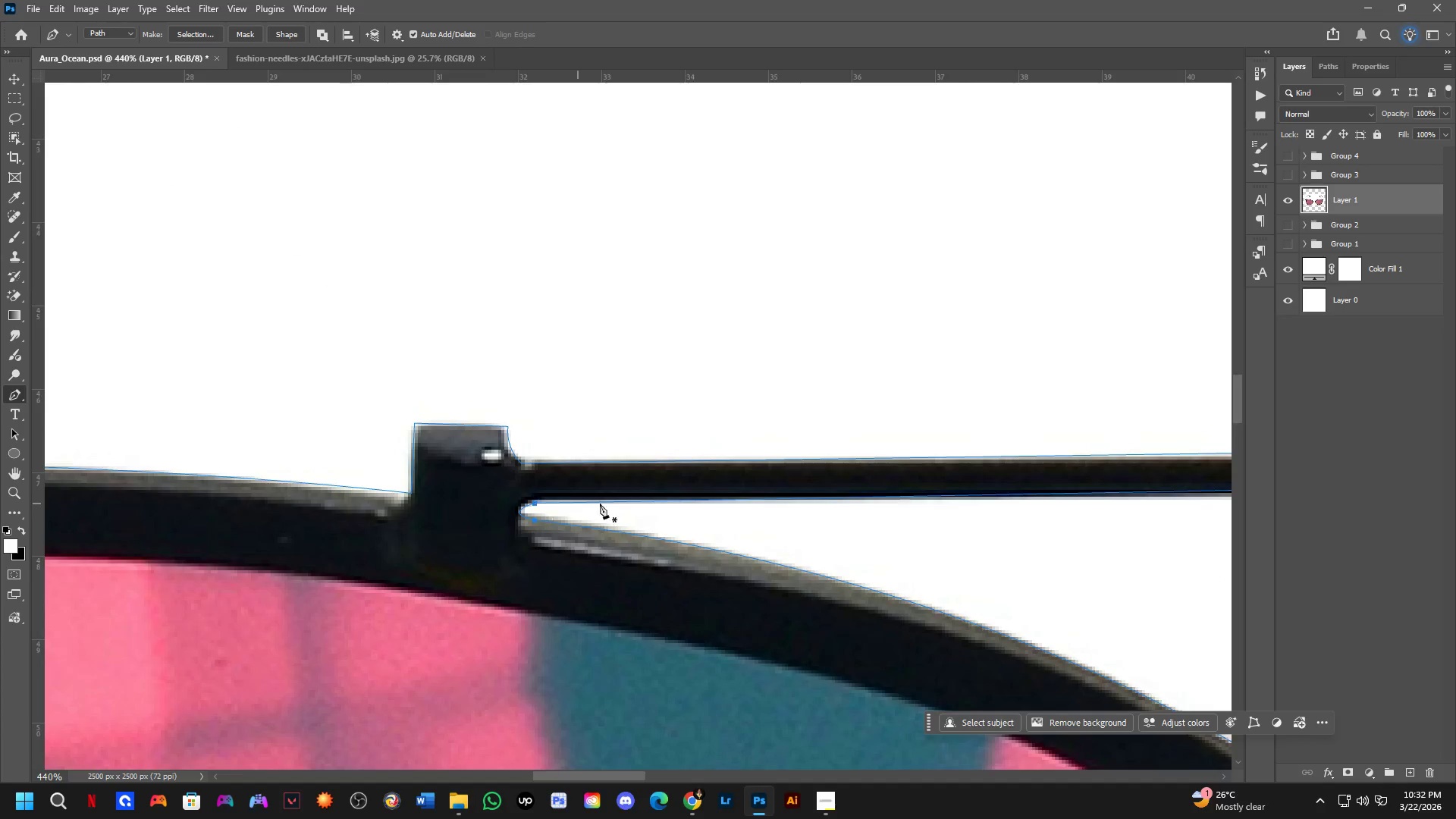 
scroll: coordinate [761, 514], scroll_direction: down, amount: 4.0
 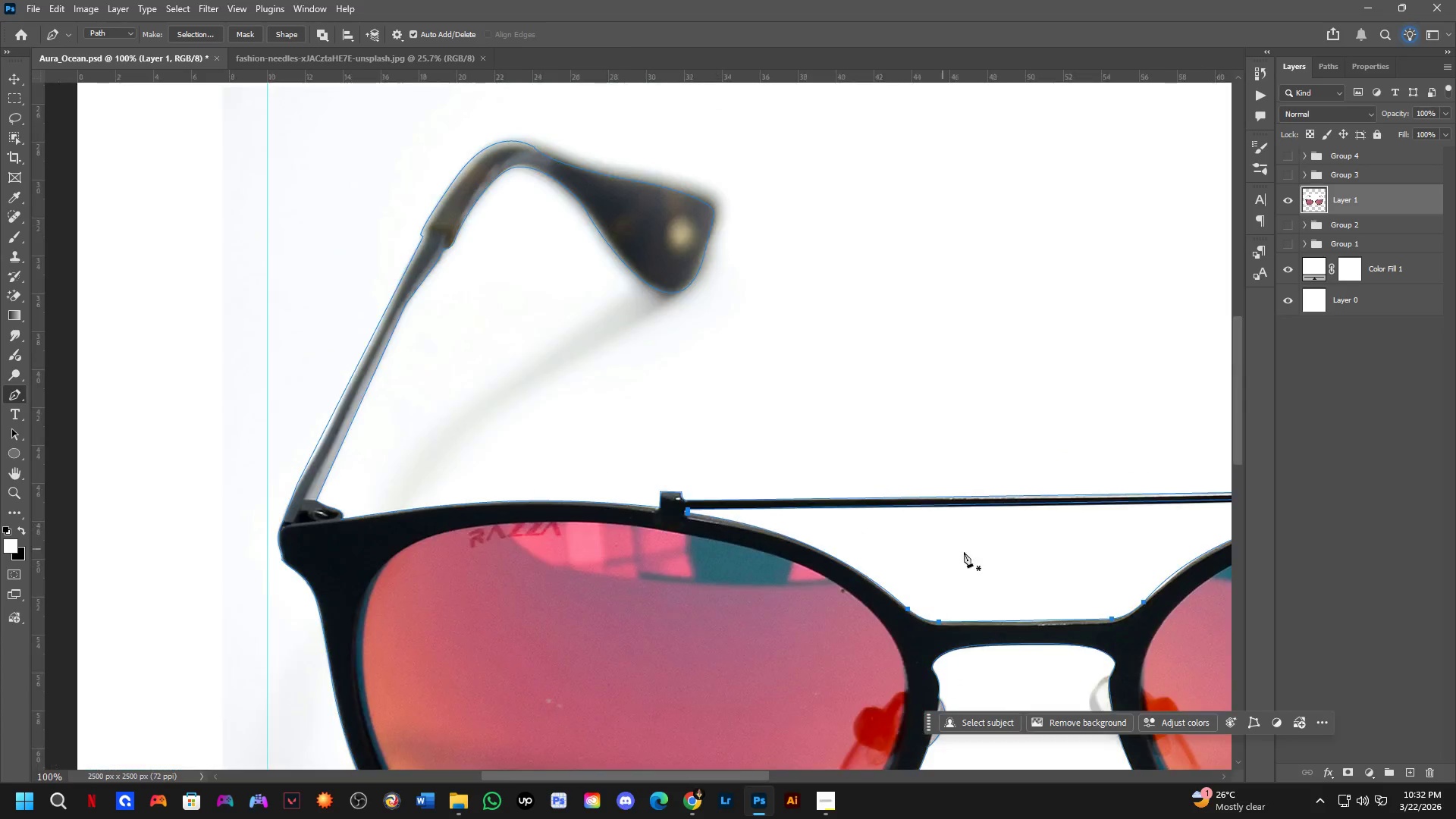 
hold_key(key=Space, duration=0.59)
 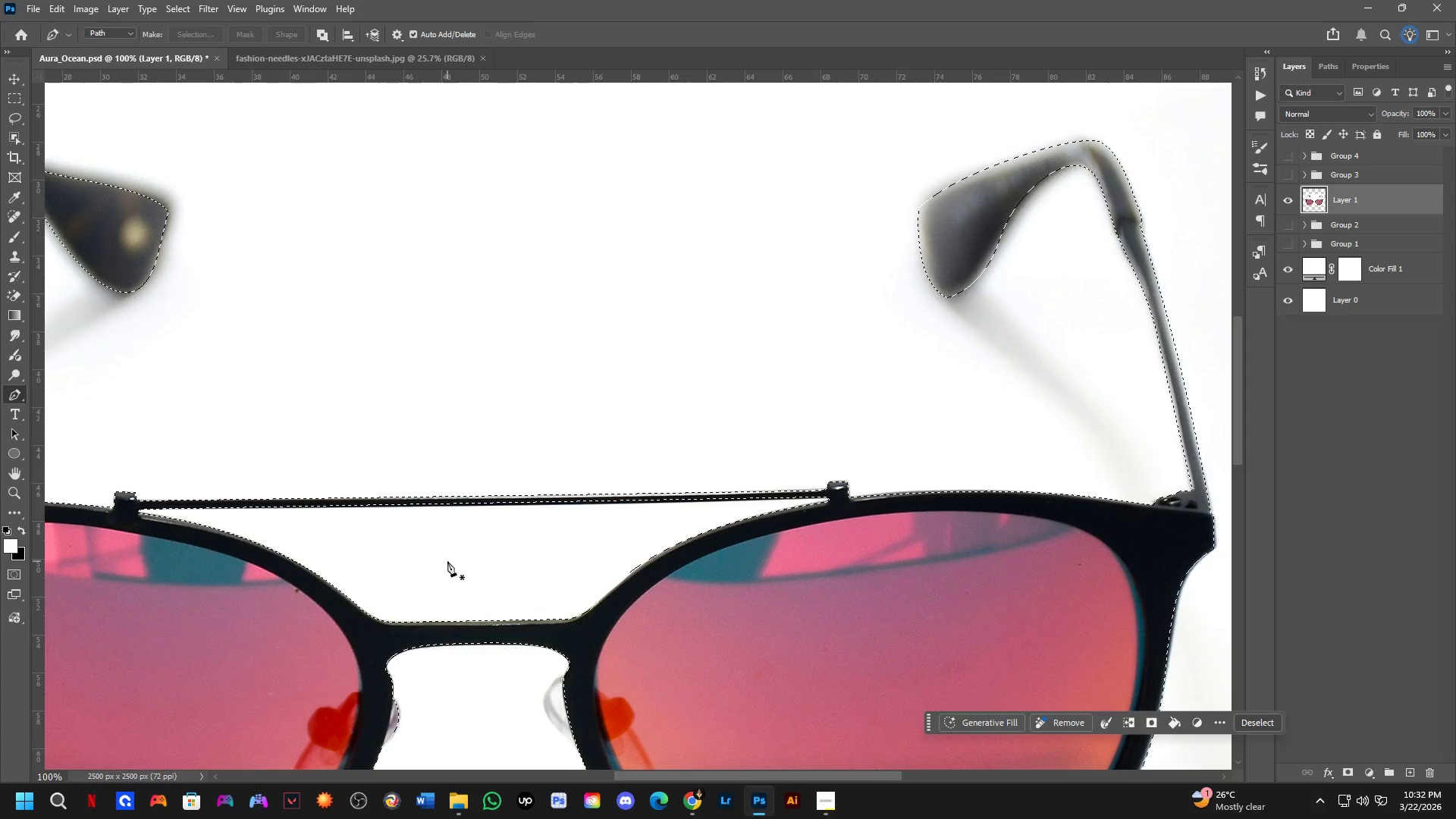 
left_click_drag(start_coordinate=[993, 560], to_coordinate=[447, 560])
 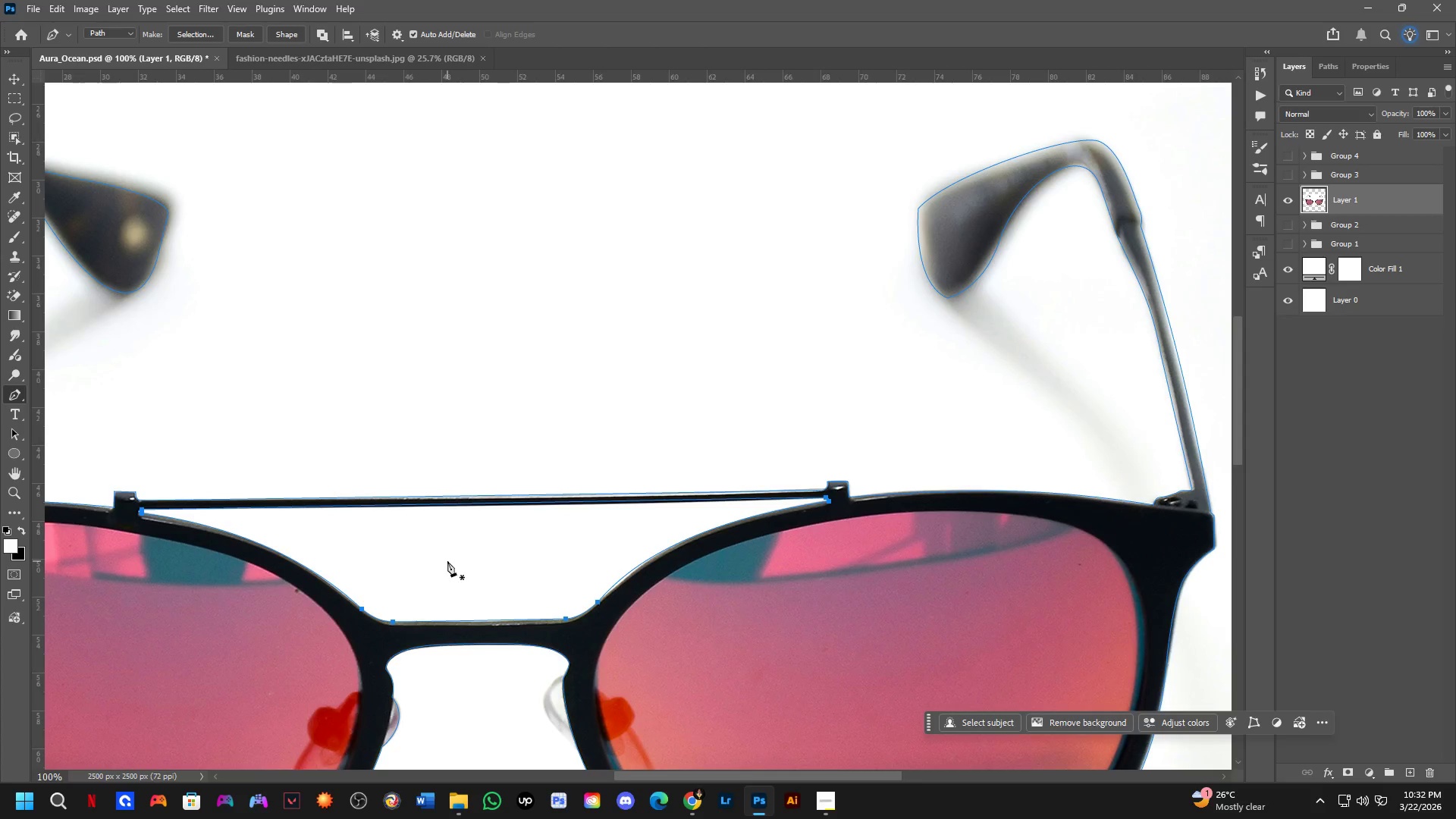 
key(Control+ControlLeft)
 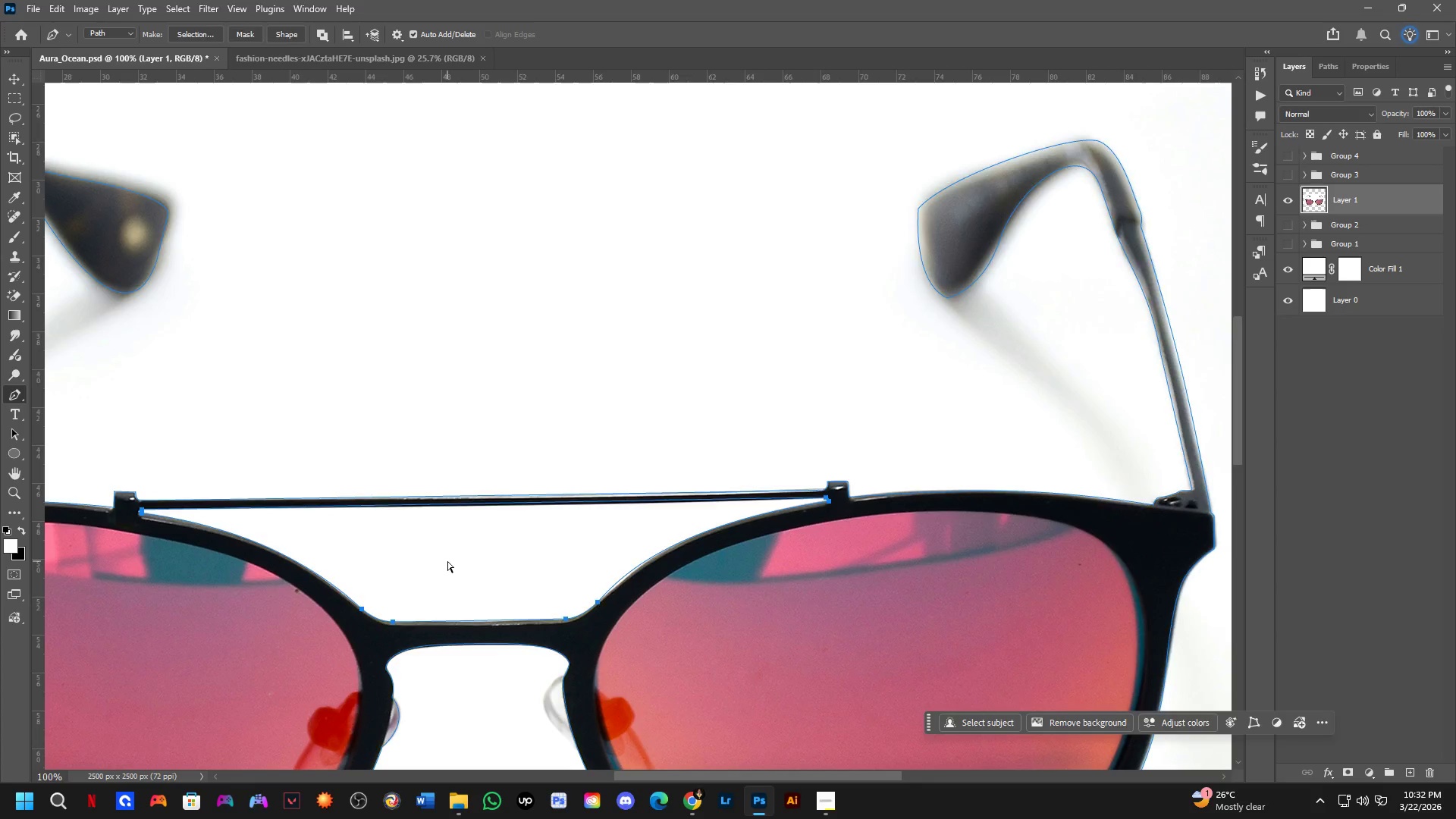 
key(Control+NumpadEnter)
 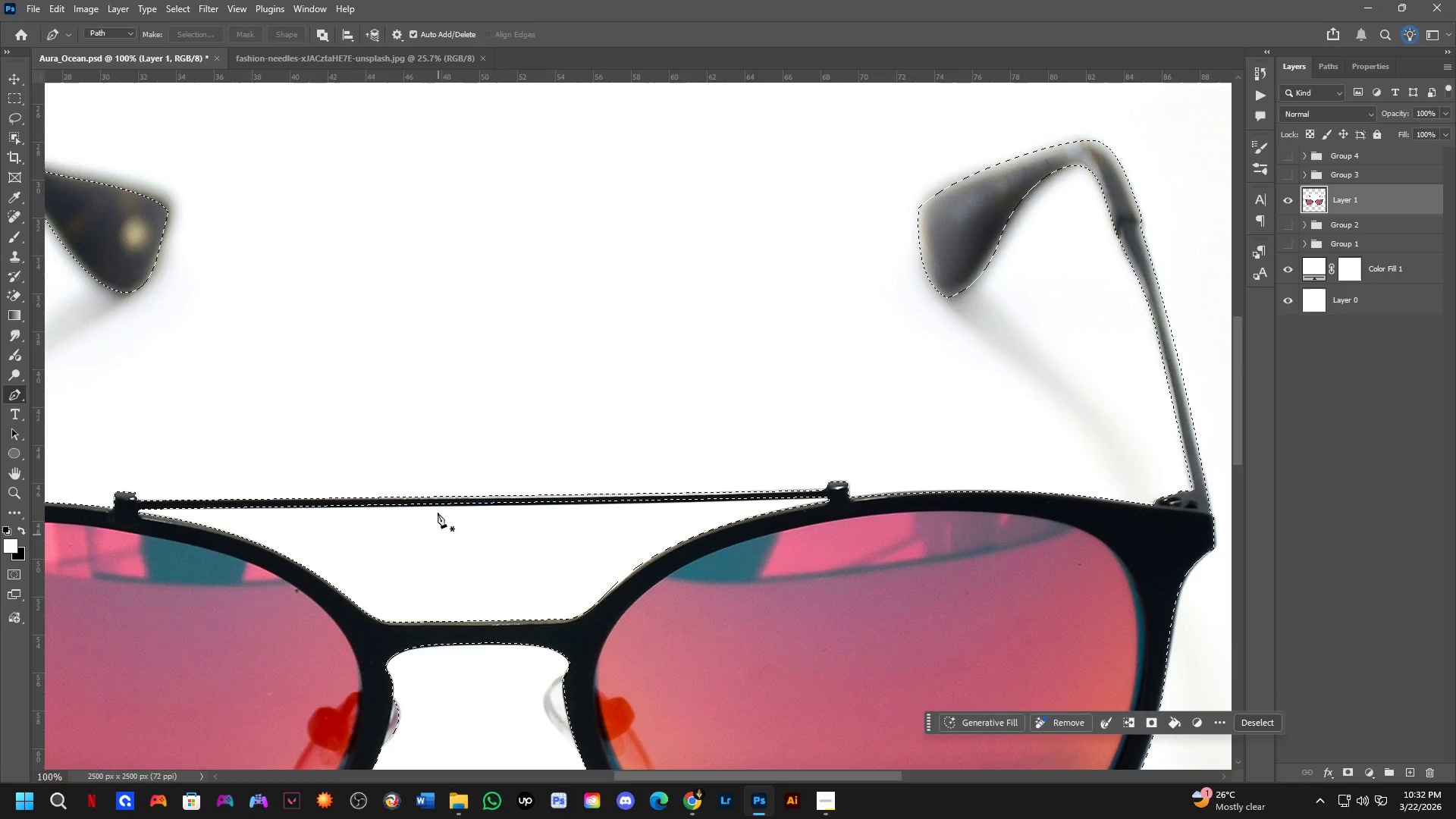 
scroll: coordinate [610, 366], scroll_direction: down, amount: 7.0
 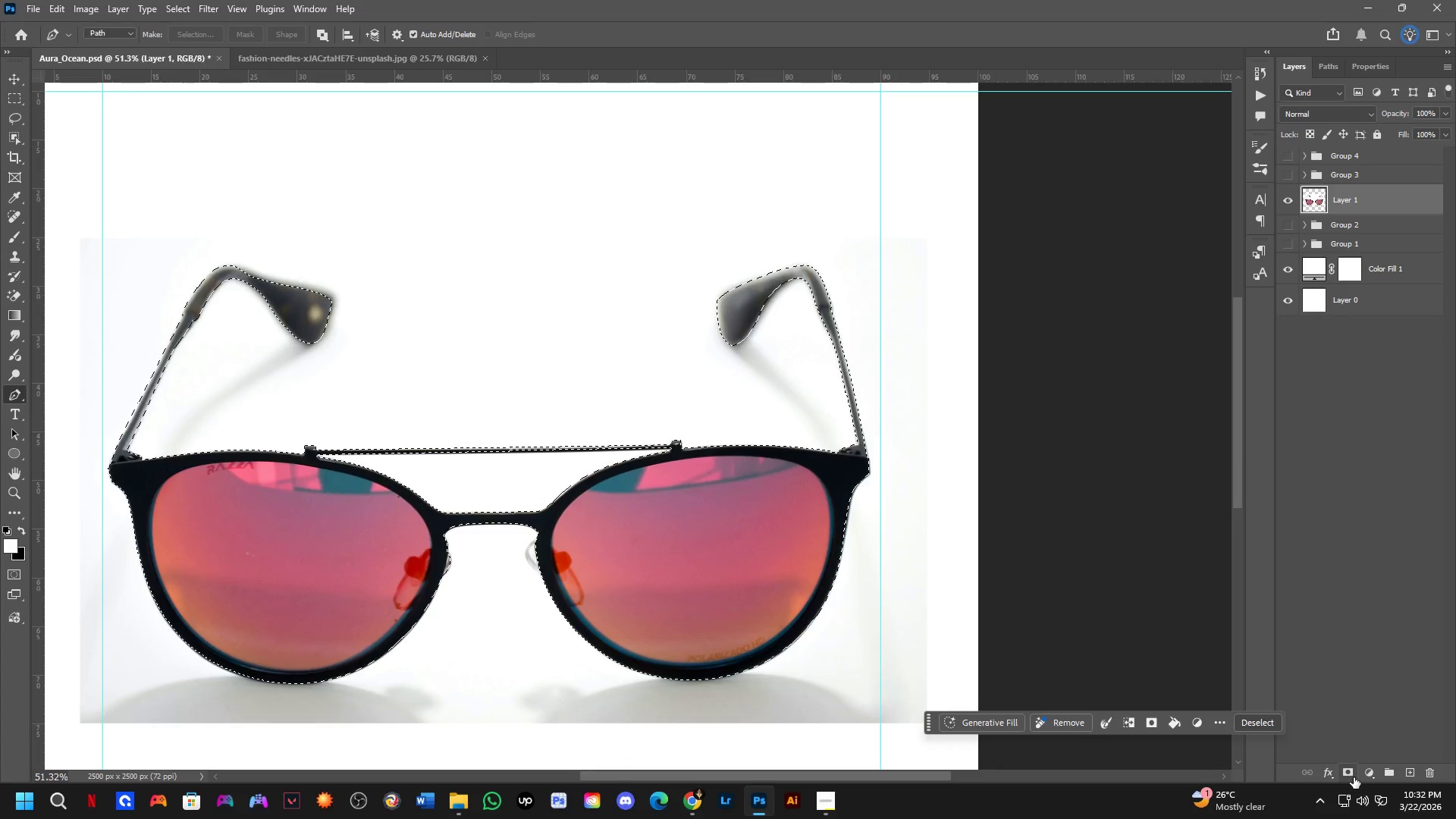 
left_click([1353, 777])
 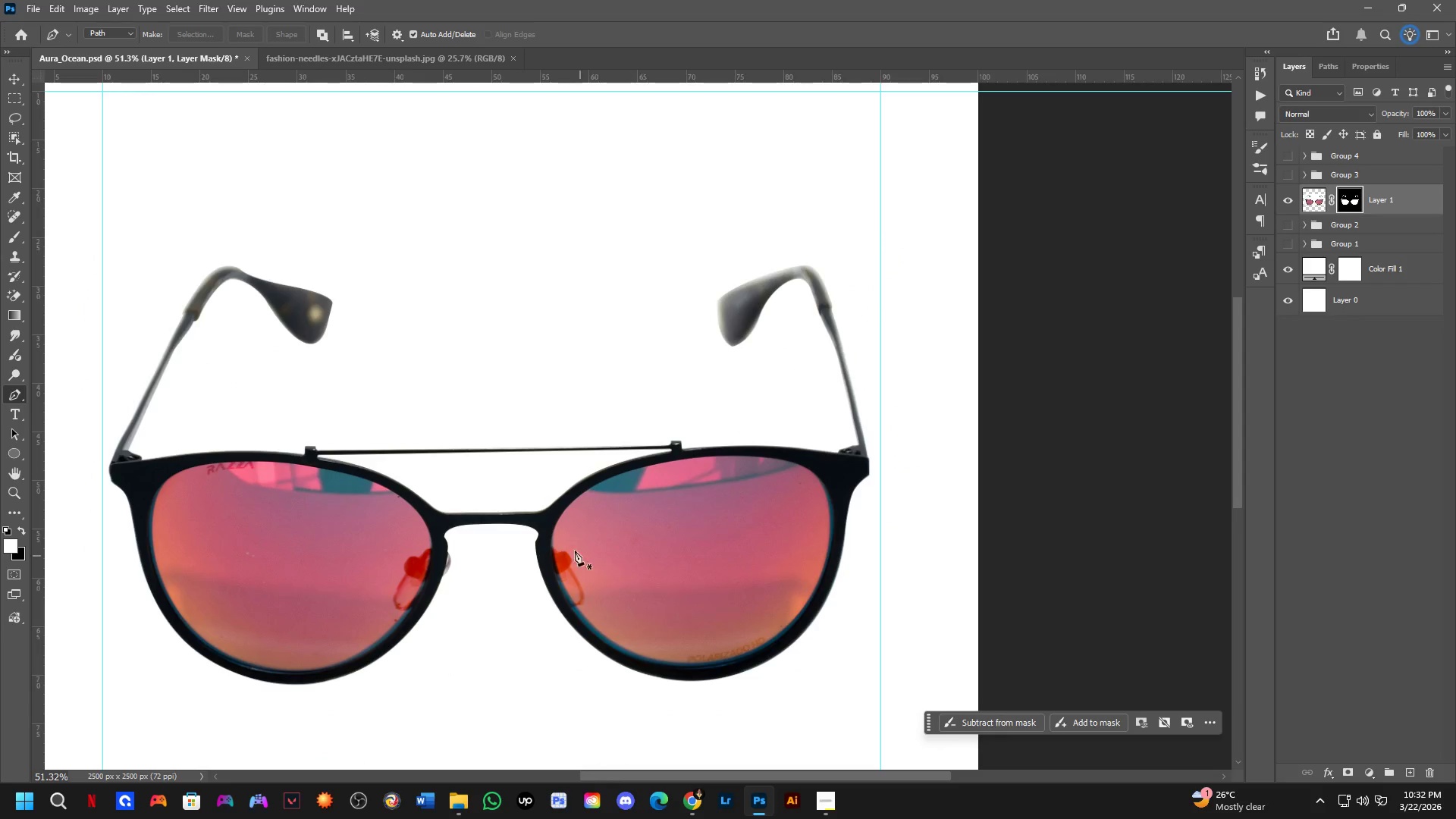 
scroll: coordinate [612, 431], scroll_direction: down, amount: 7.0
 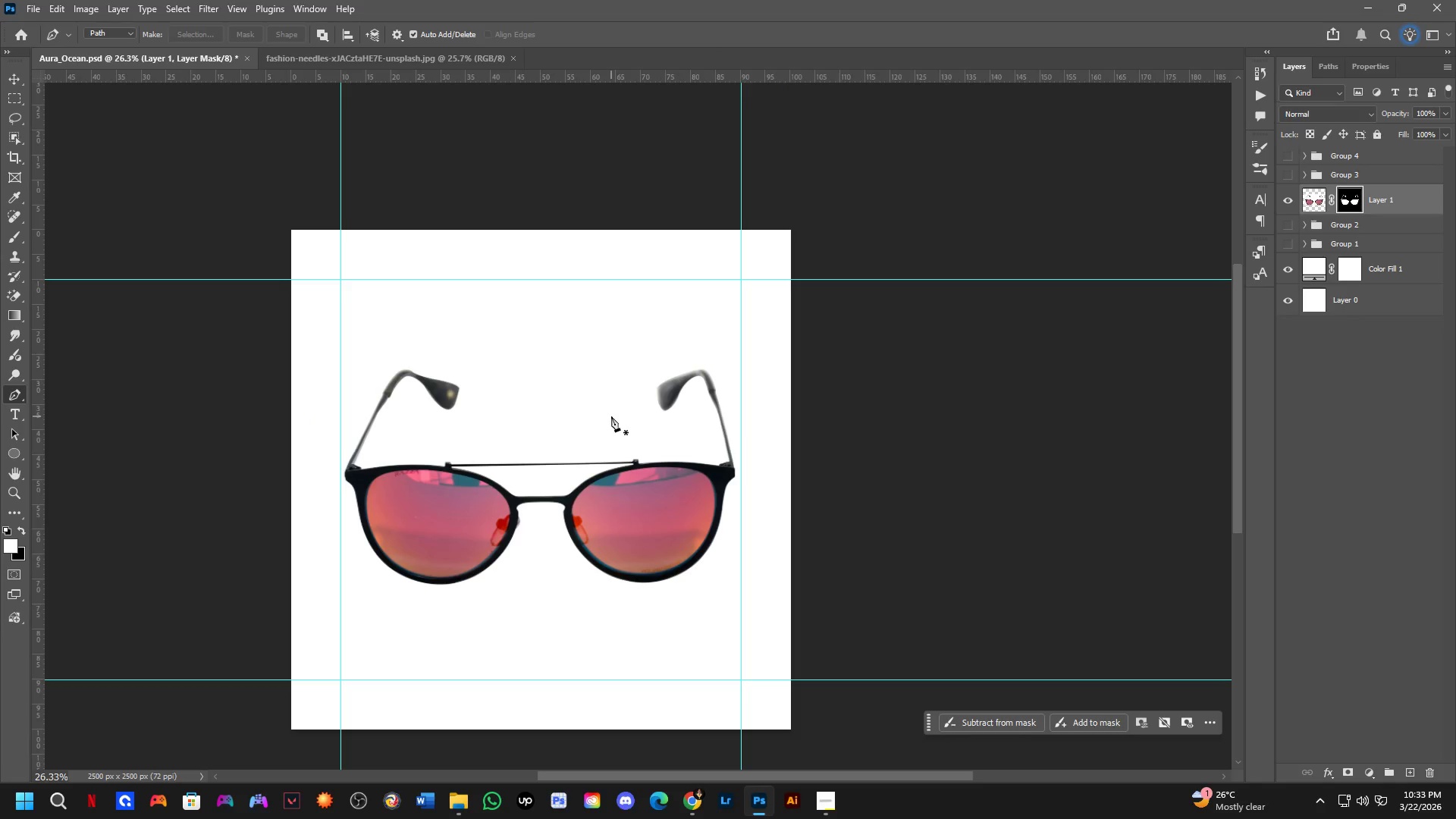 
key(Shift+ShiftLeft)
 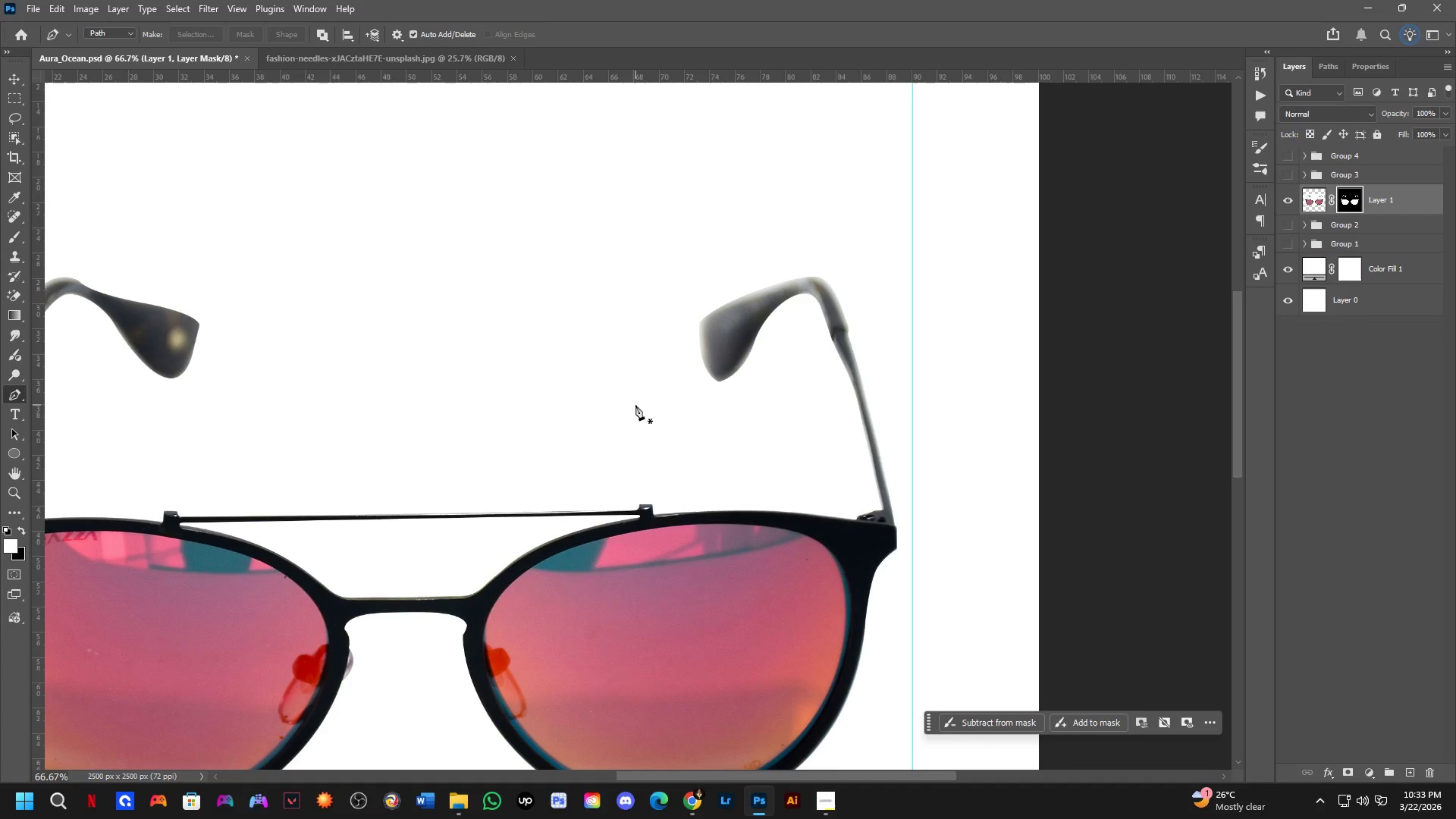 
scroll: coordinate [637, 409], scroll_direction: up, amount: 5.0
 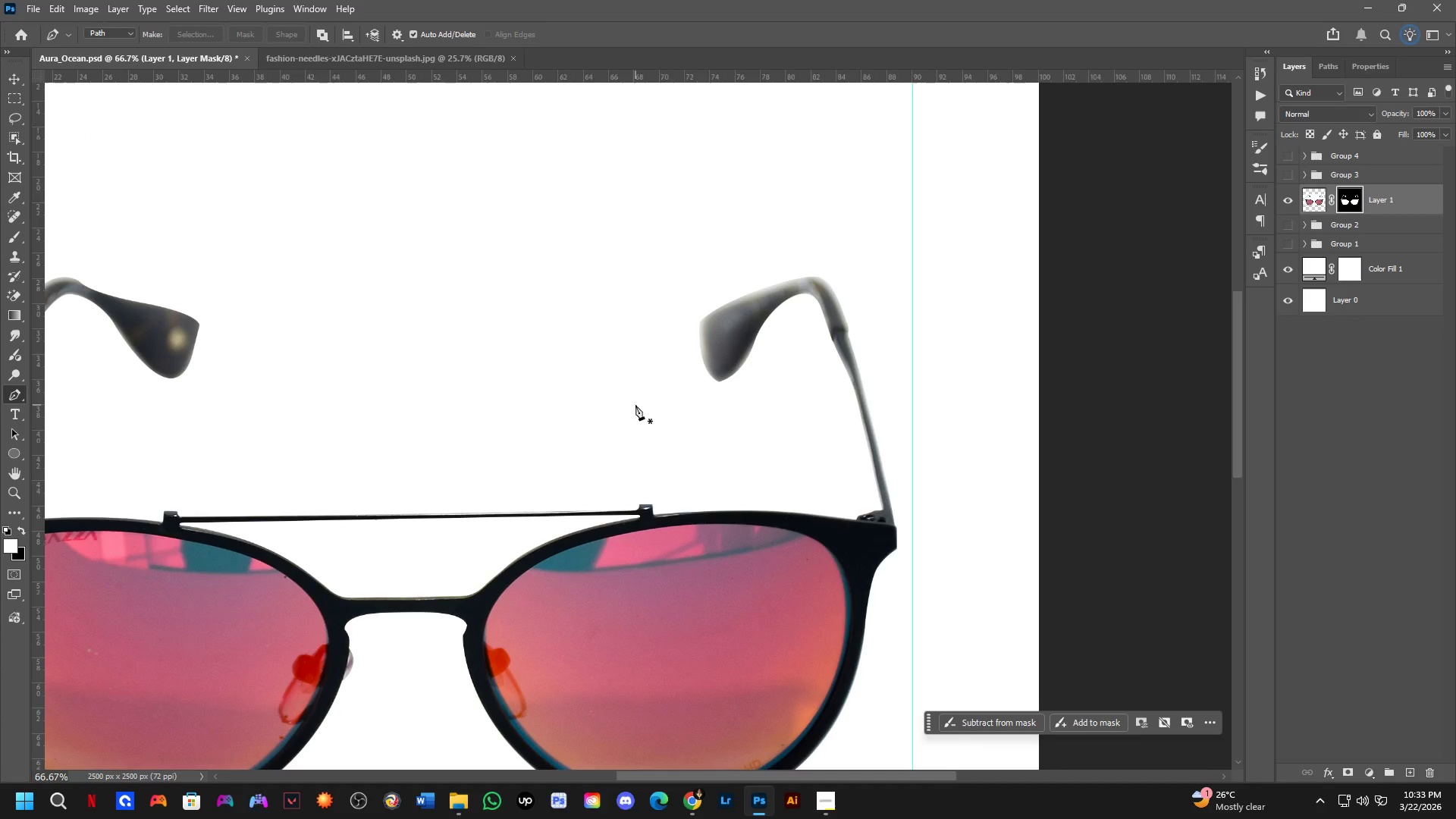 
scroll: coordinate [635, 405], scroll_direction: down, amount: 3.0
 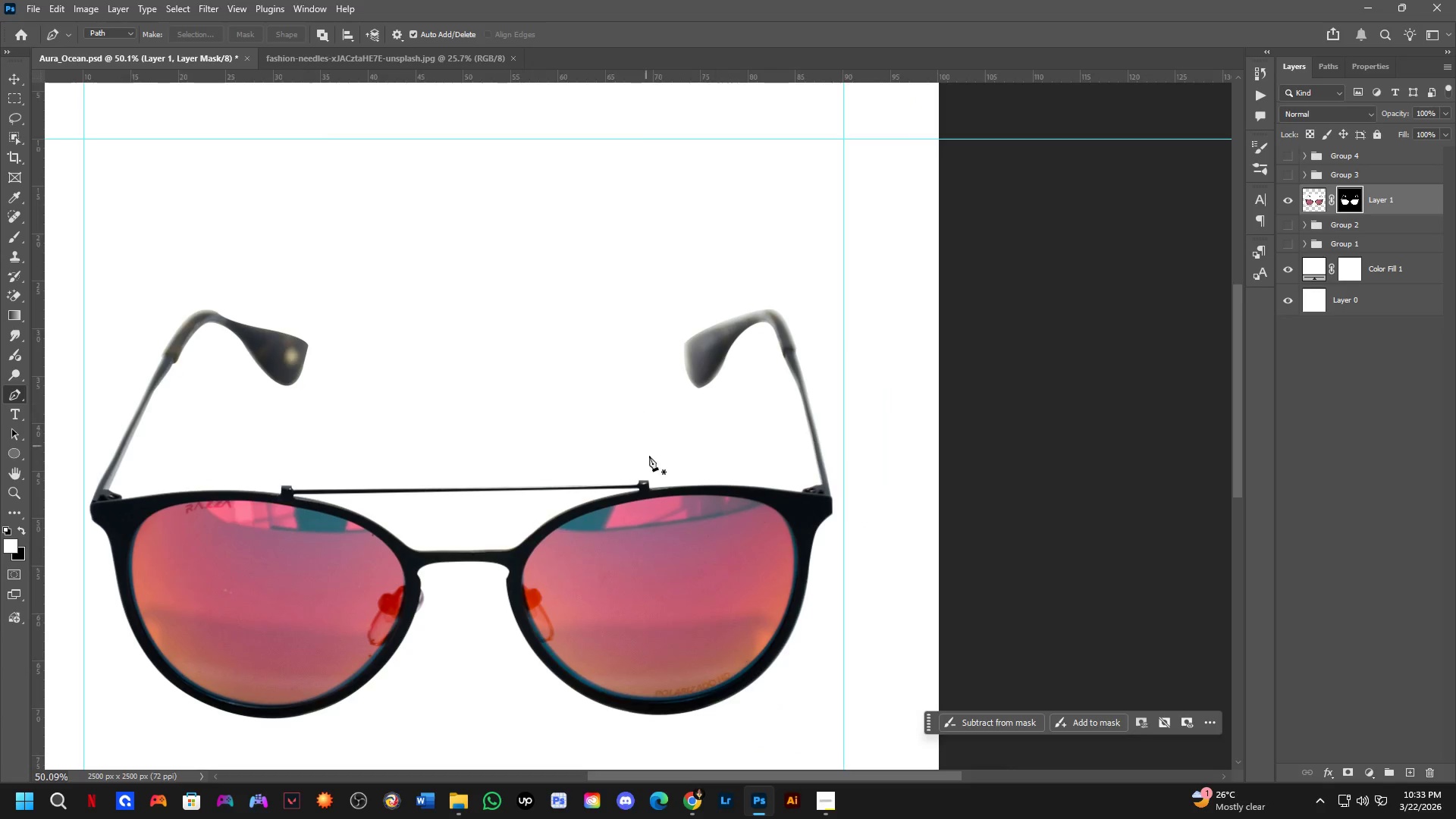 
hold_key(key=Space, duration=0.52)
 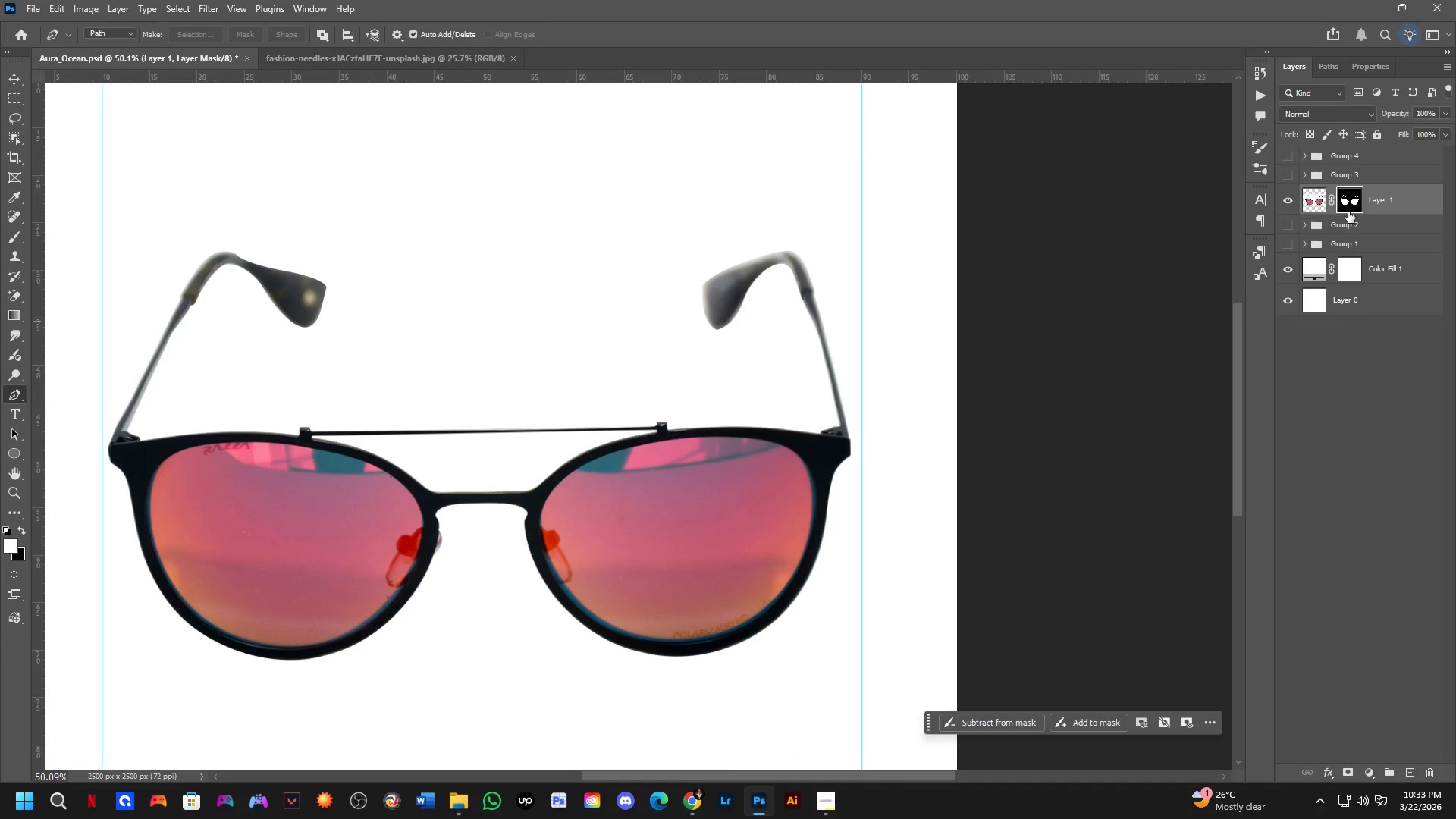 
left_click_drag(start_coordinate=[669, 512], to_coordinate=[683, 472])
 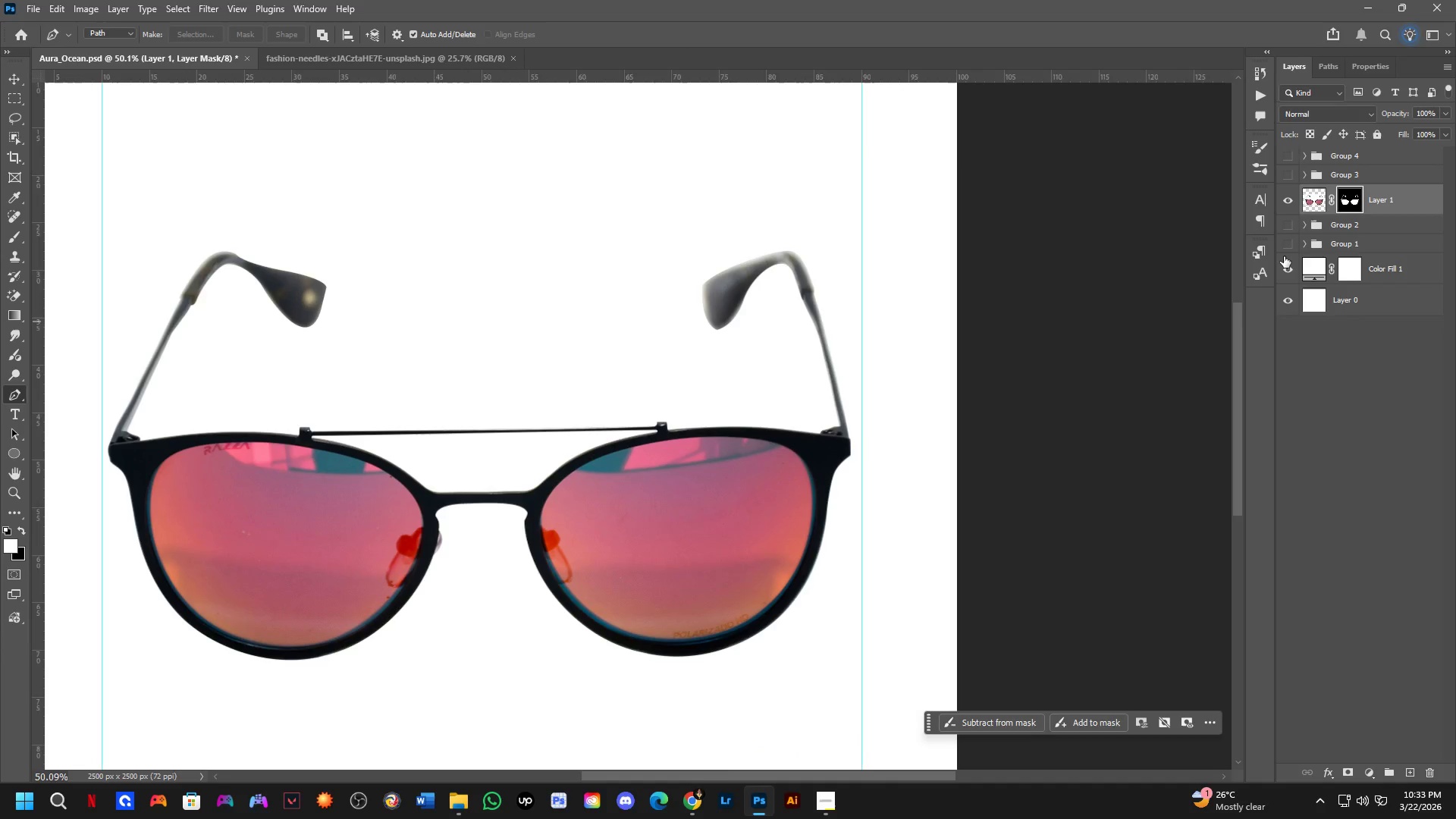 
key(L)
 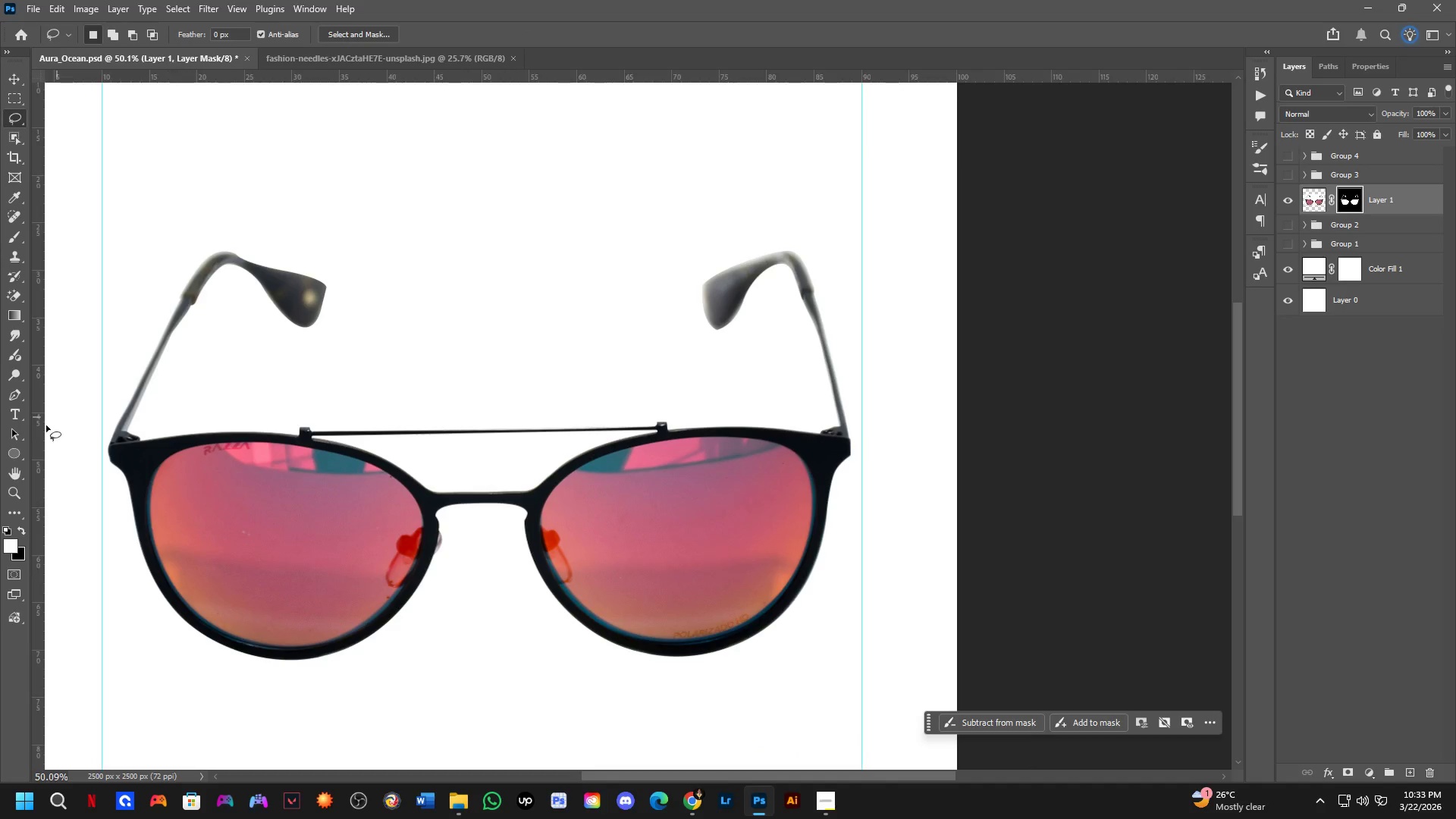 
key(Shift+ShiftLeft)
 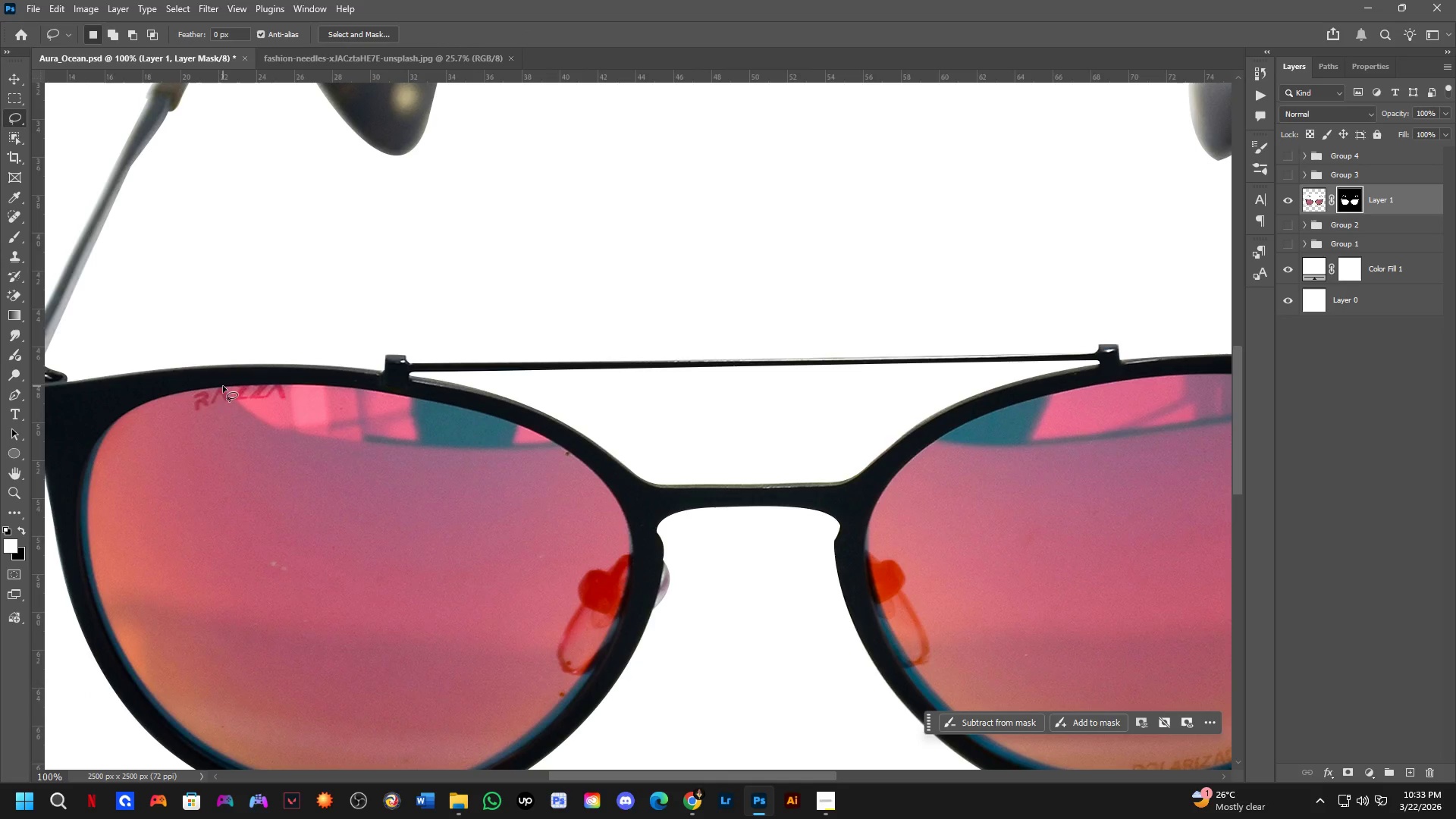 
scroll: coordinate [213, 498], scroll_direction: up, amount: 3.0
 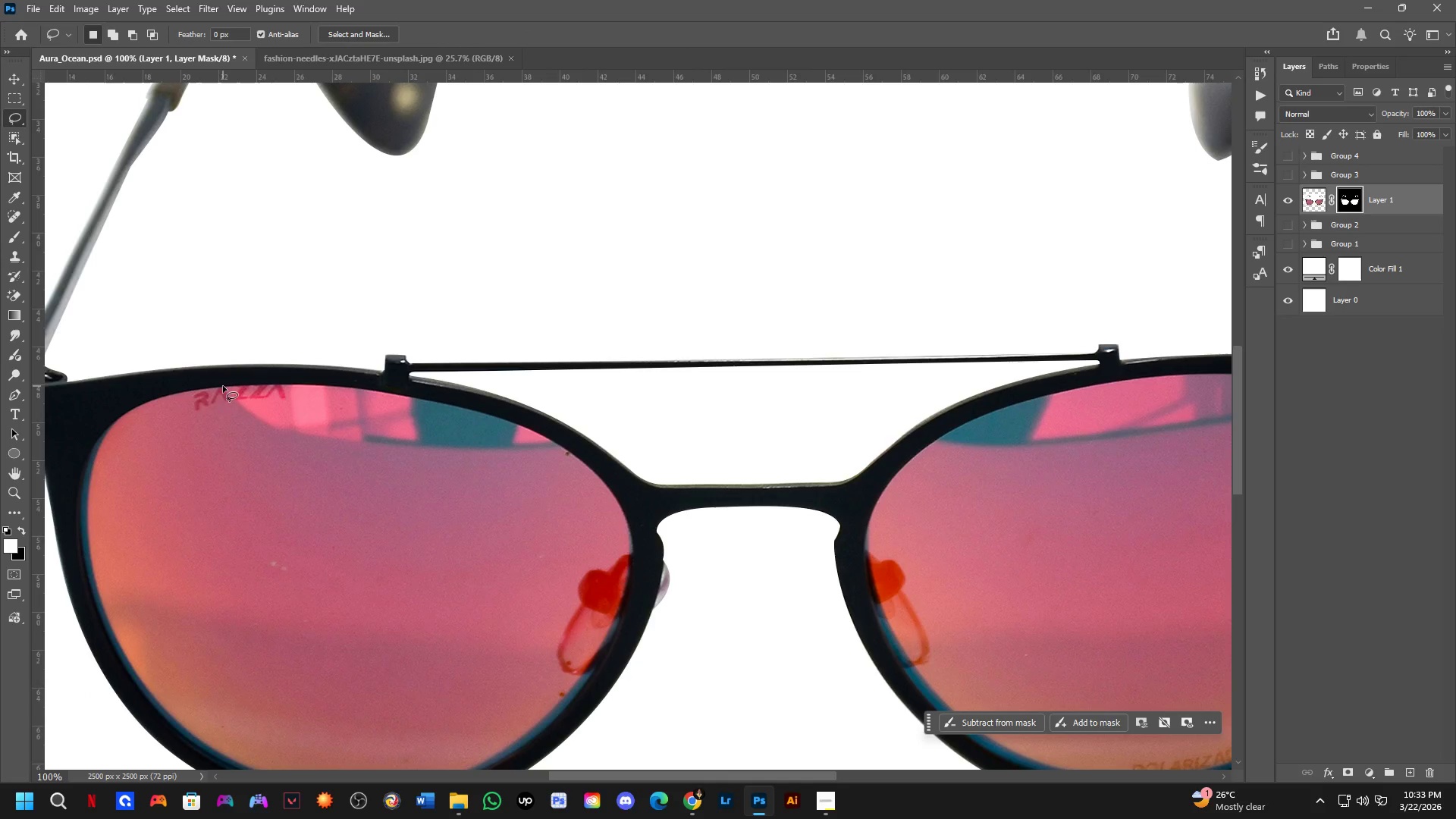 
left_click_drag(start_coordinate=[215, 384], to_coordinate=[260, 378])
 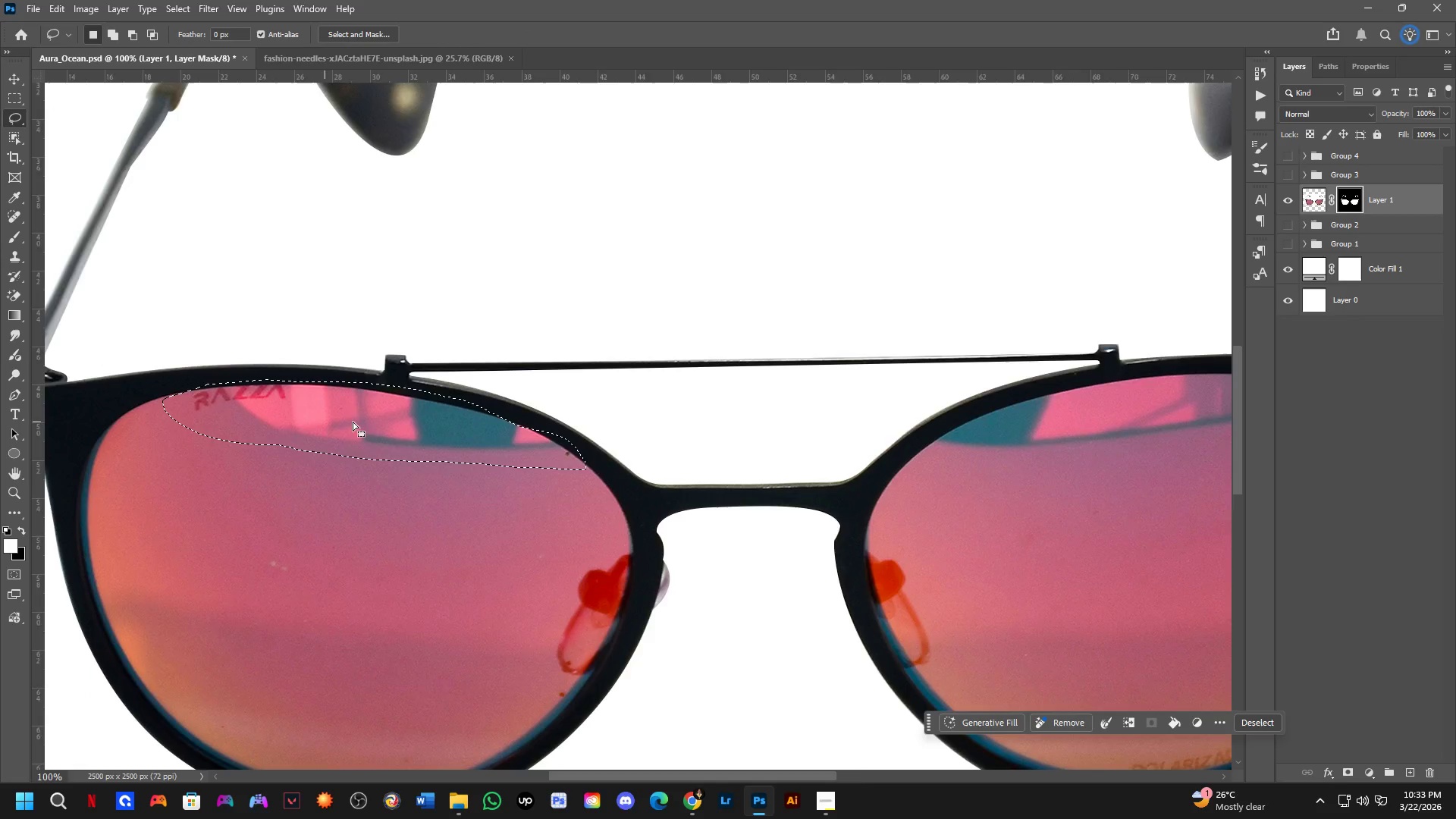 
scroll: coordinate [405, 420], scroll_direction: down, amount: 2.0
 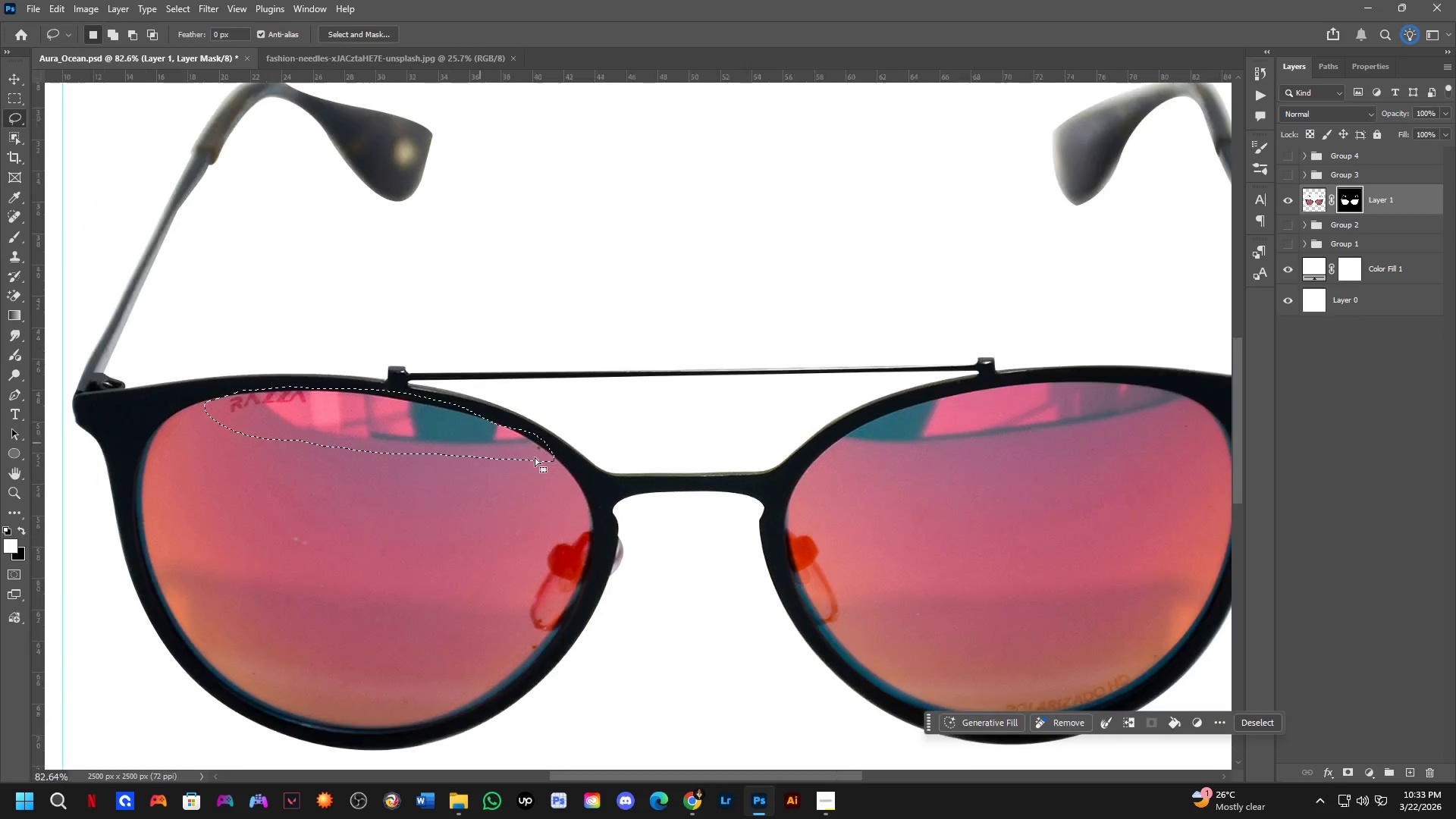 
hold_key(key=Space, duration=0.58)
 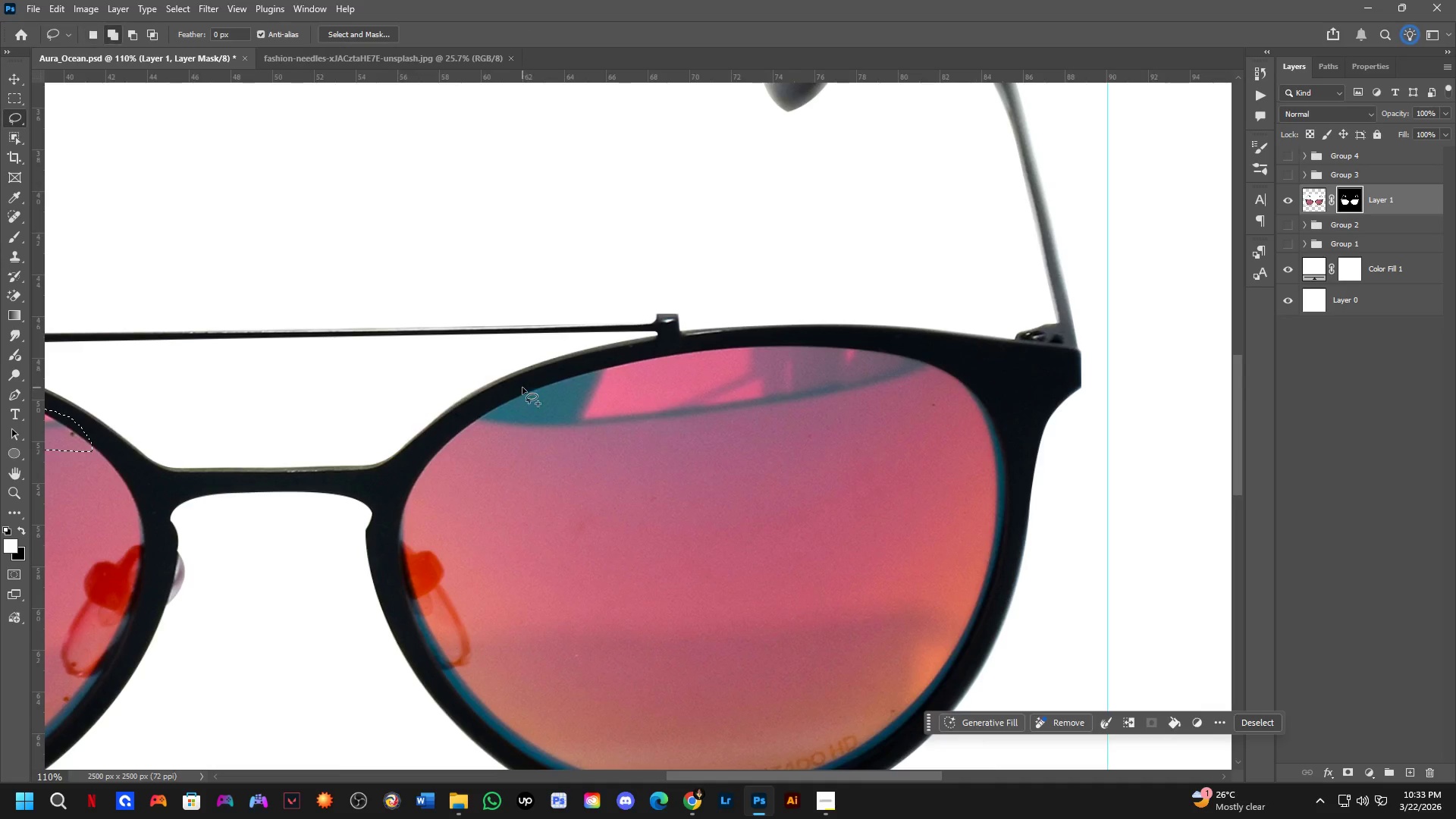 
left_click_drag(start_coordinate=[756, 539], to_coordinate=[404, 513])
 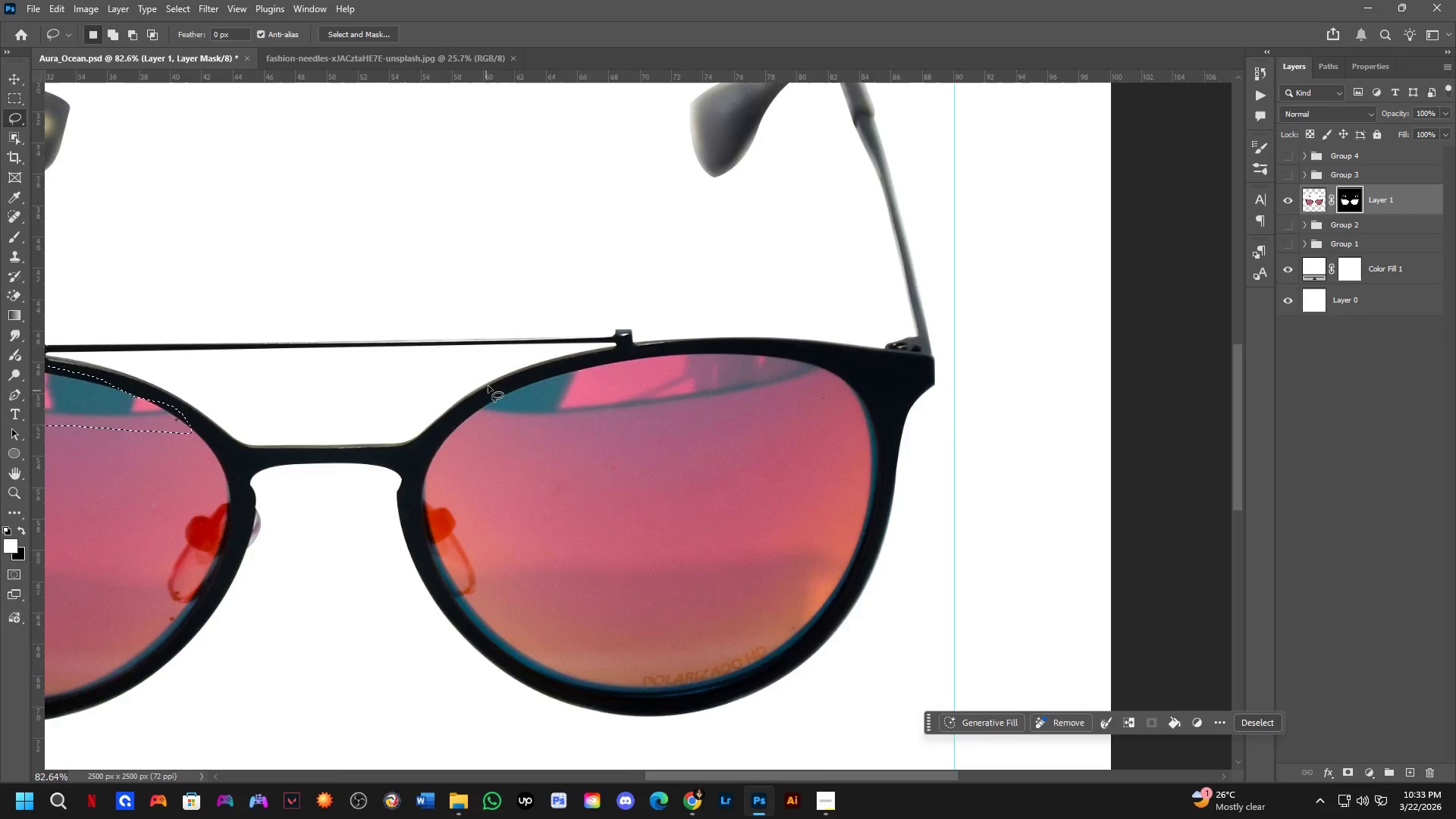 
scroll: coordinate [491, 376], scroll_direction: up, amount: 3.0
 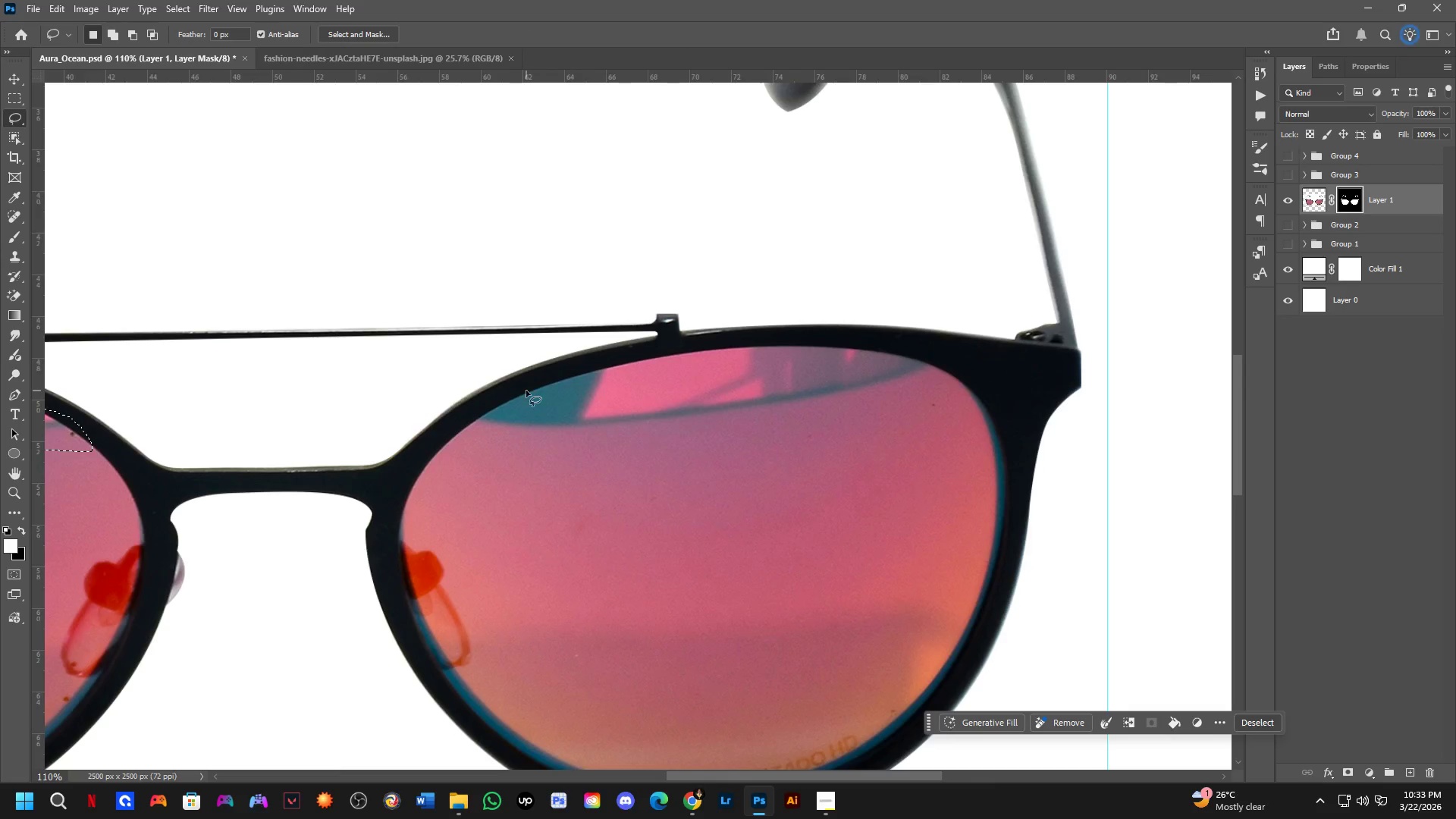 
key(Shift+ShiftLeft)
 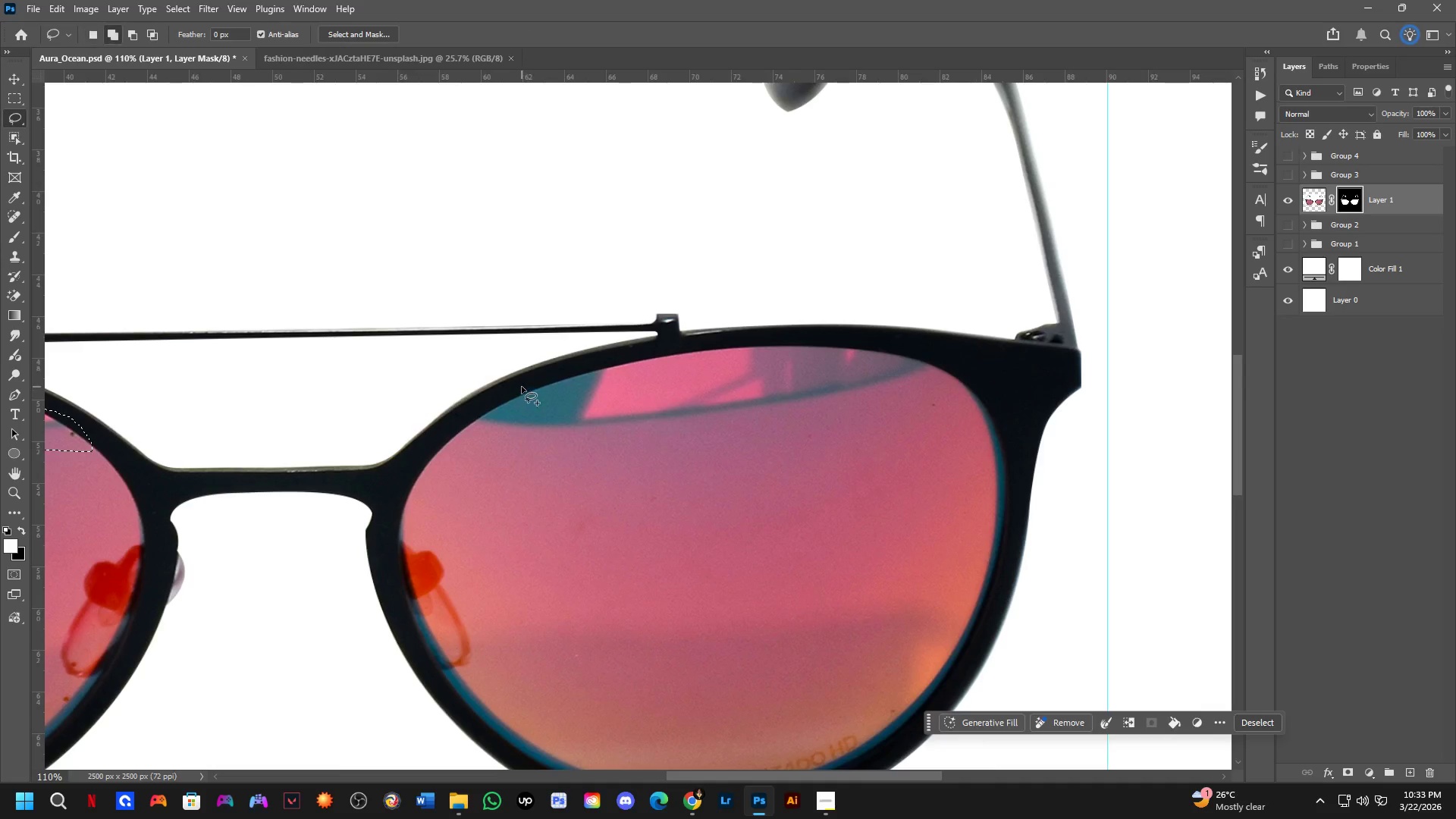 
left_click_drag(start_coordinate=[520, 387], to_coordinate=[564, 375])
 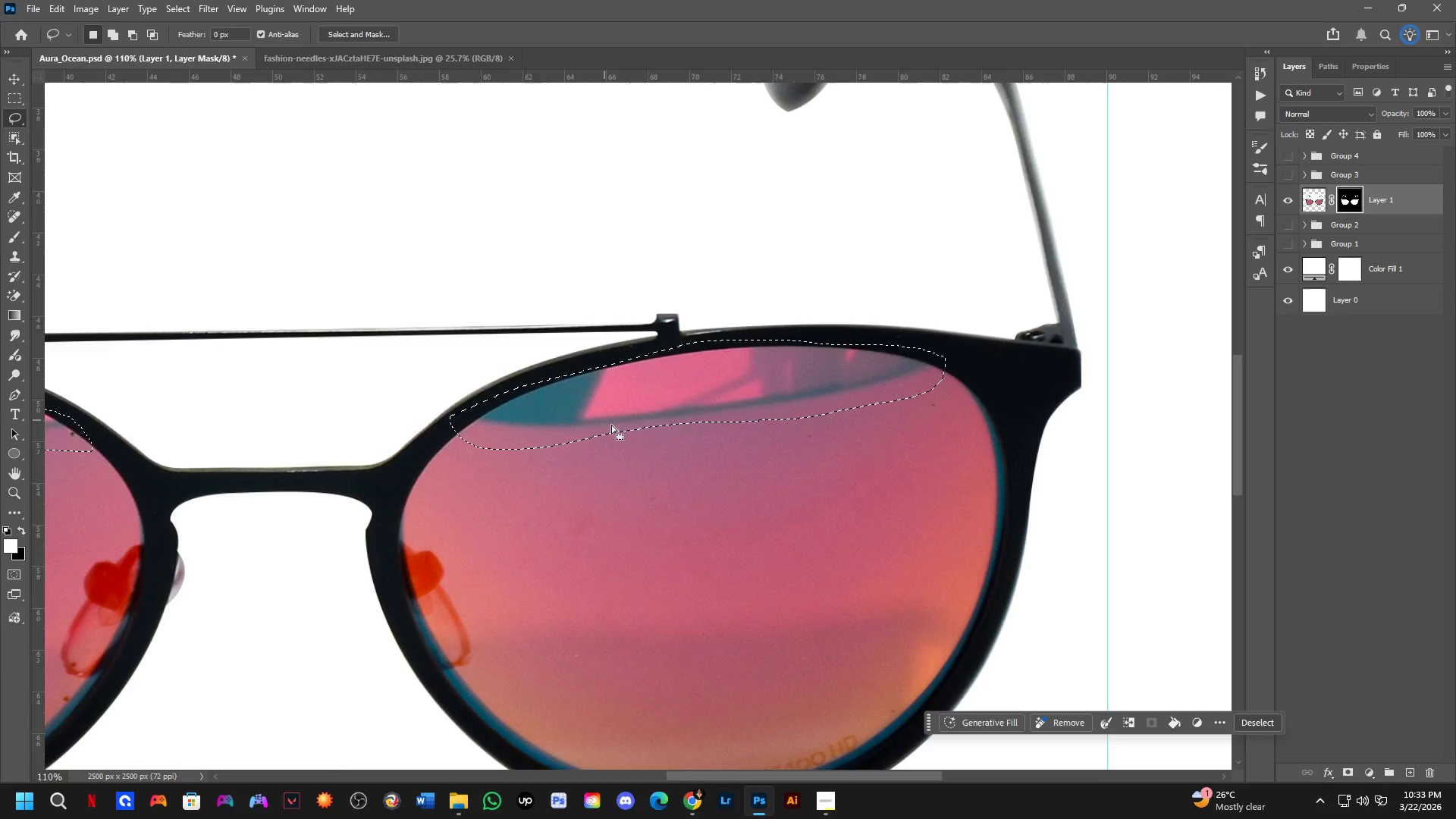 
key(Shift+ShiftLeft)
 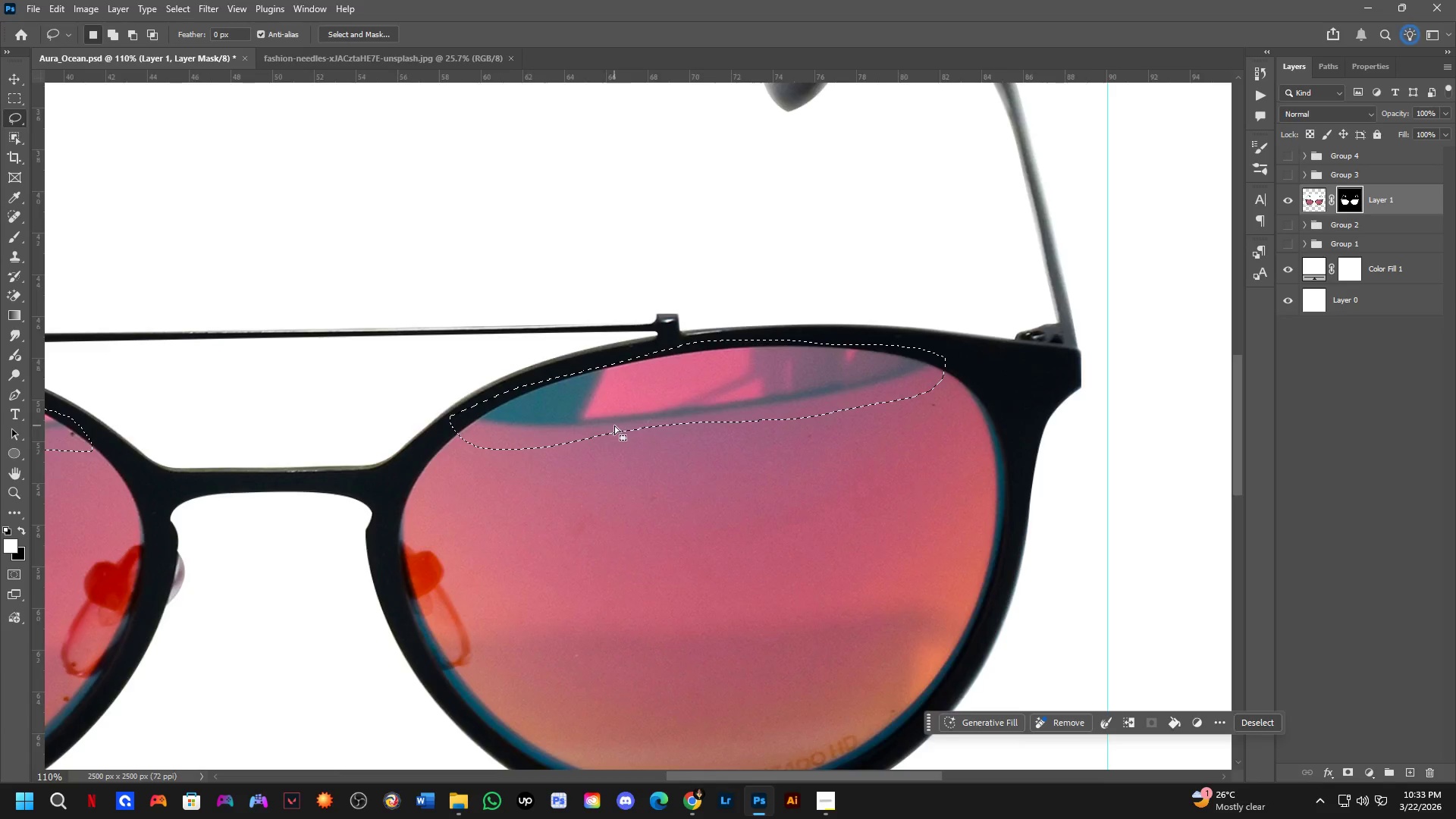 
scroll: coordinate [614, 425], scroll_direction: down, amount: 2.0
 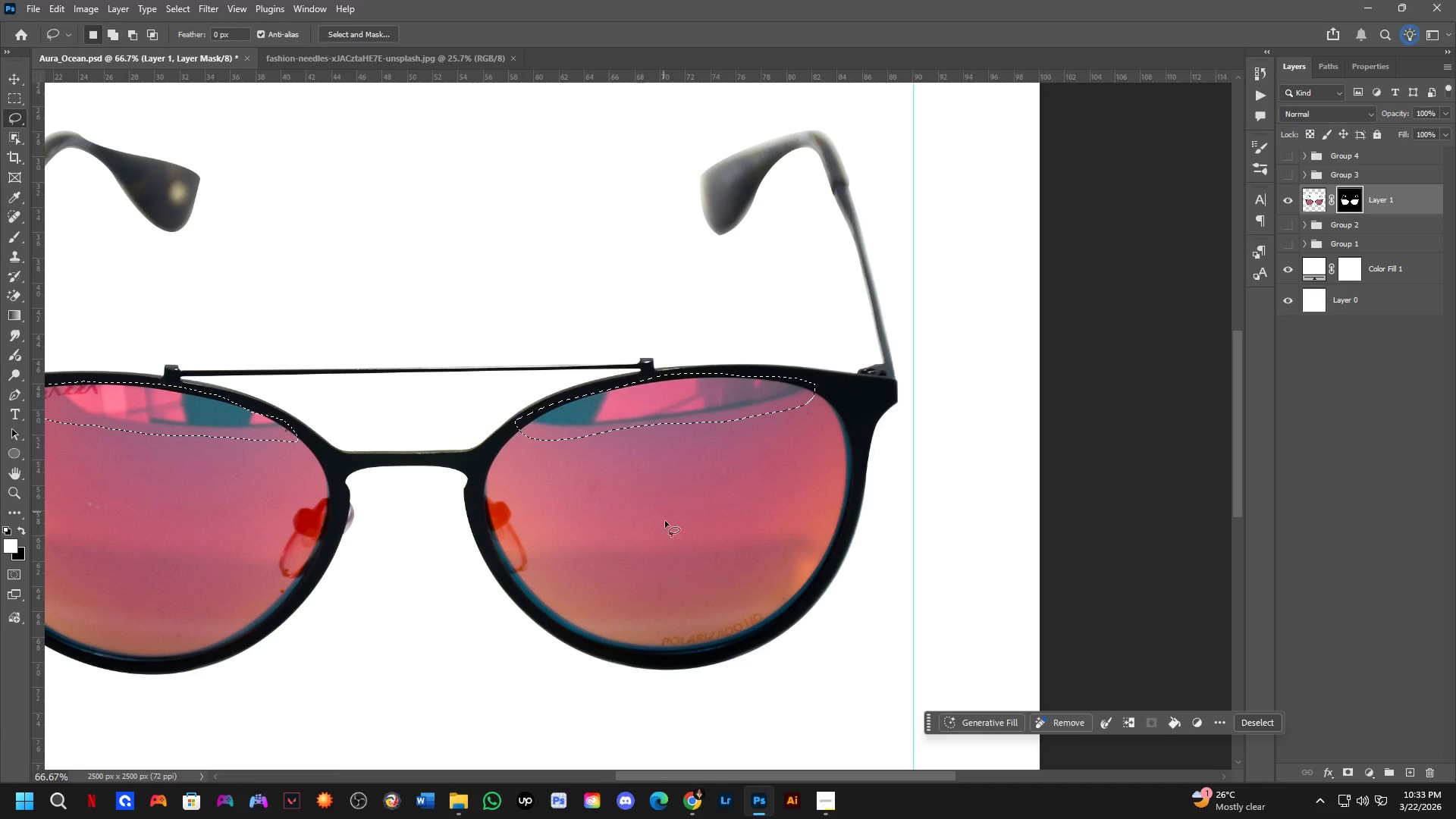 
hold_key(key=Space, duration=0.58)
 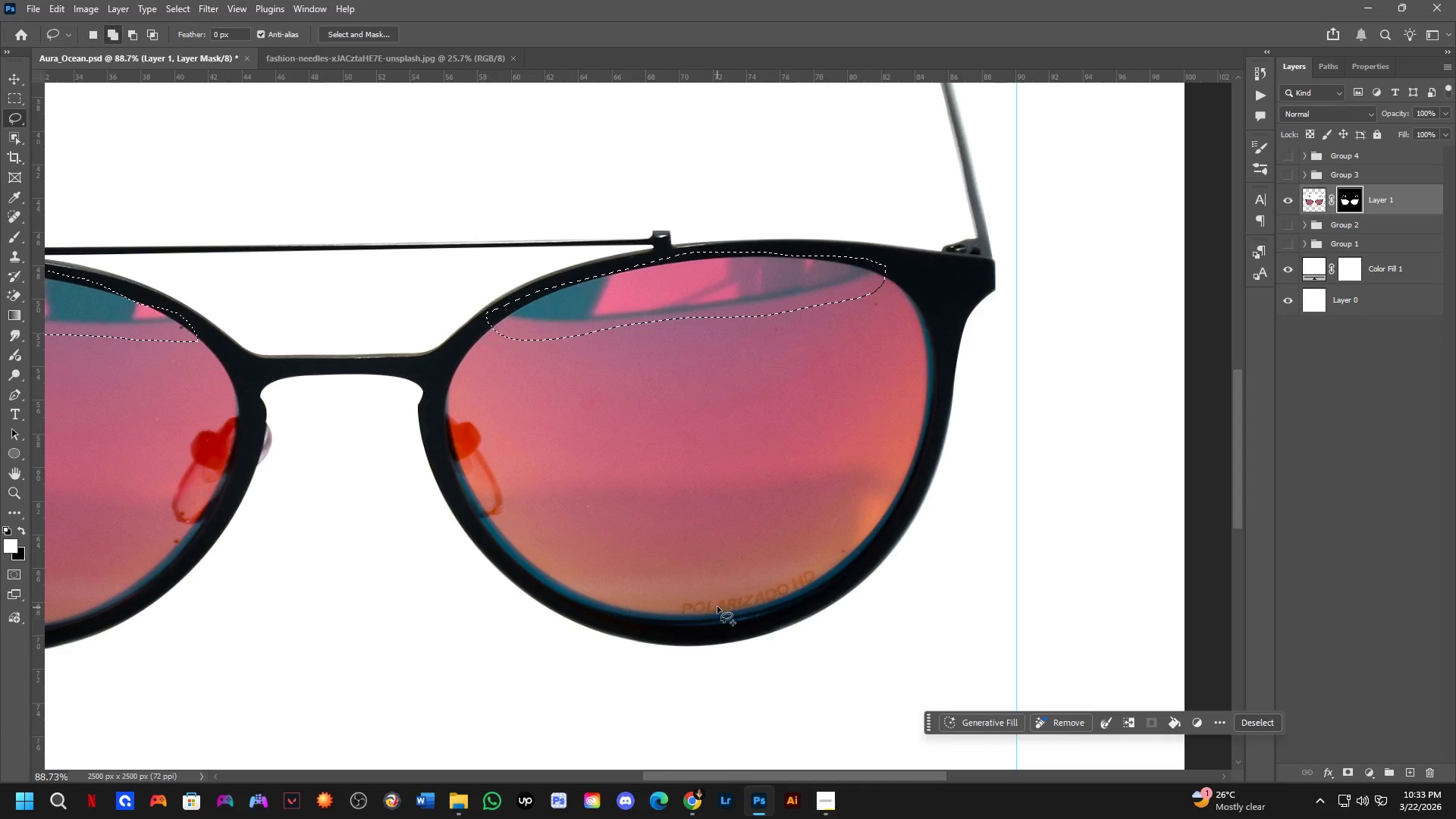 
left_click_drag(start_coordinate=[668, 552], to_coordinate=[696, 520])
 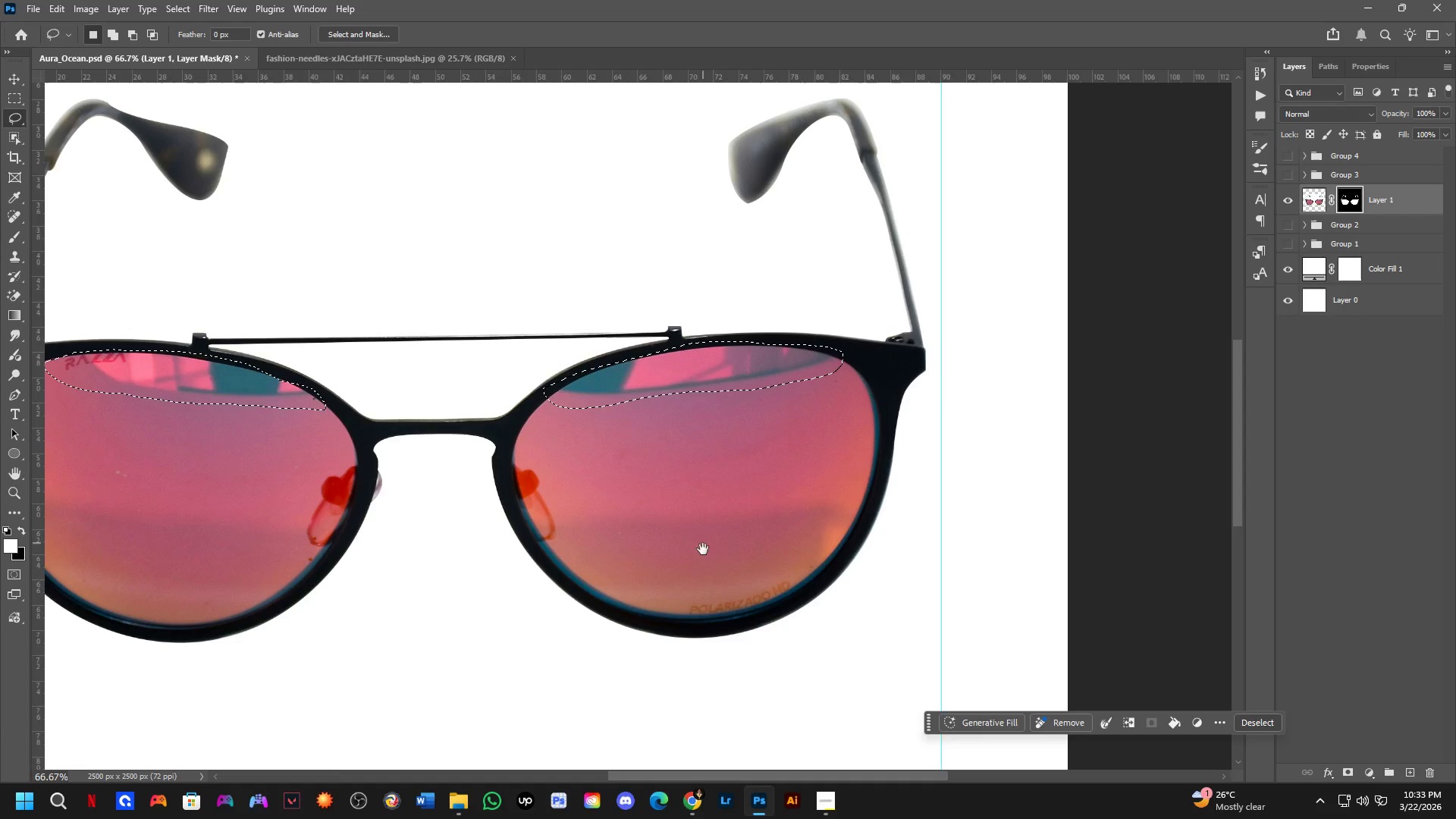 
scroll: coordinate [715, 619], scroll_direction: up, amount: 3.0
 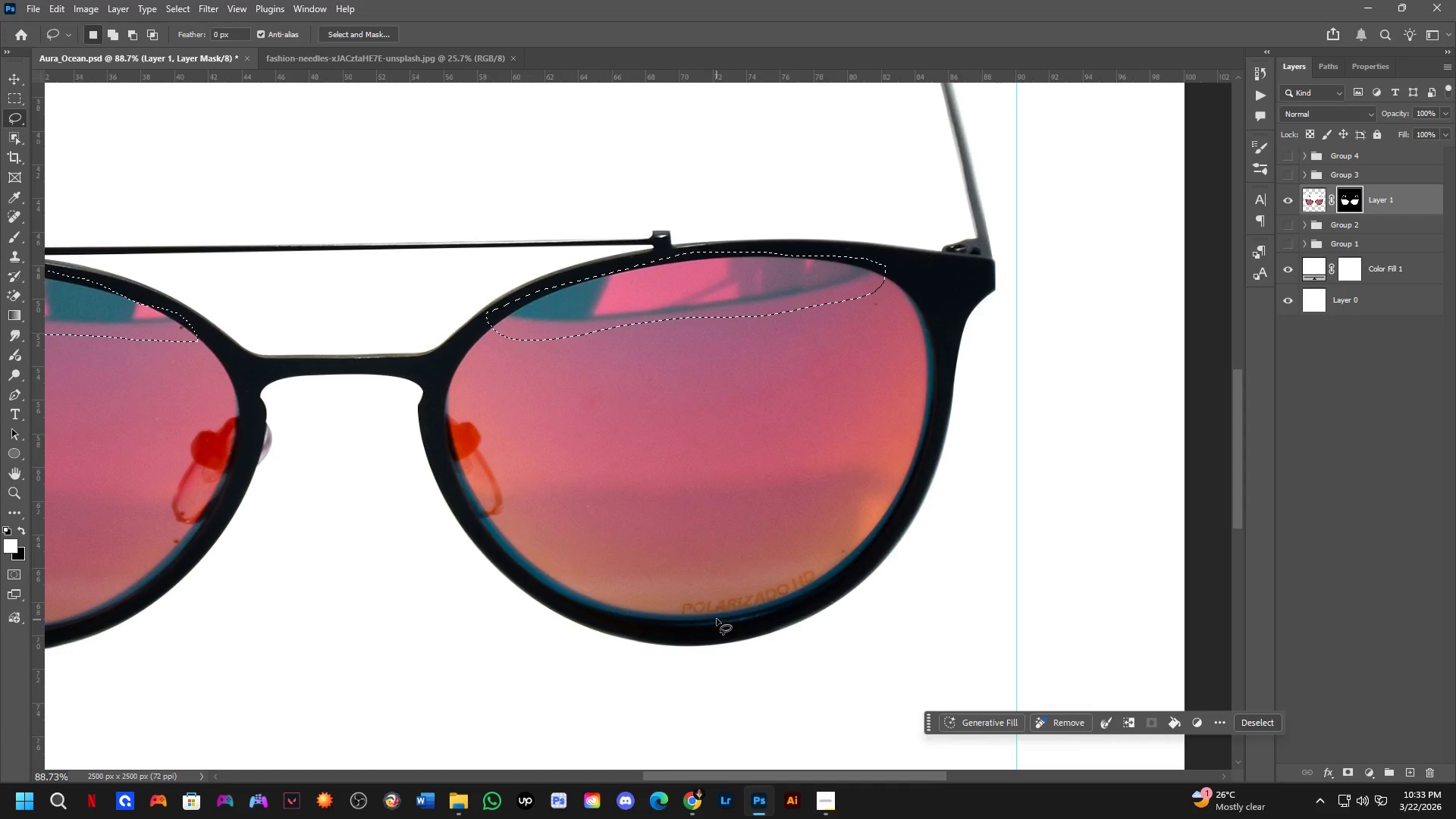 
key(Shift+ShiftLeft)
 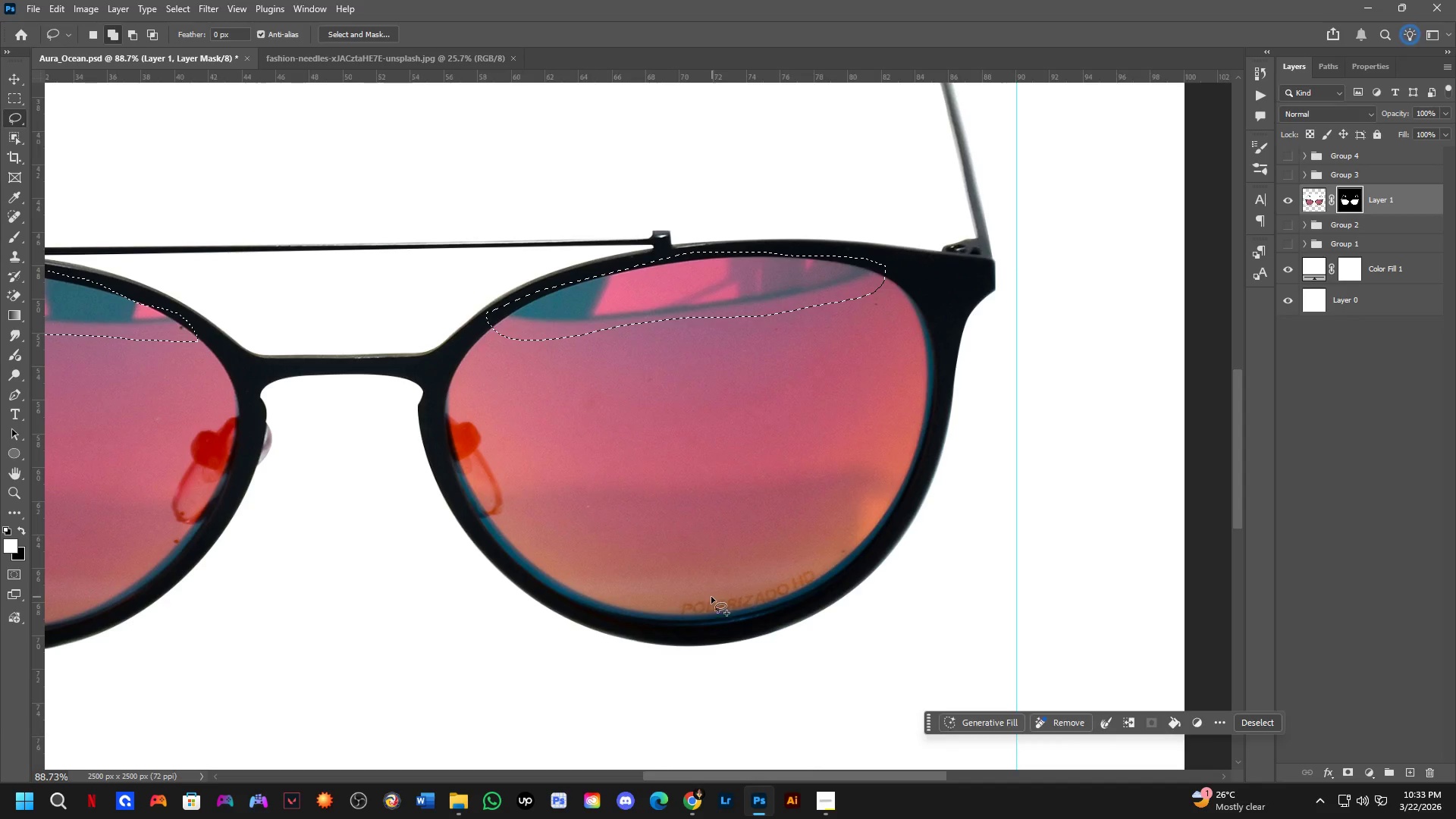 
left_click_drag(start_coordinate=[702, 594], to_coordinate=[801, 559])
 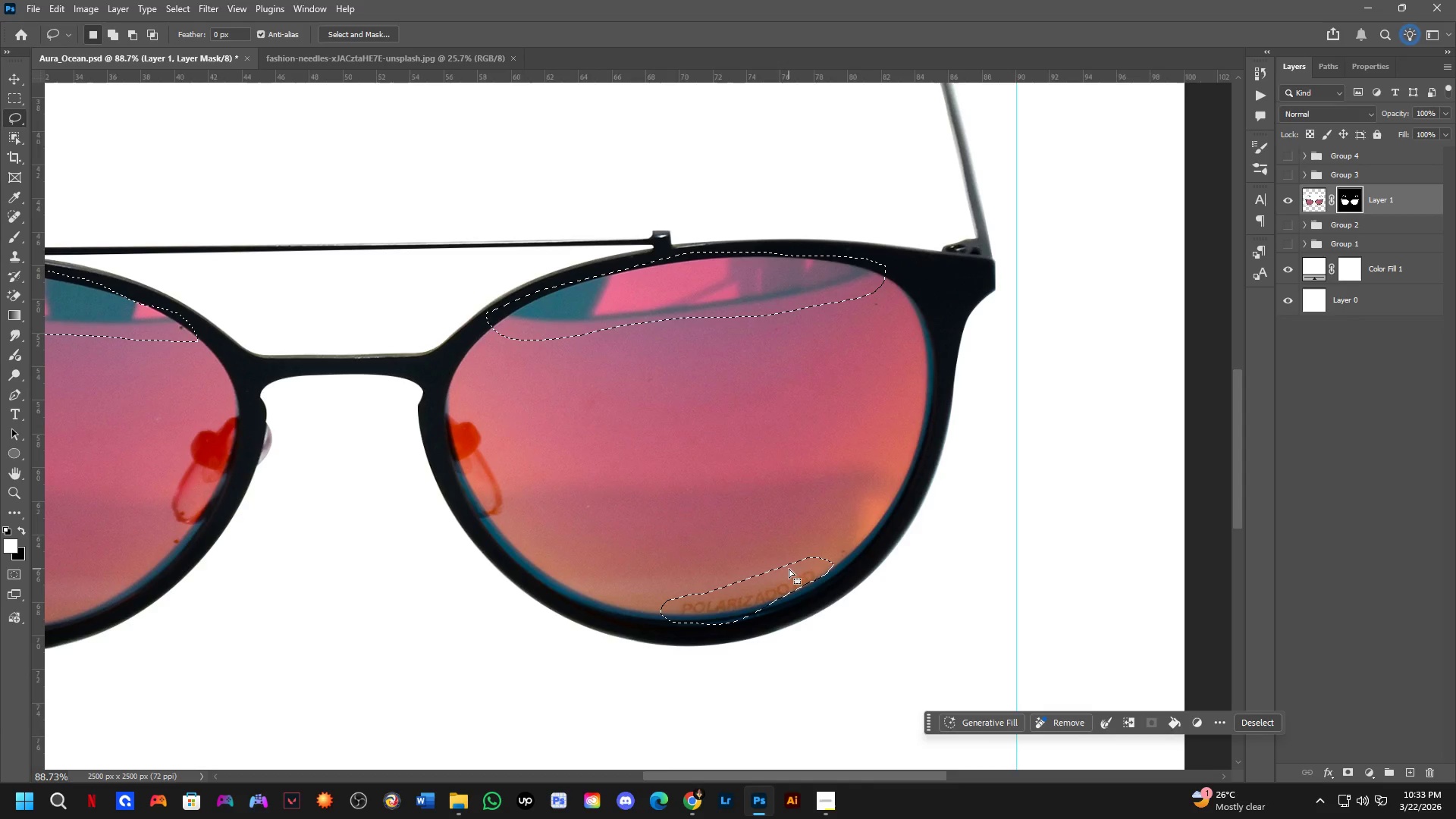 
hold_key(key=ShiftLeft, duration=0.31)
left_click_drag(start_coordinate=[808, 561], to_coordinate=[755, 619])
 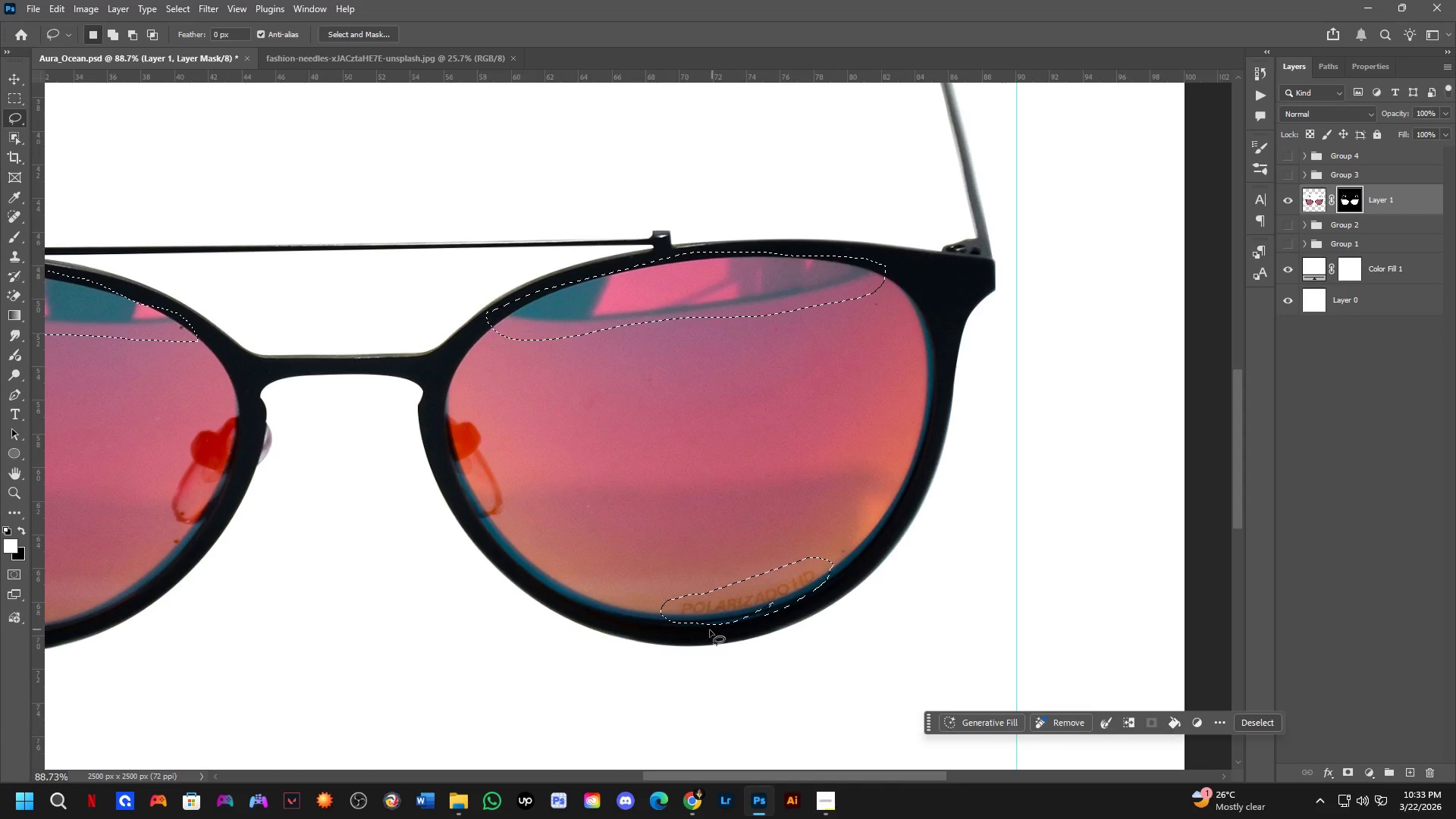 
key(Shift+ShiftLeft)
 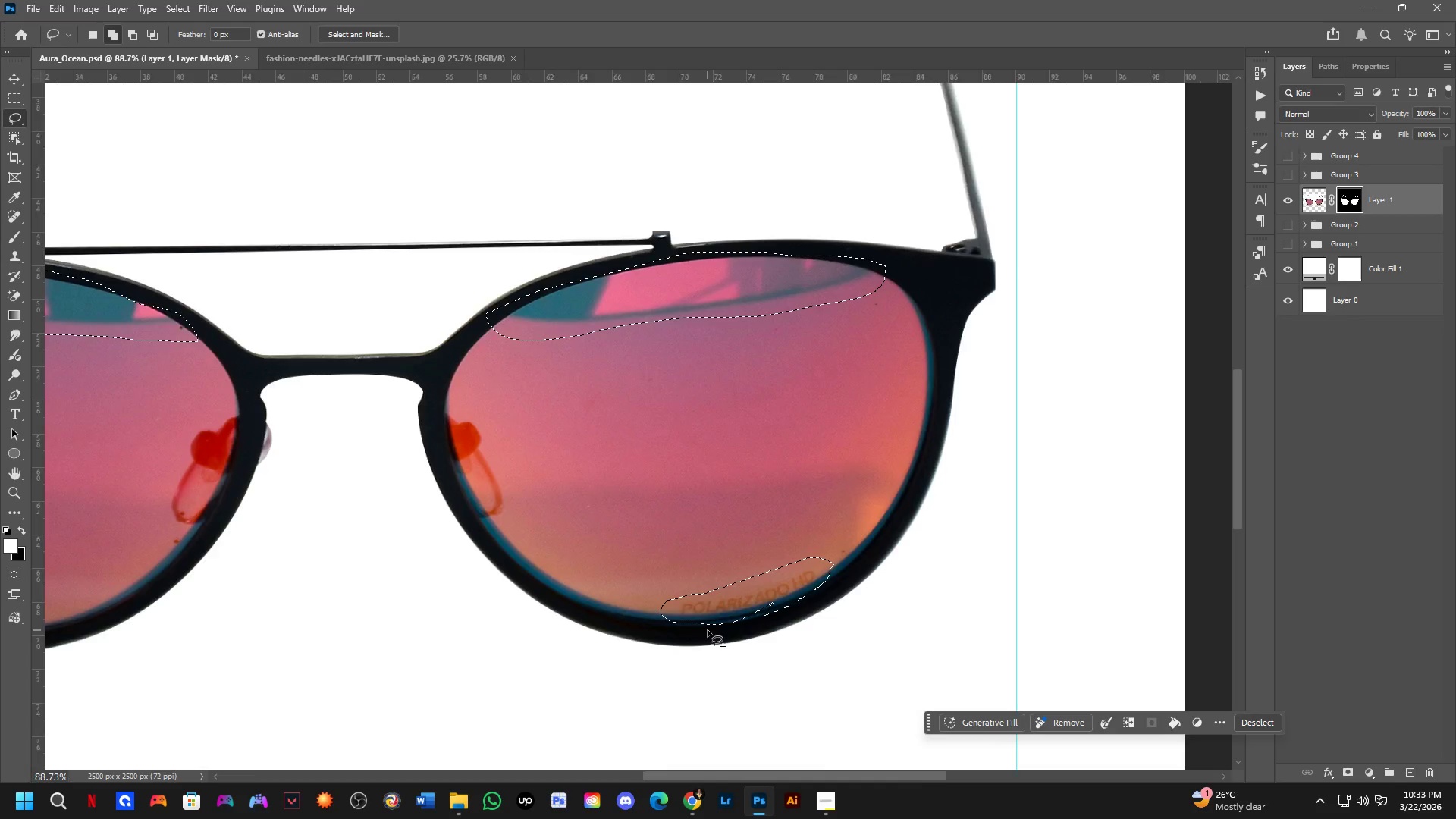 
scroll: coordinate [708, 630], scroll_direction: down, amount: 3.0
 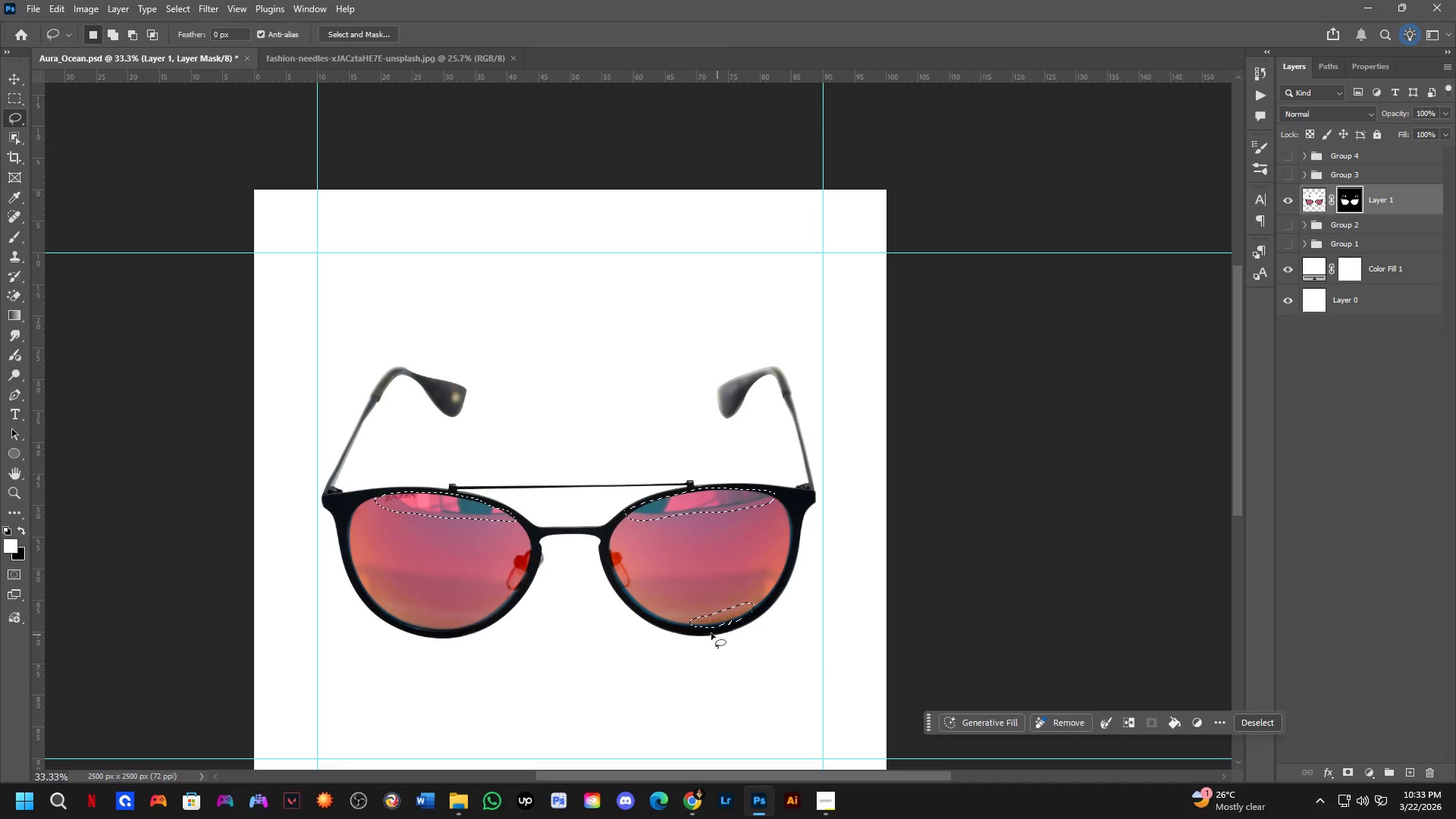 
key(Shift+ShiftLeft)
 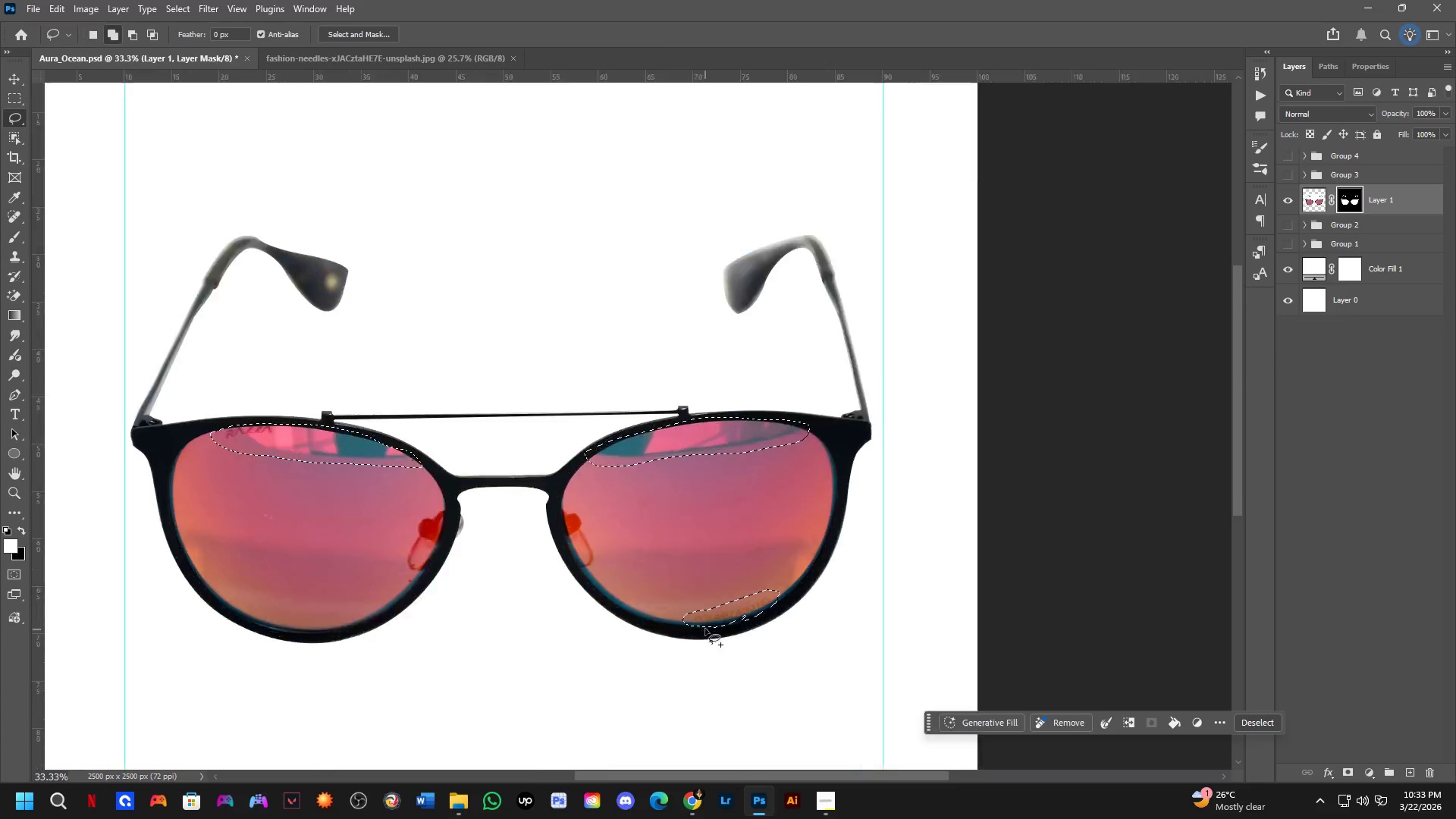 
scroll: coordinate [722, 615], scroll_direction: up, amount: 4.0
 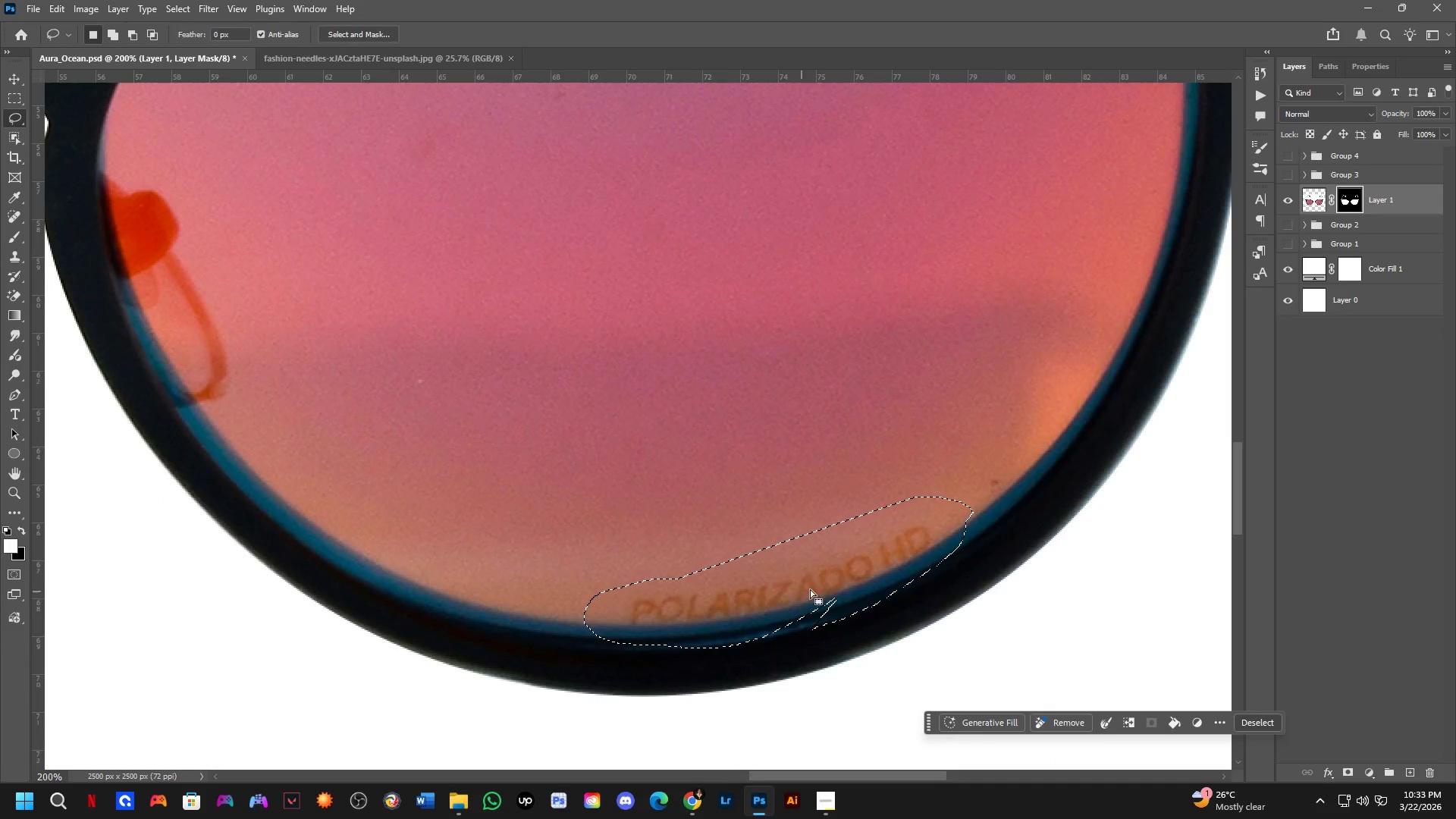 
type(remove)
 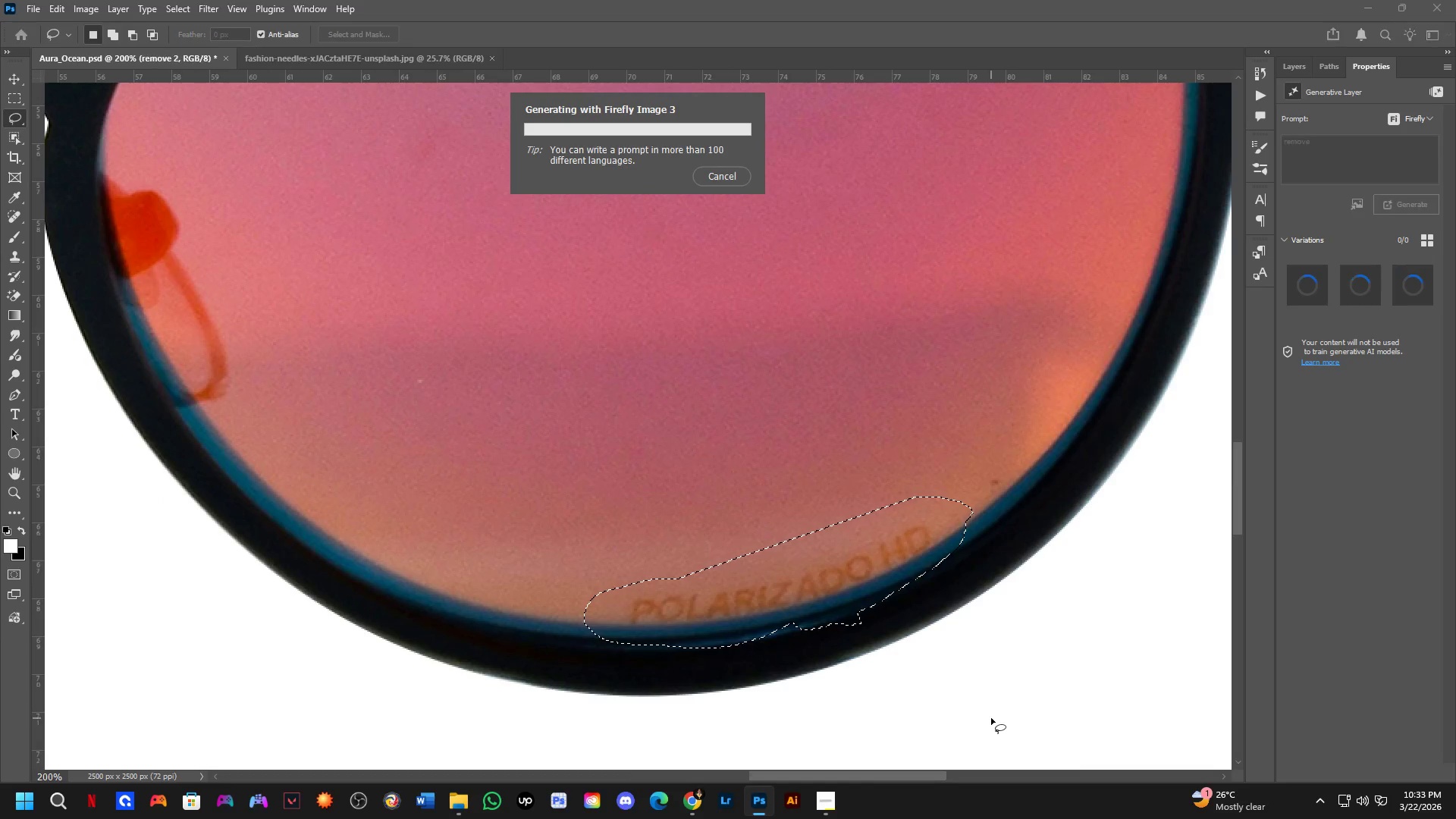 
left_click_drag(start_coordinate=[809, 588], to_coordinate=[869, 602])
 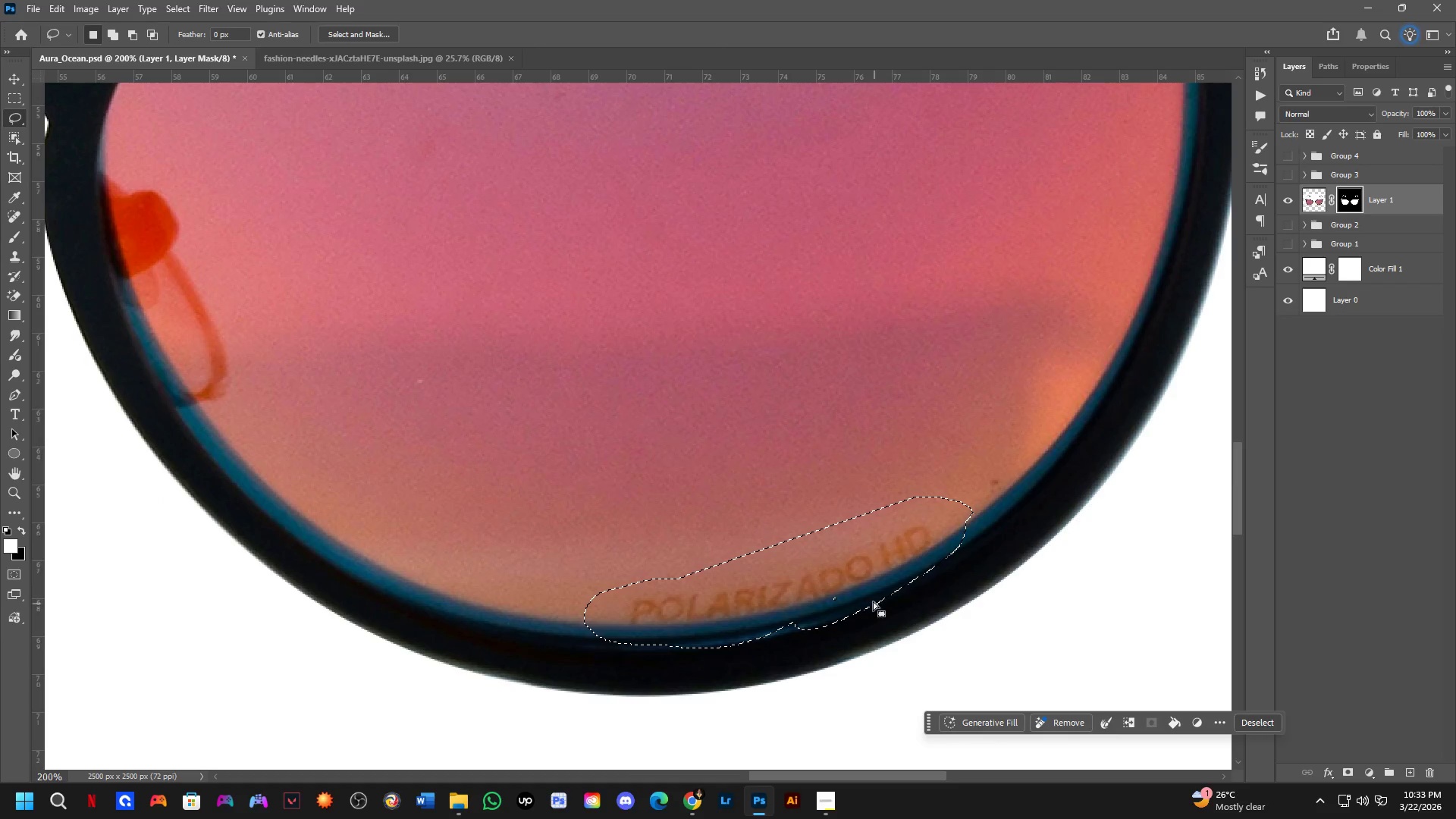 
left_click_drag(start_coordinate=[838, 576], to_coordinate=[882, 617])
 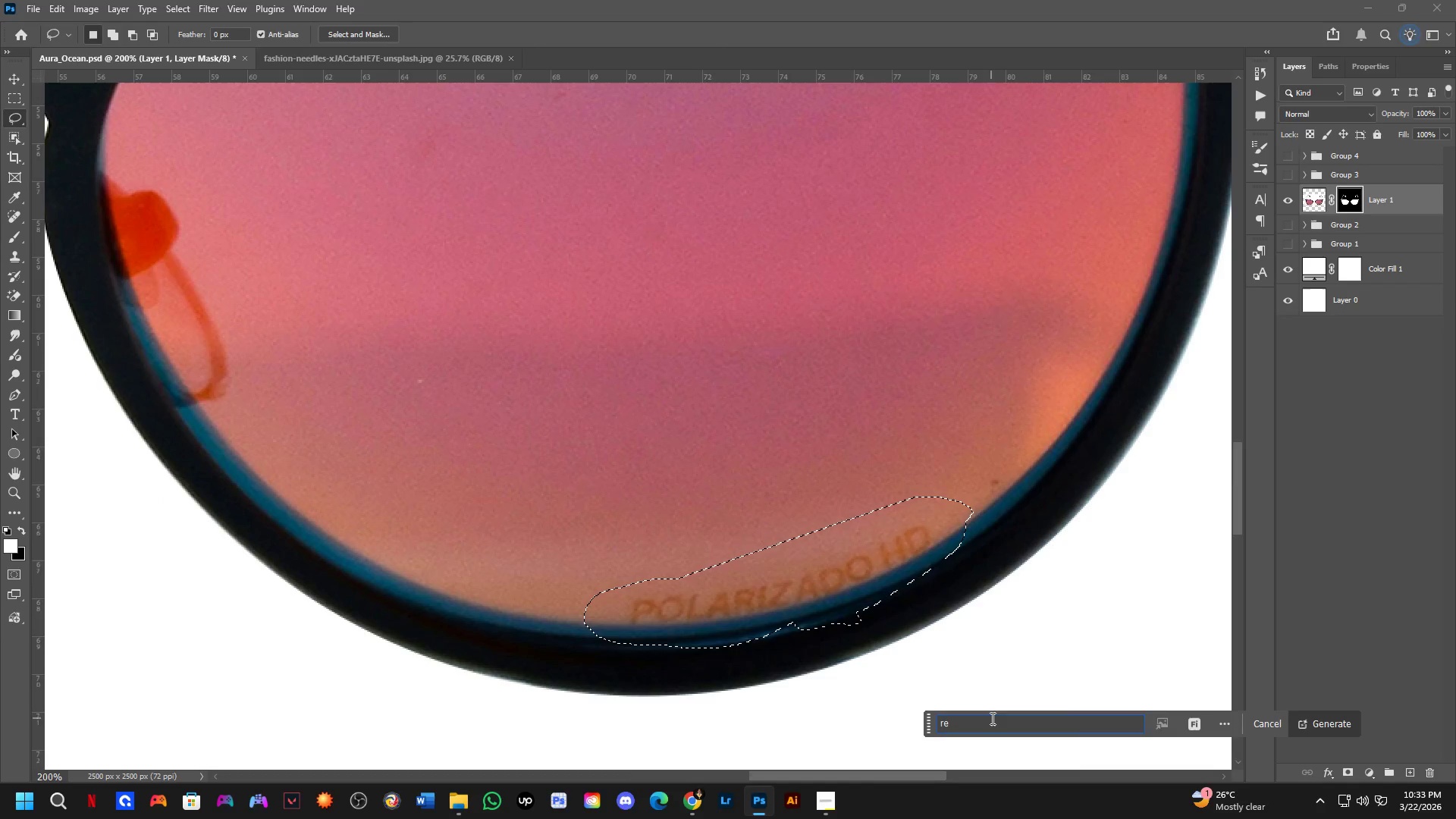 
key(Enter)
 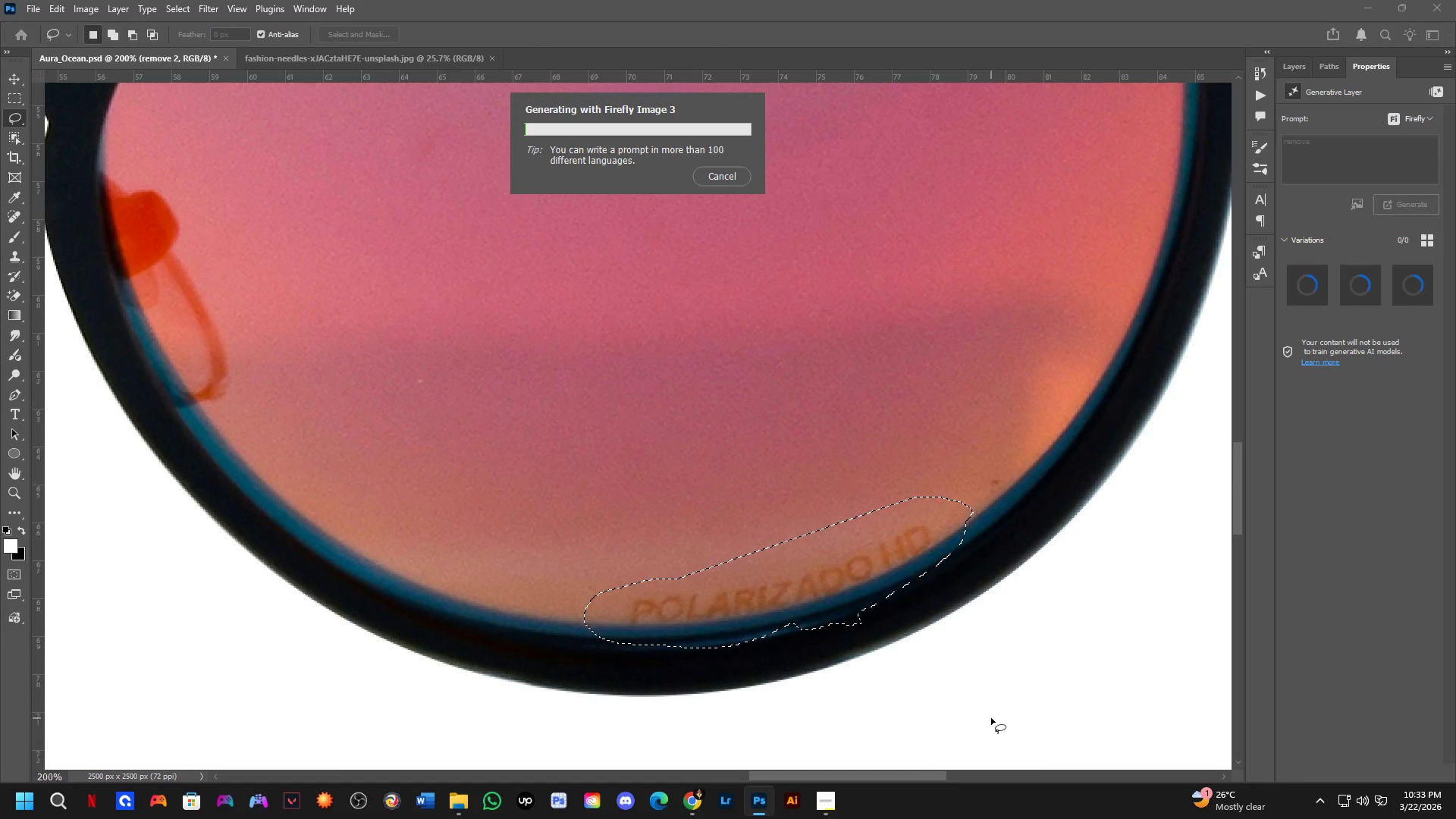 
hold_key(key=ShiftLeft, duration=0.59)
scroll: coordinate [836, 488], scroll_direction: down, amount: 4.0
 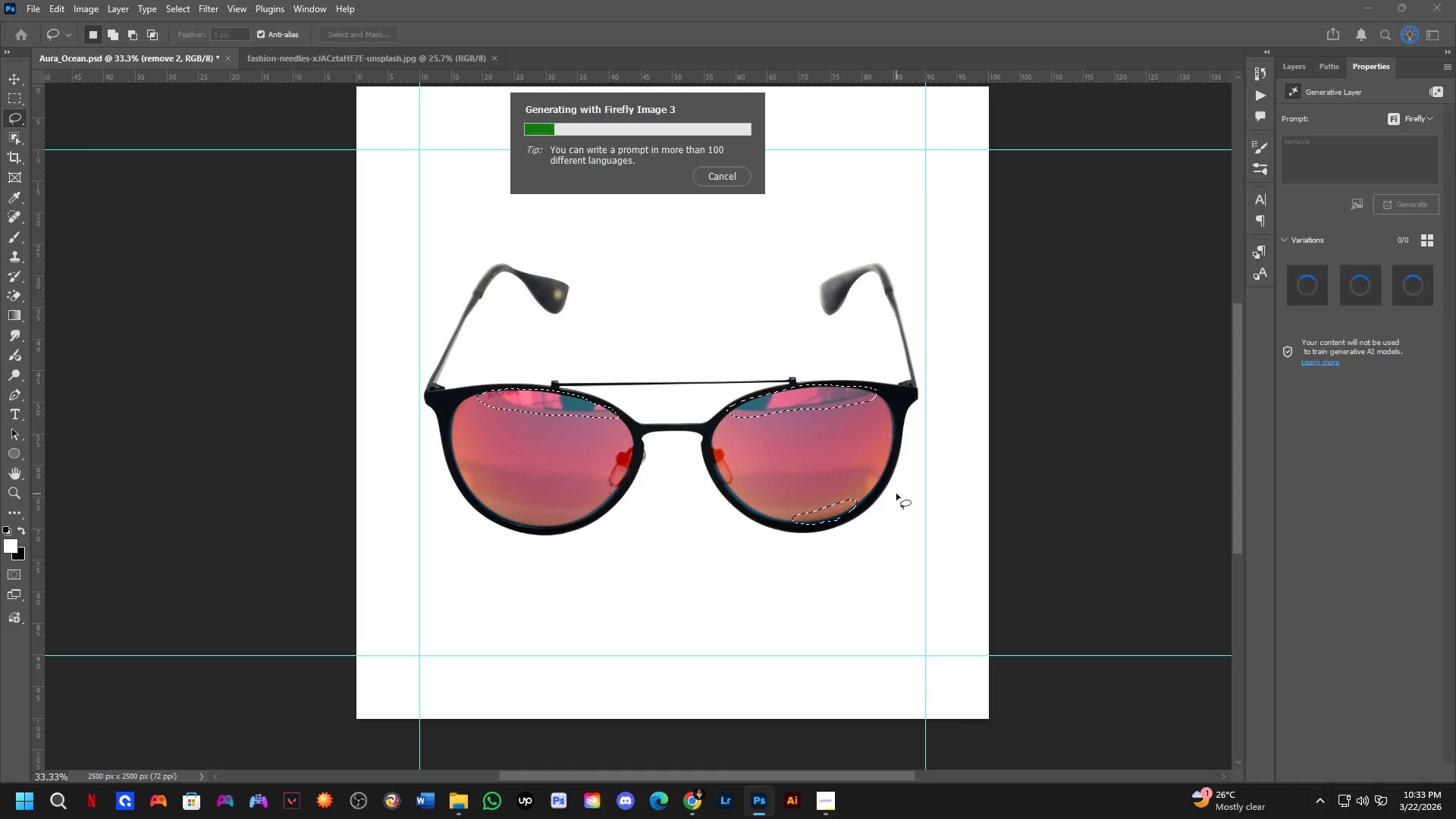 
key(Alt+Tab)
 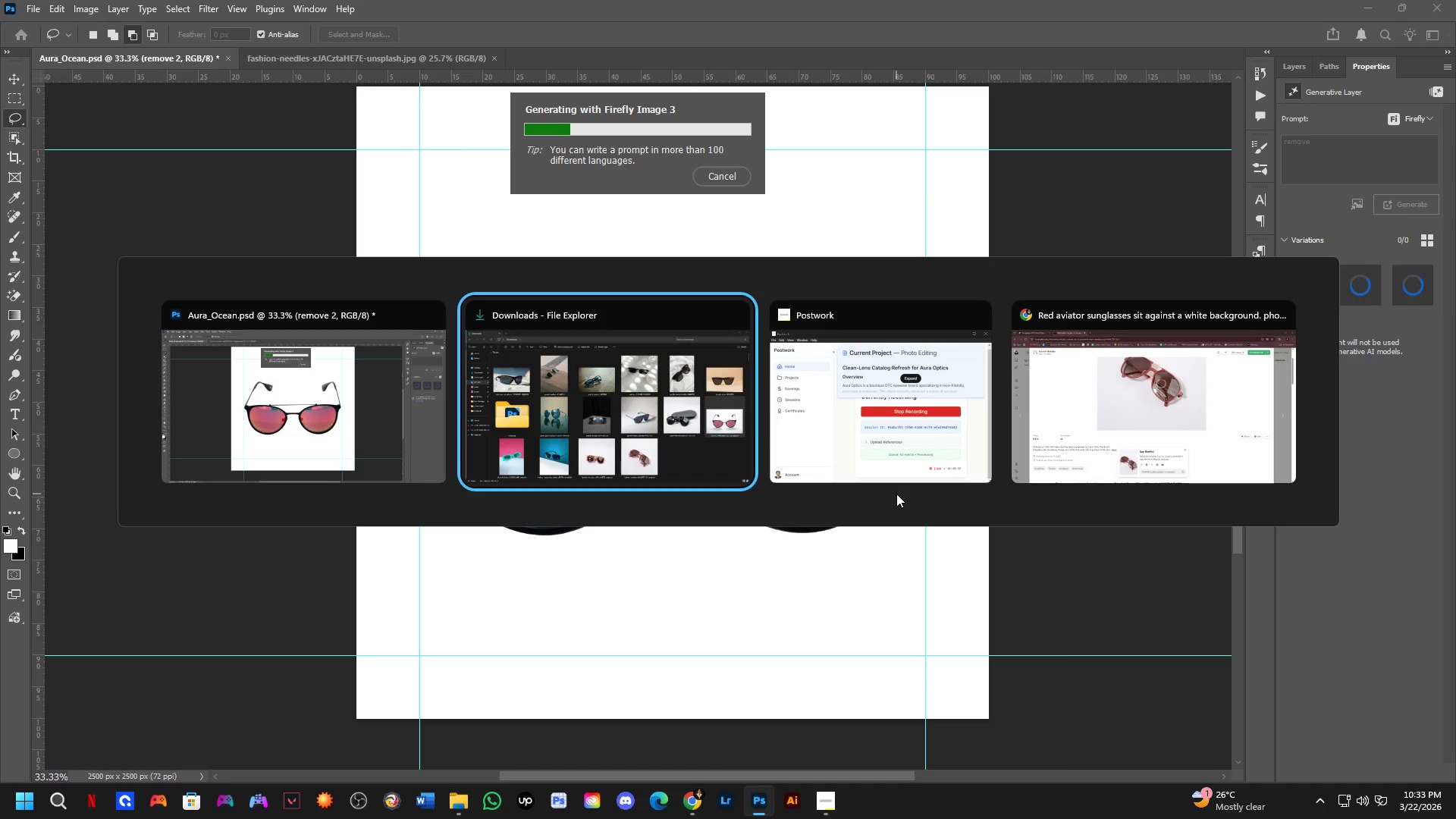 
key(Alt+Tab)